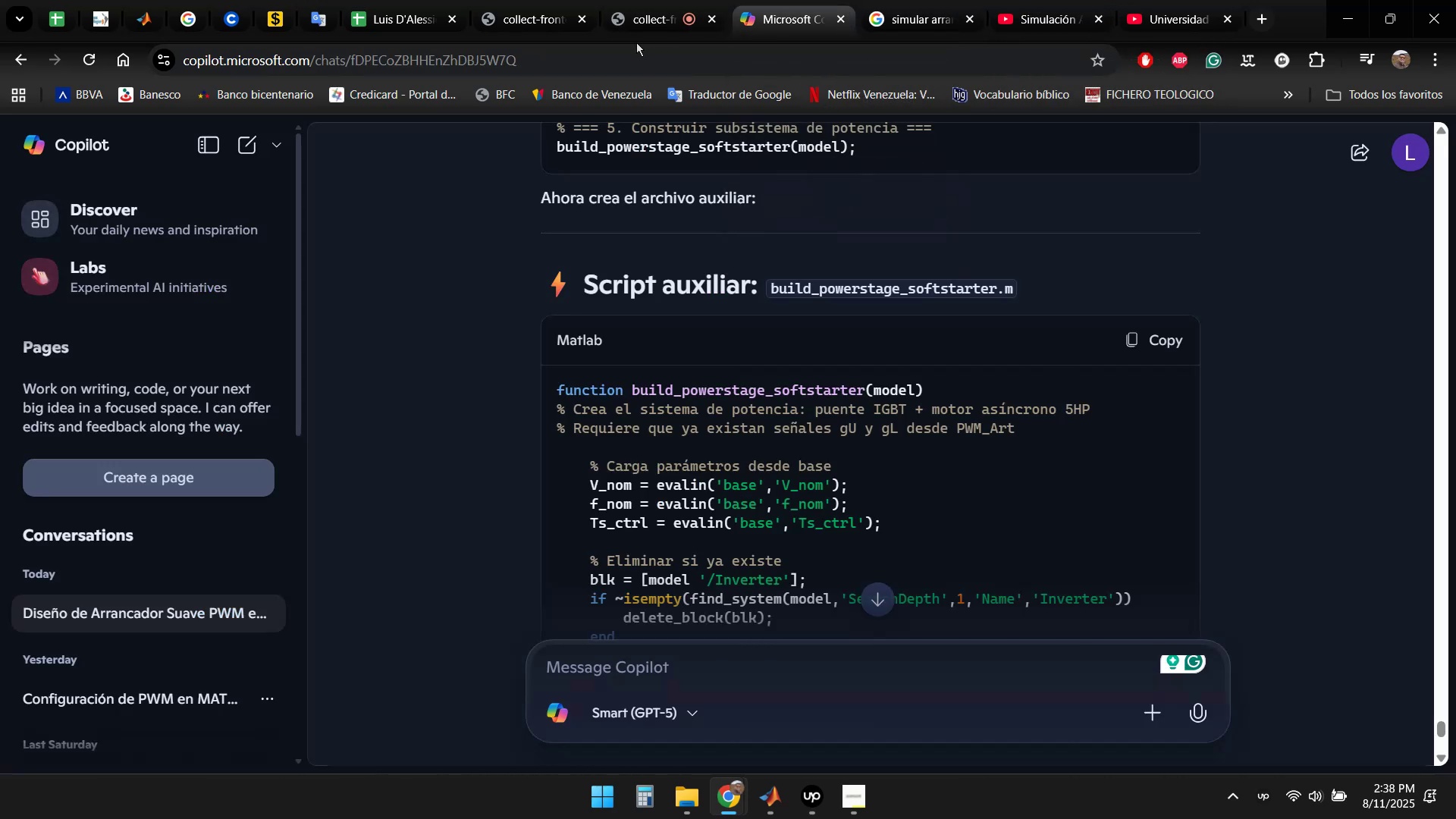 
left_click([638, 14])
 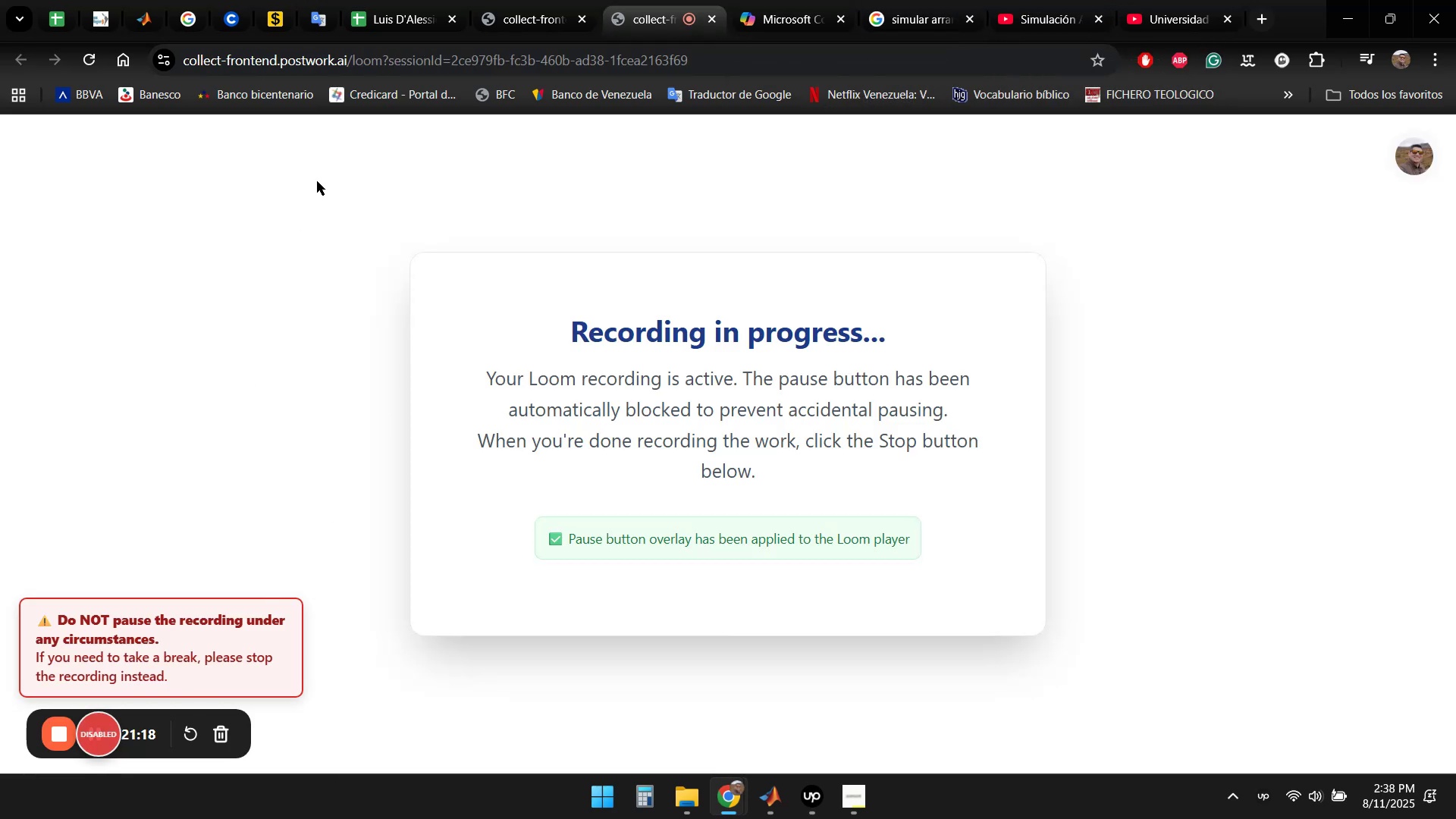 
left_click([522, 0])
 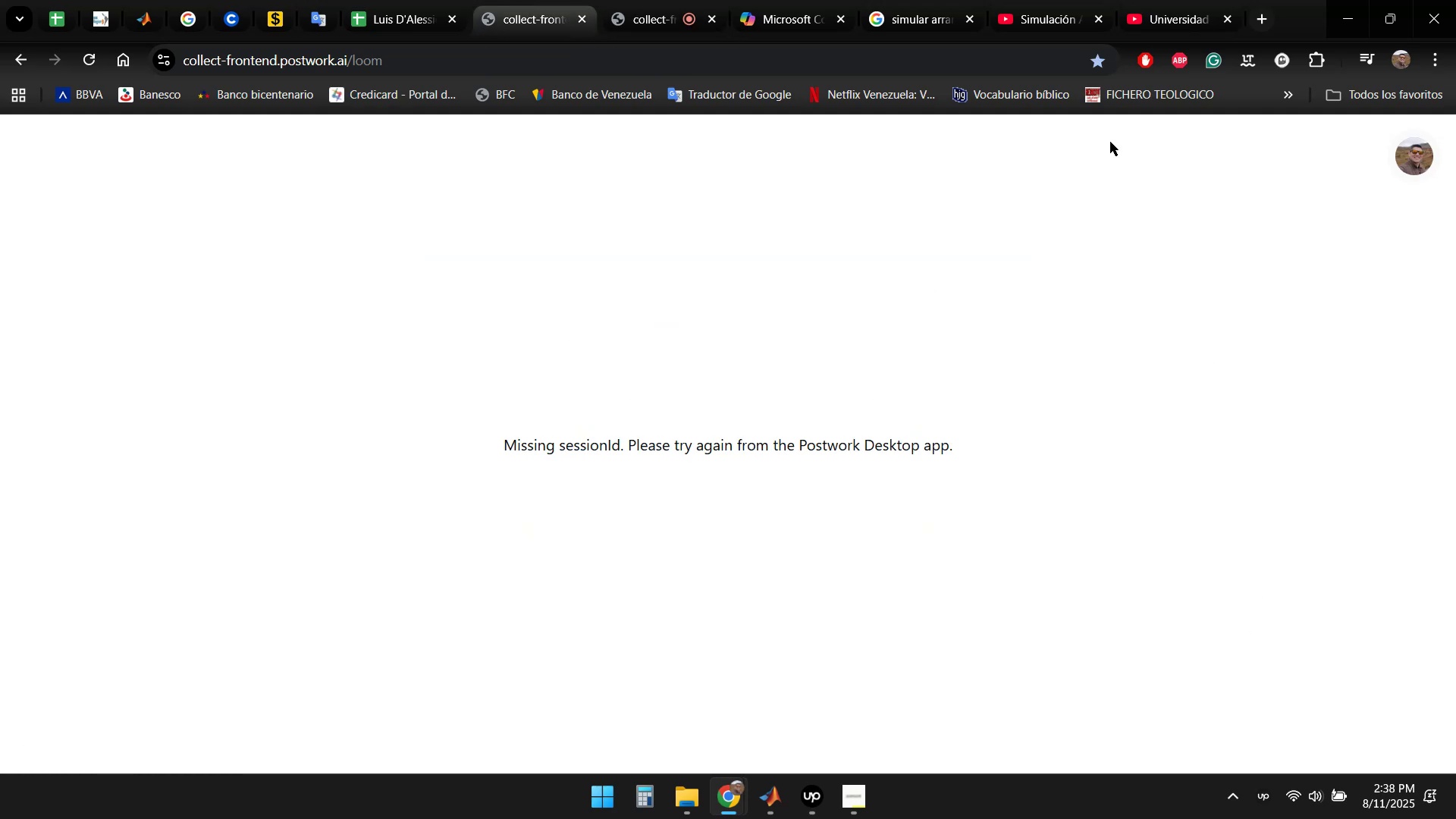 
left_click([1154, 0])
 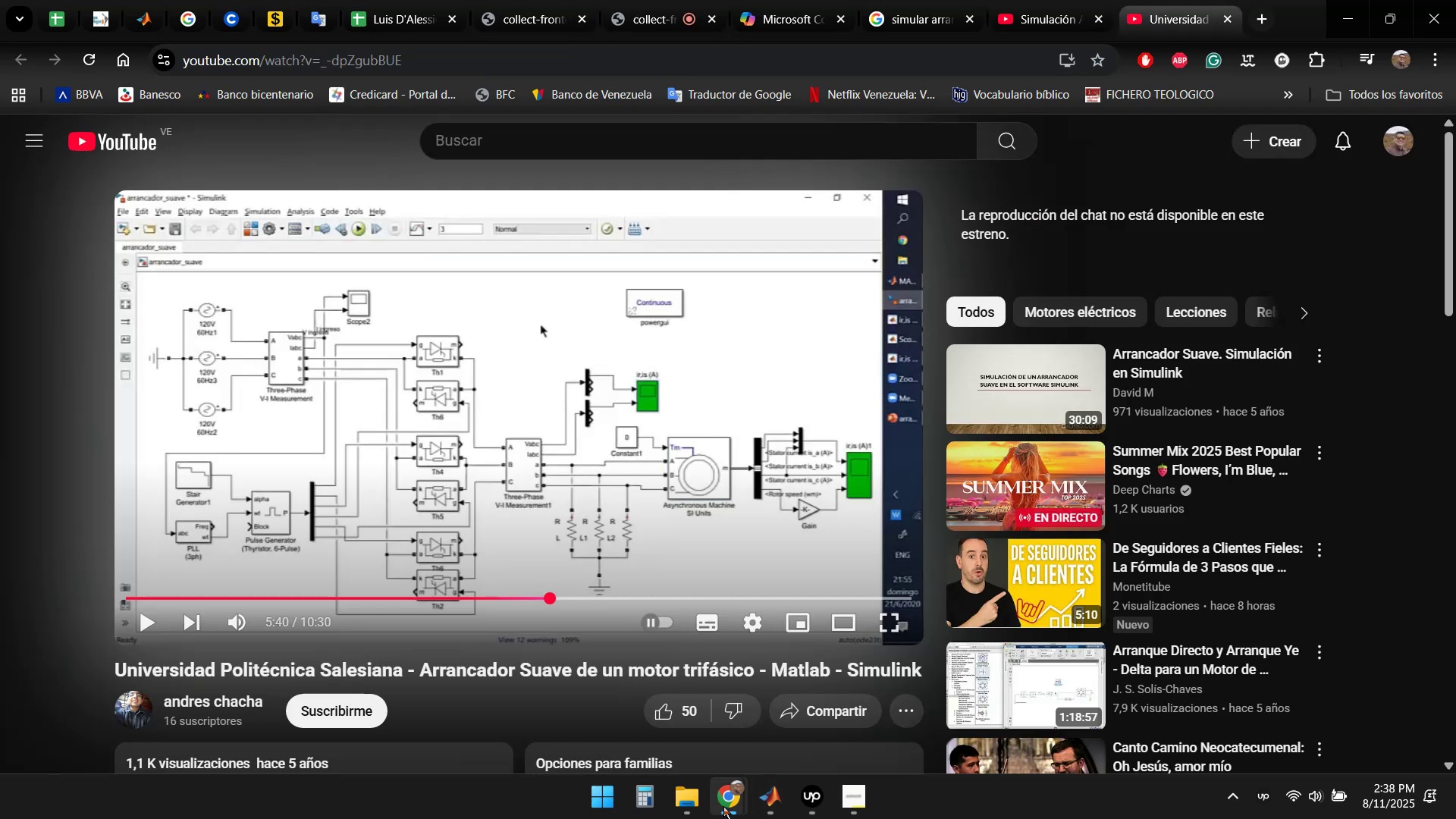 
left_click([770, 811])
 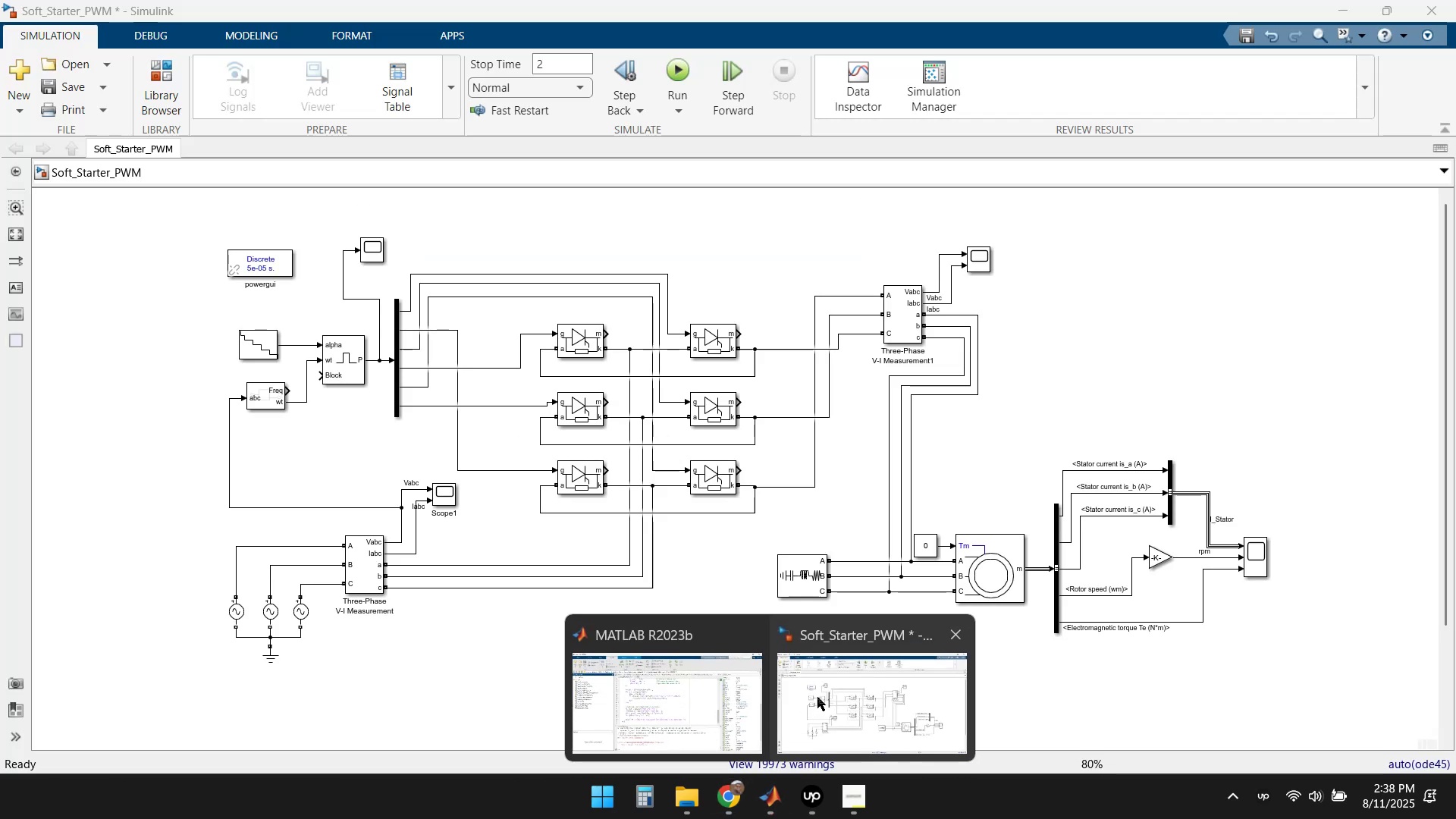 
left_click([817, 697])
 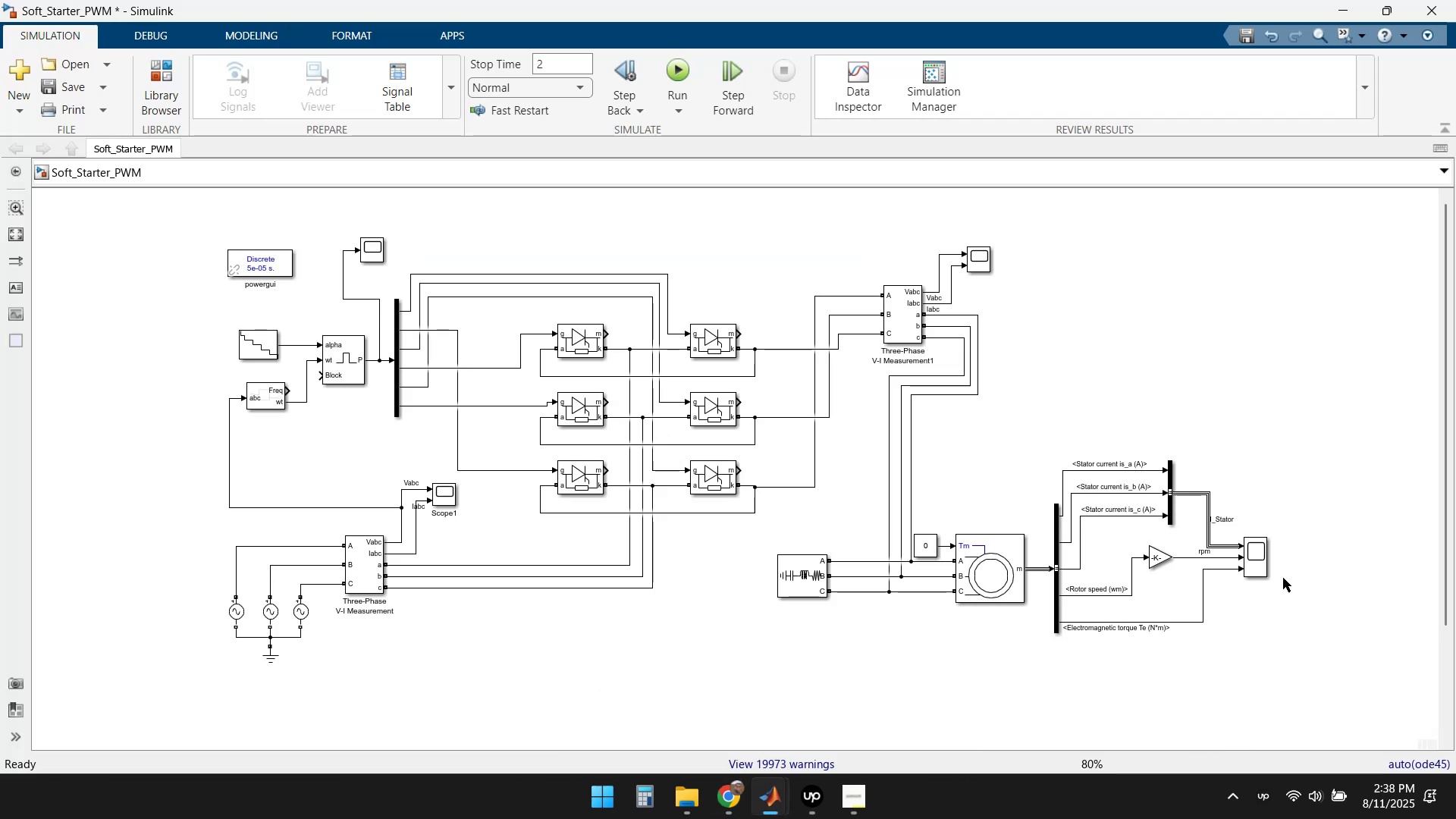 
double_click([1260, 557])
 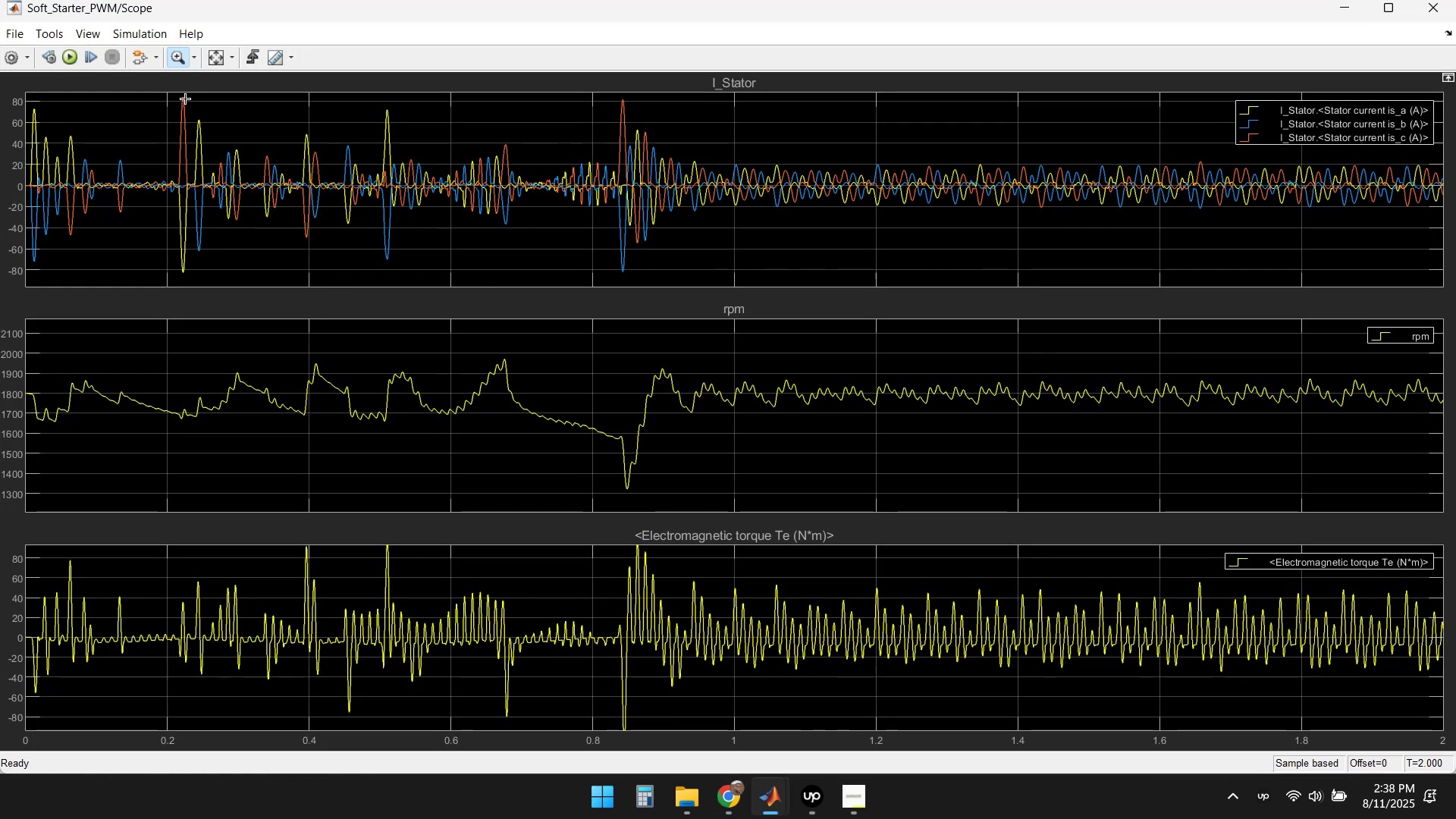 
left_click([211, 60])
 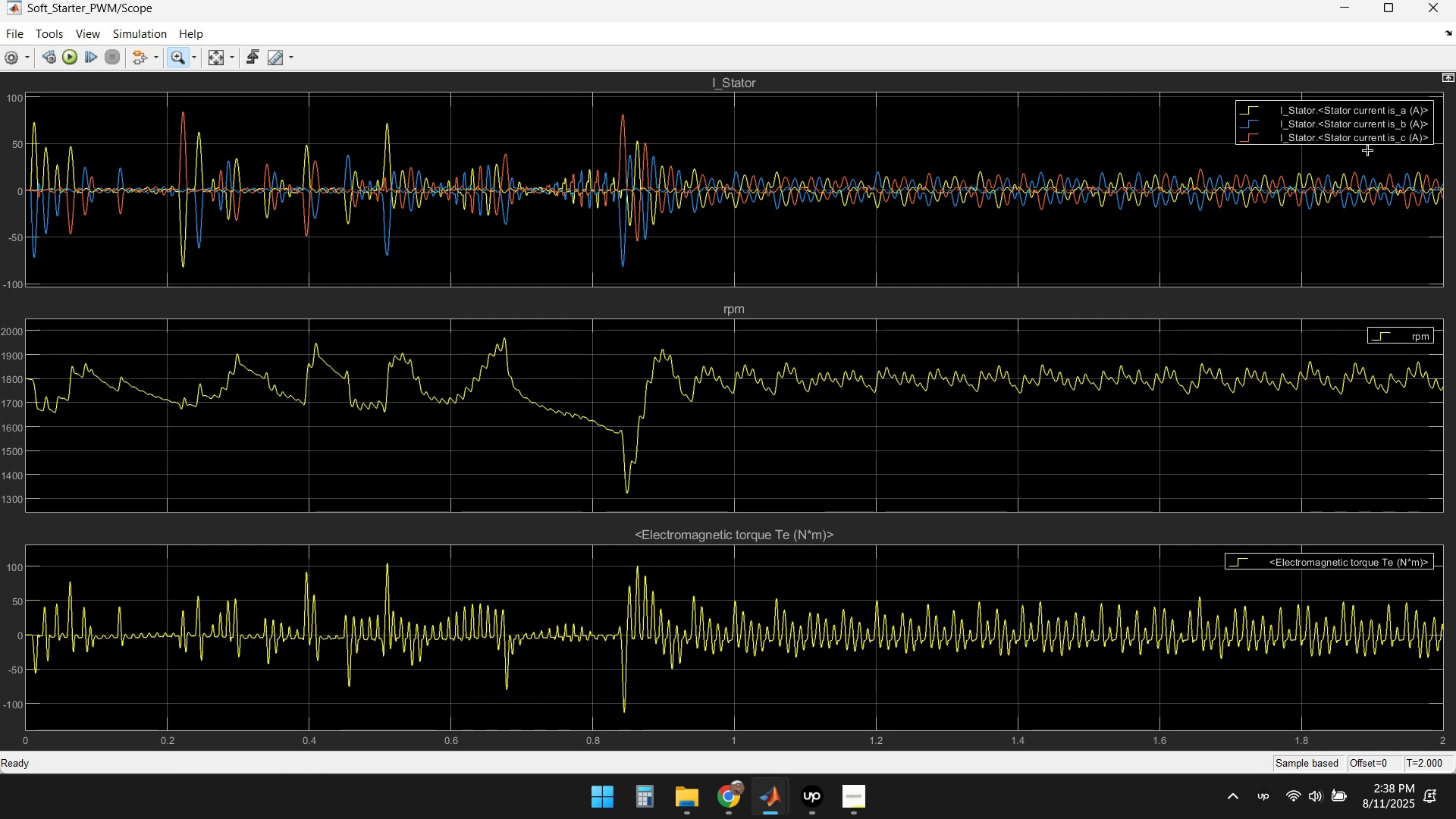 
left_click([1433, 2])
 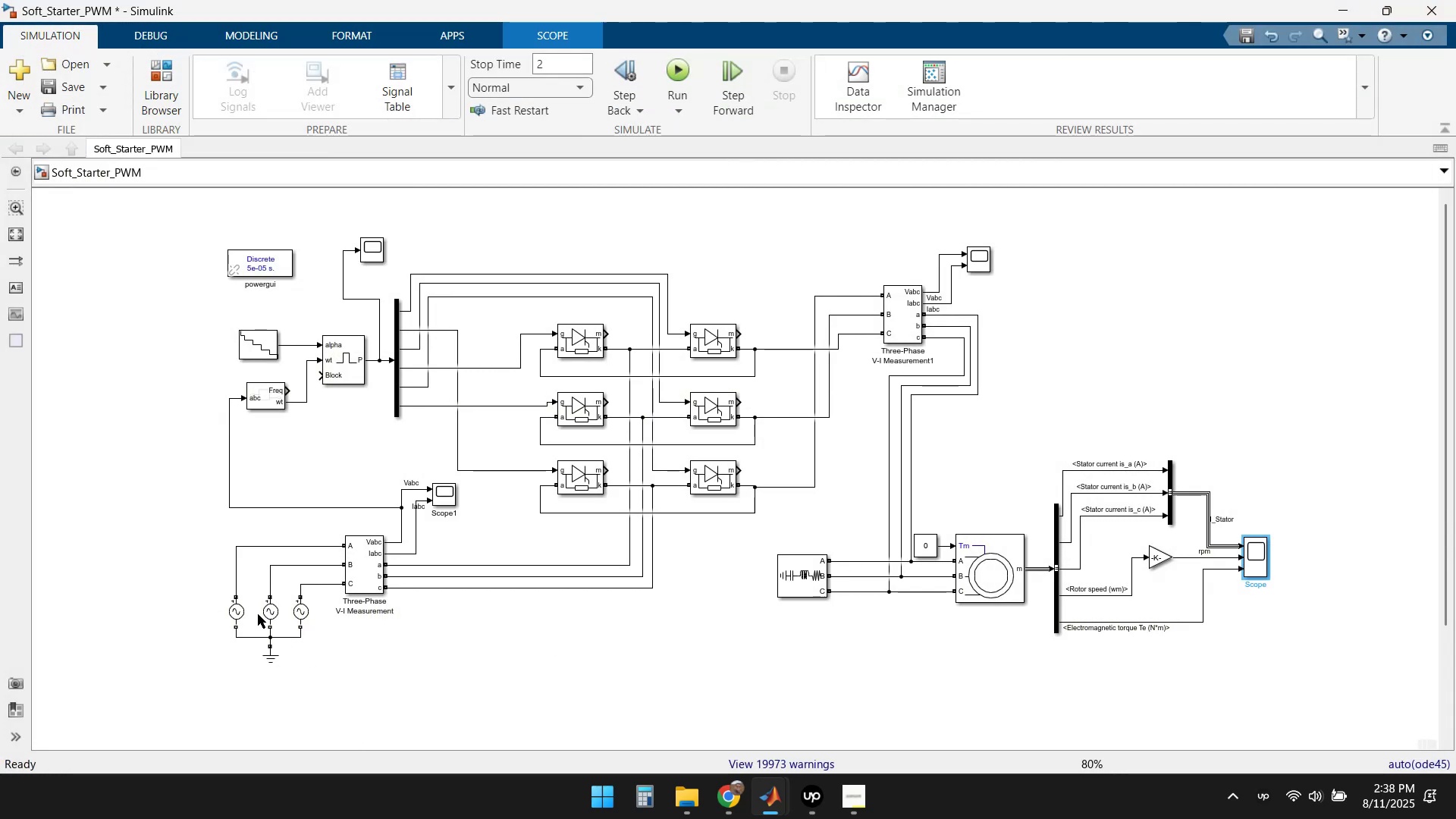 
double_click([268, 613])
 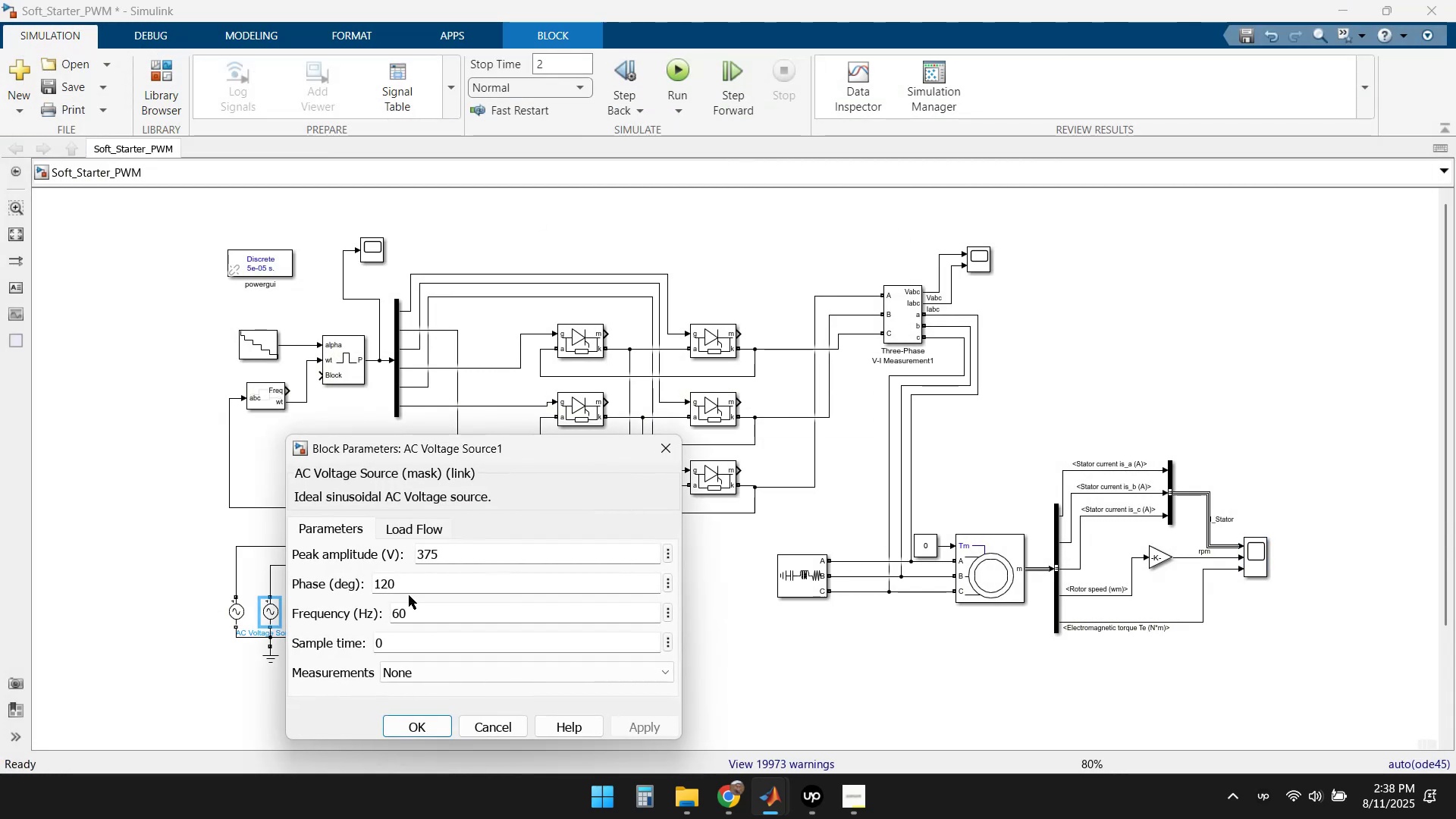 
left_click([431, 581])
 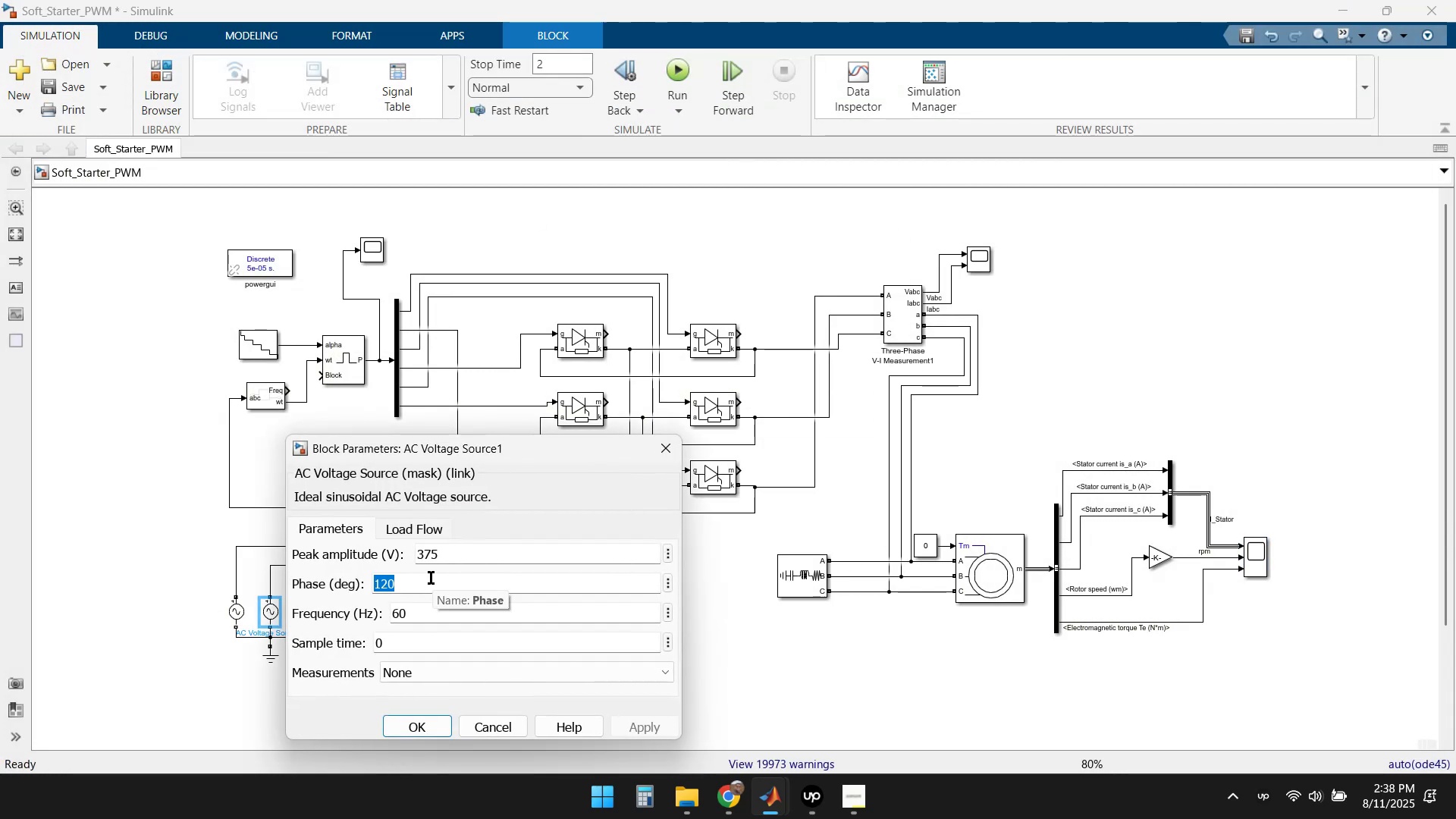 
key(Home)
 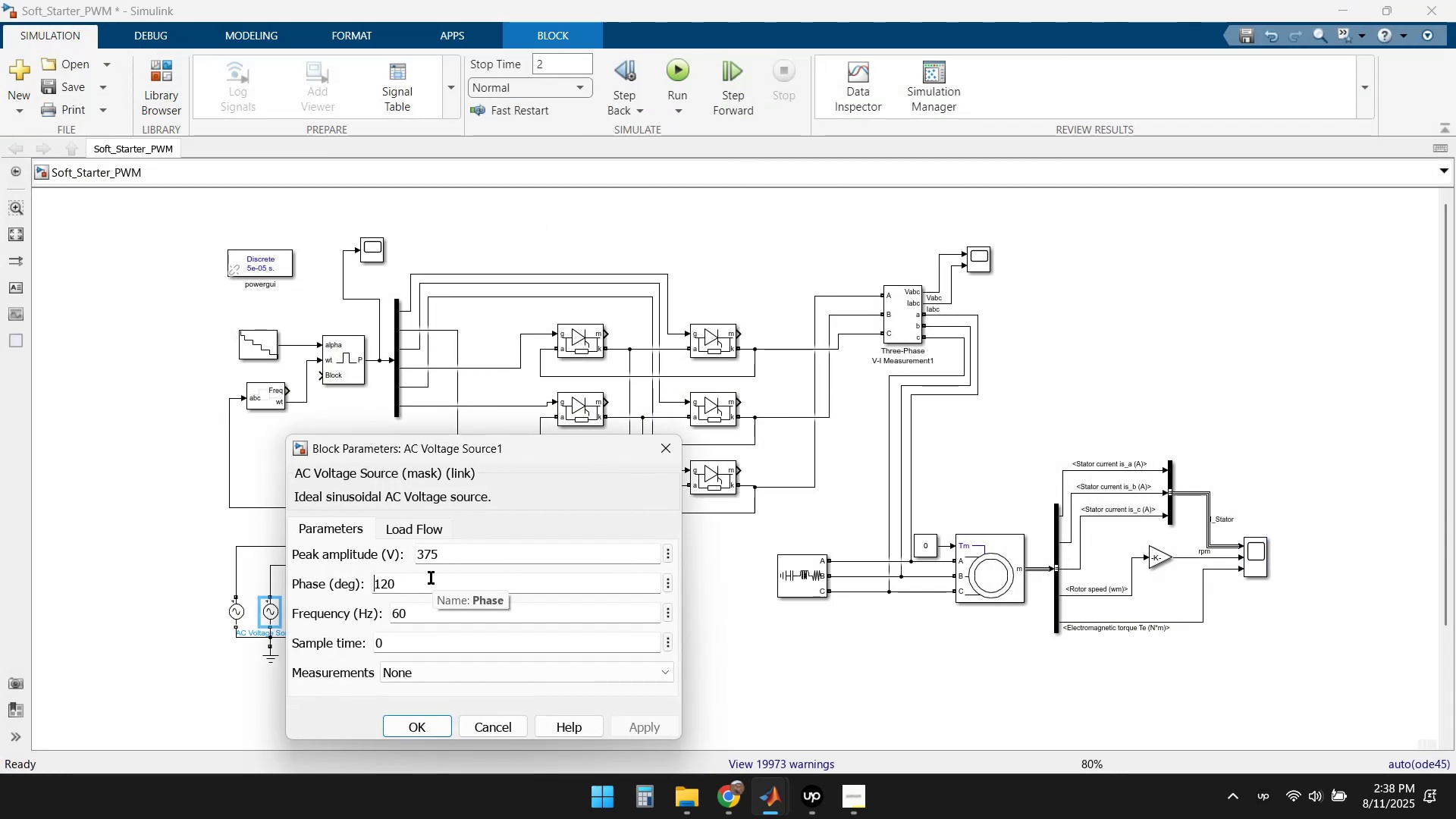 
key(NumpadSubtract)
 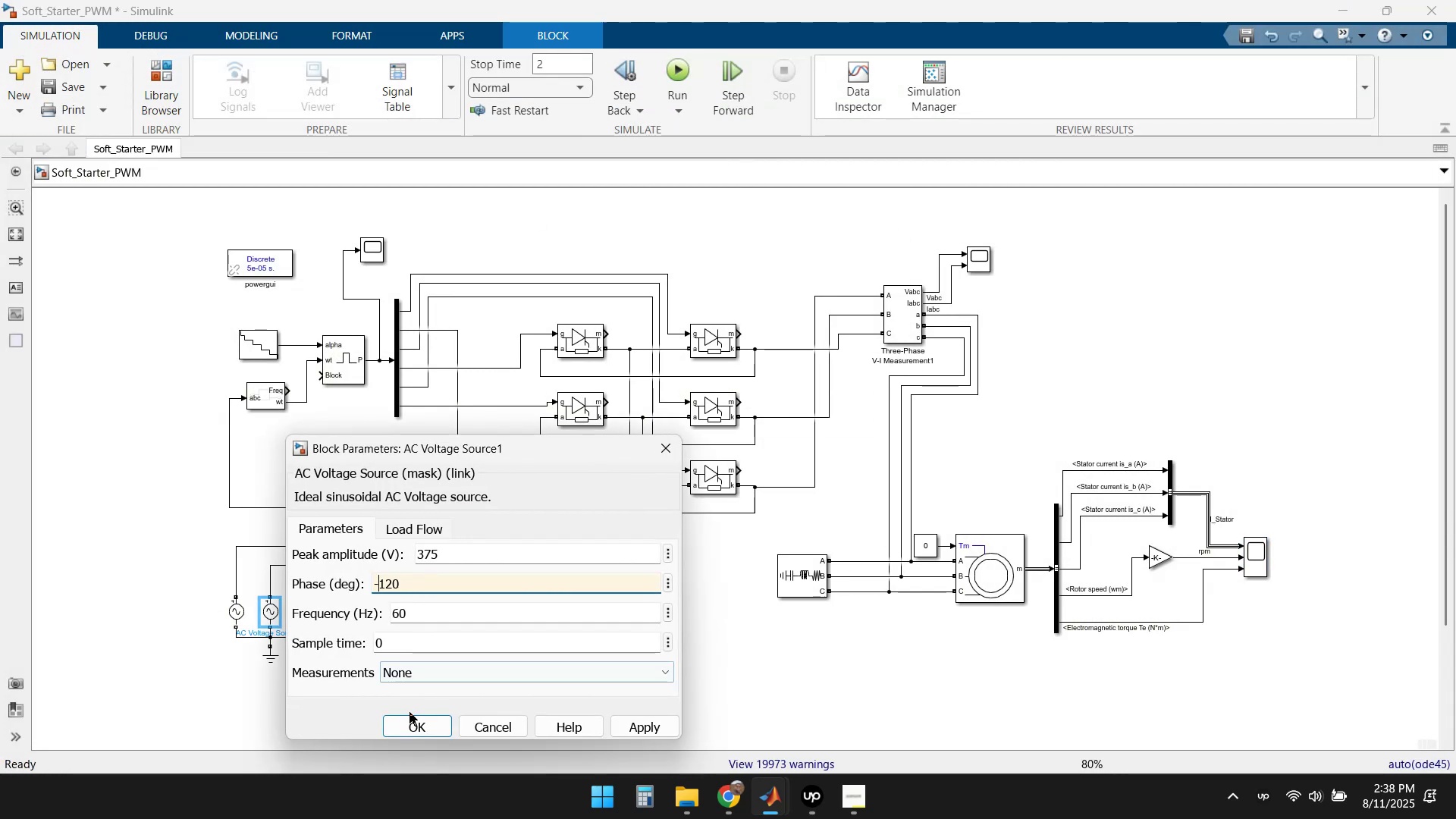 
left_click([413, 726])
 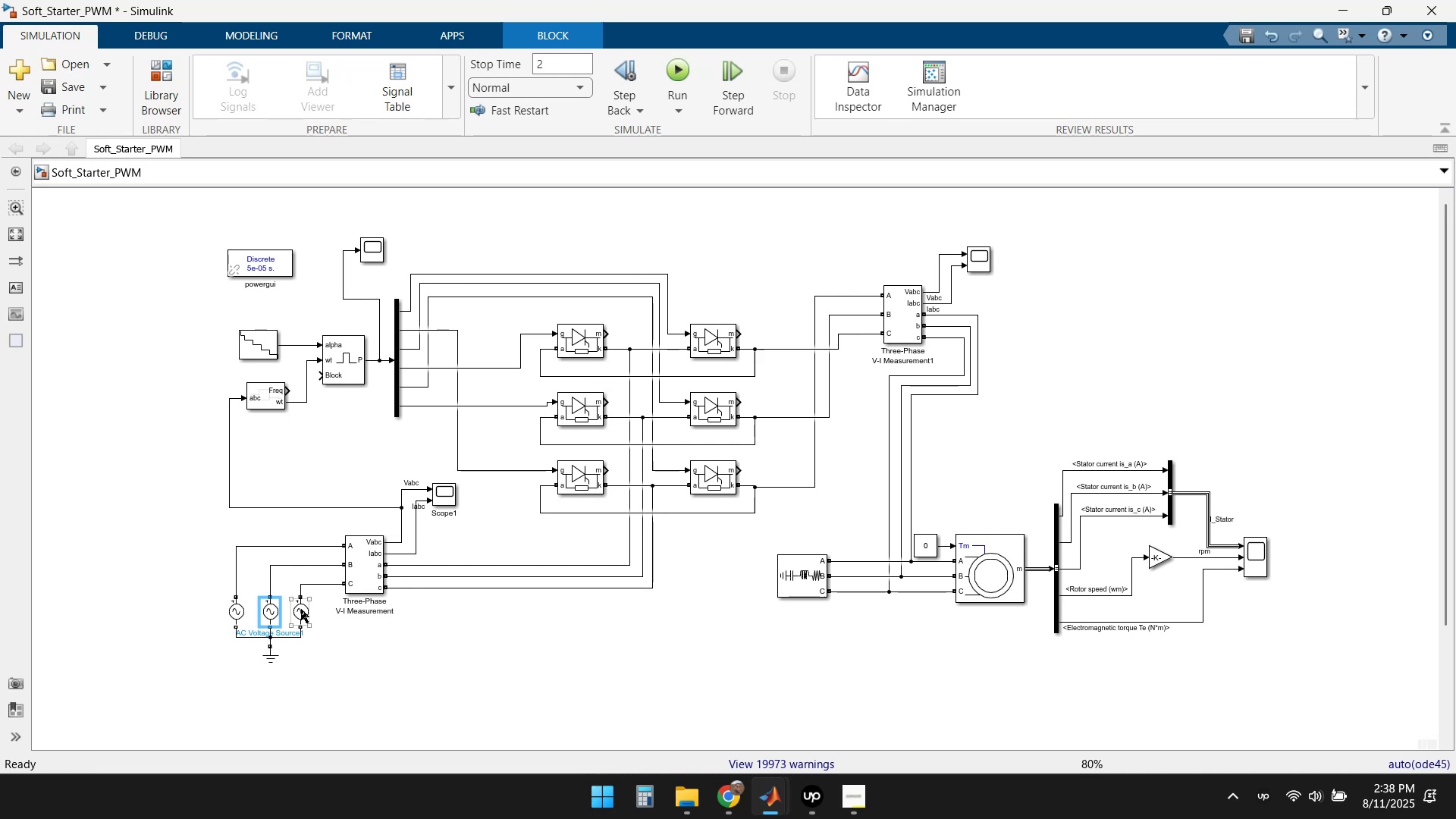 
double_click([301, 609])
 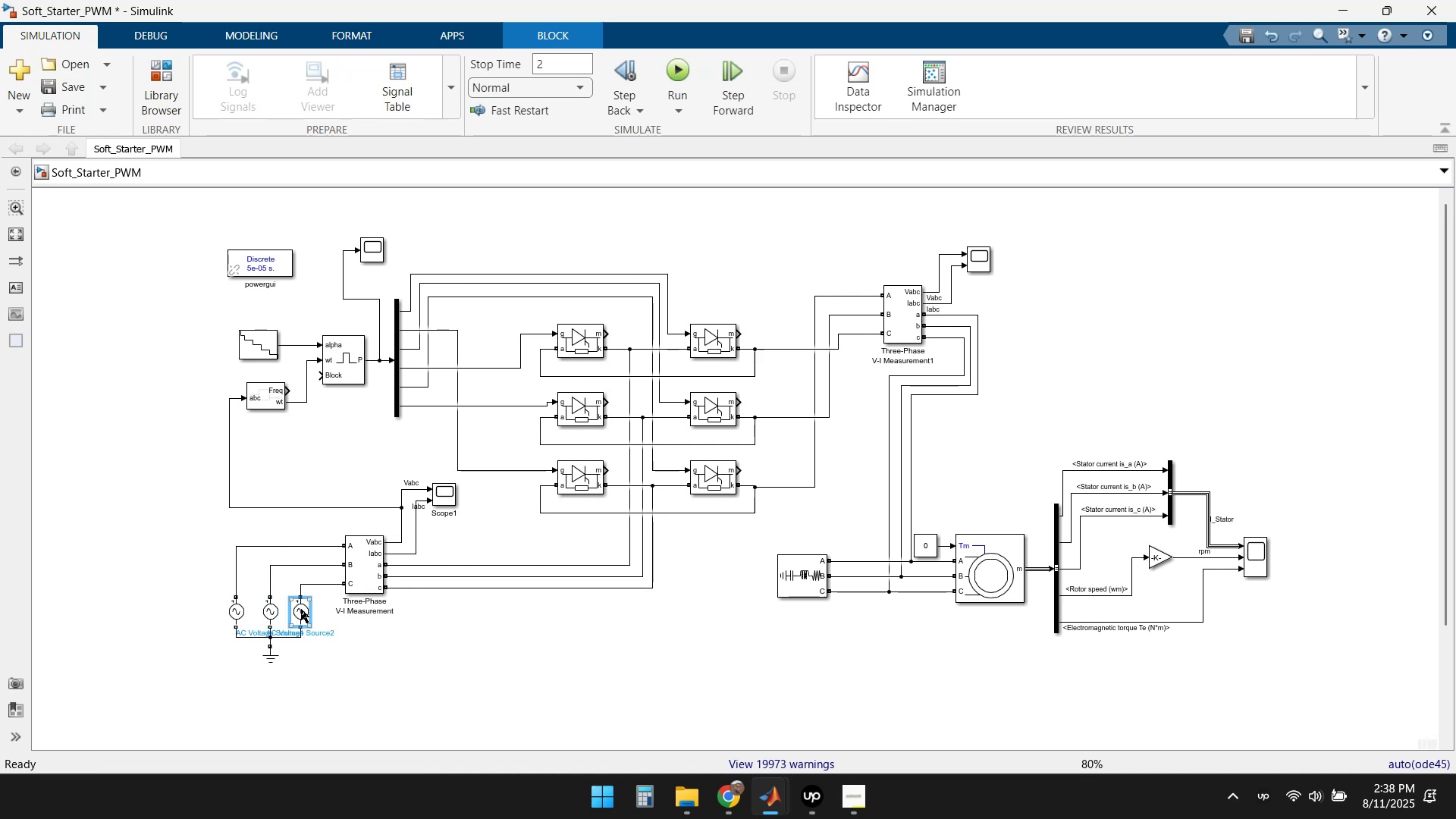 
triple_click([301, 609])
 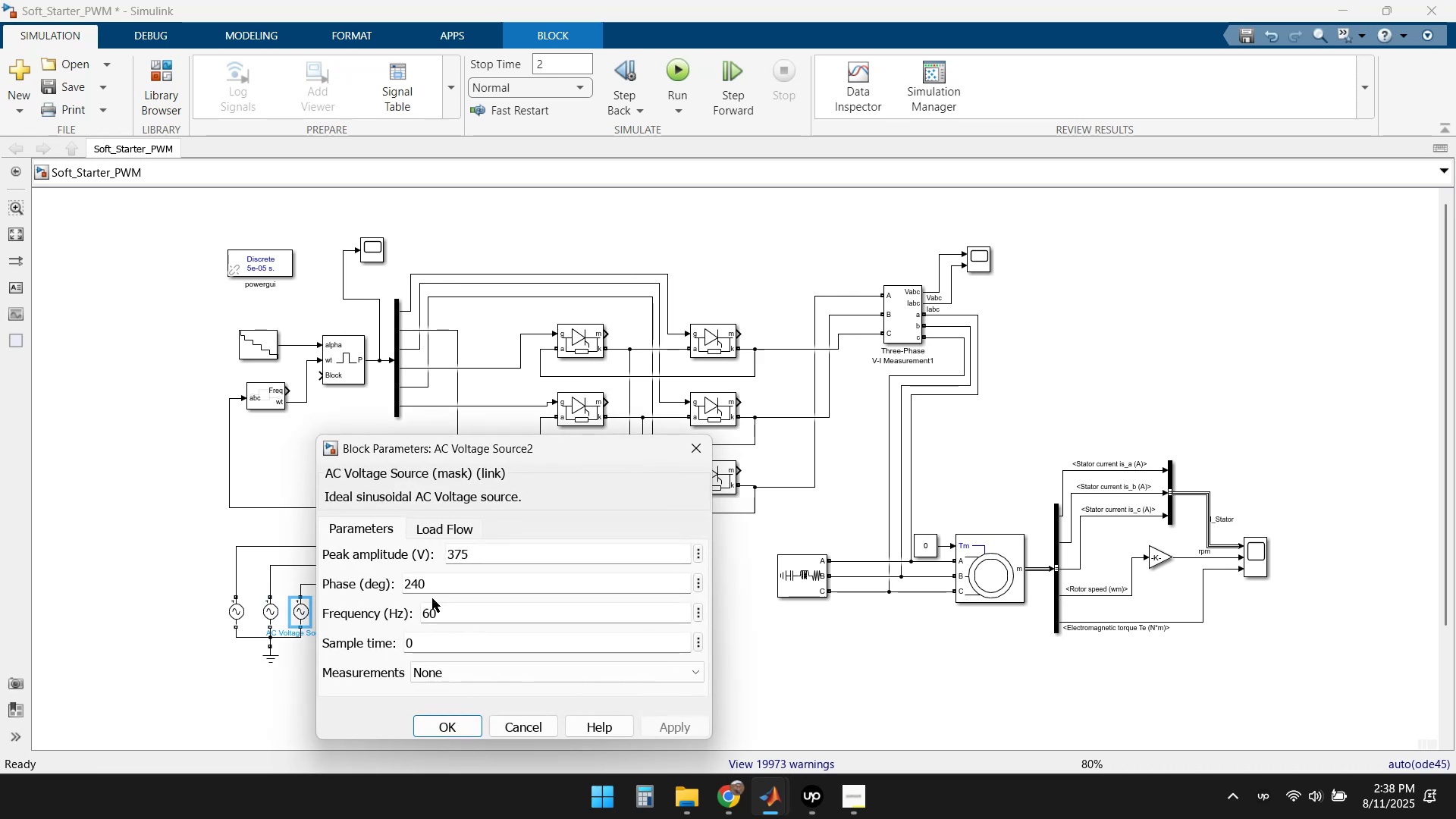 
left_click([455, 585])
 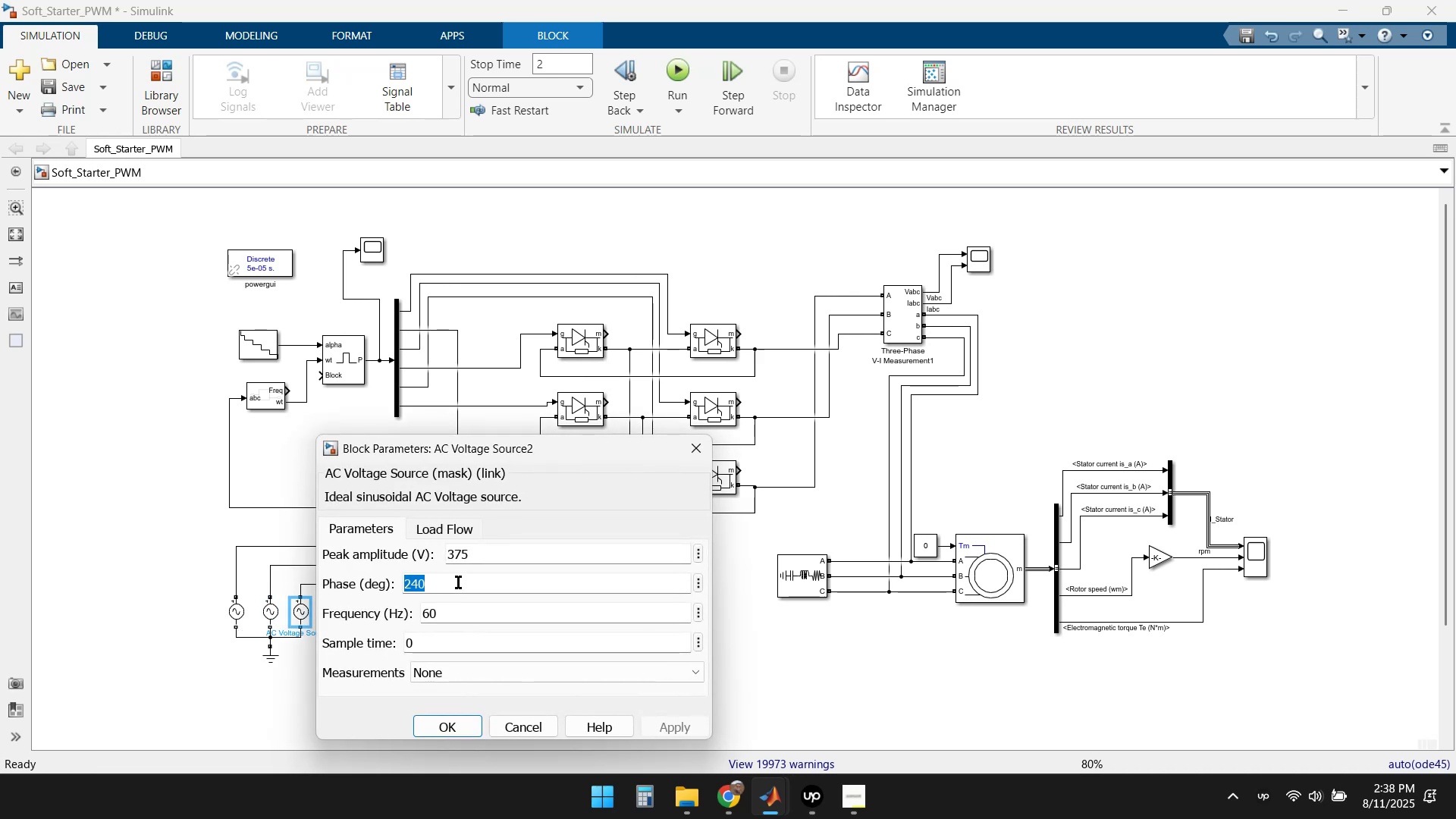 
key(Home)
 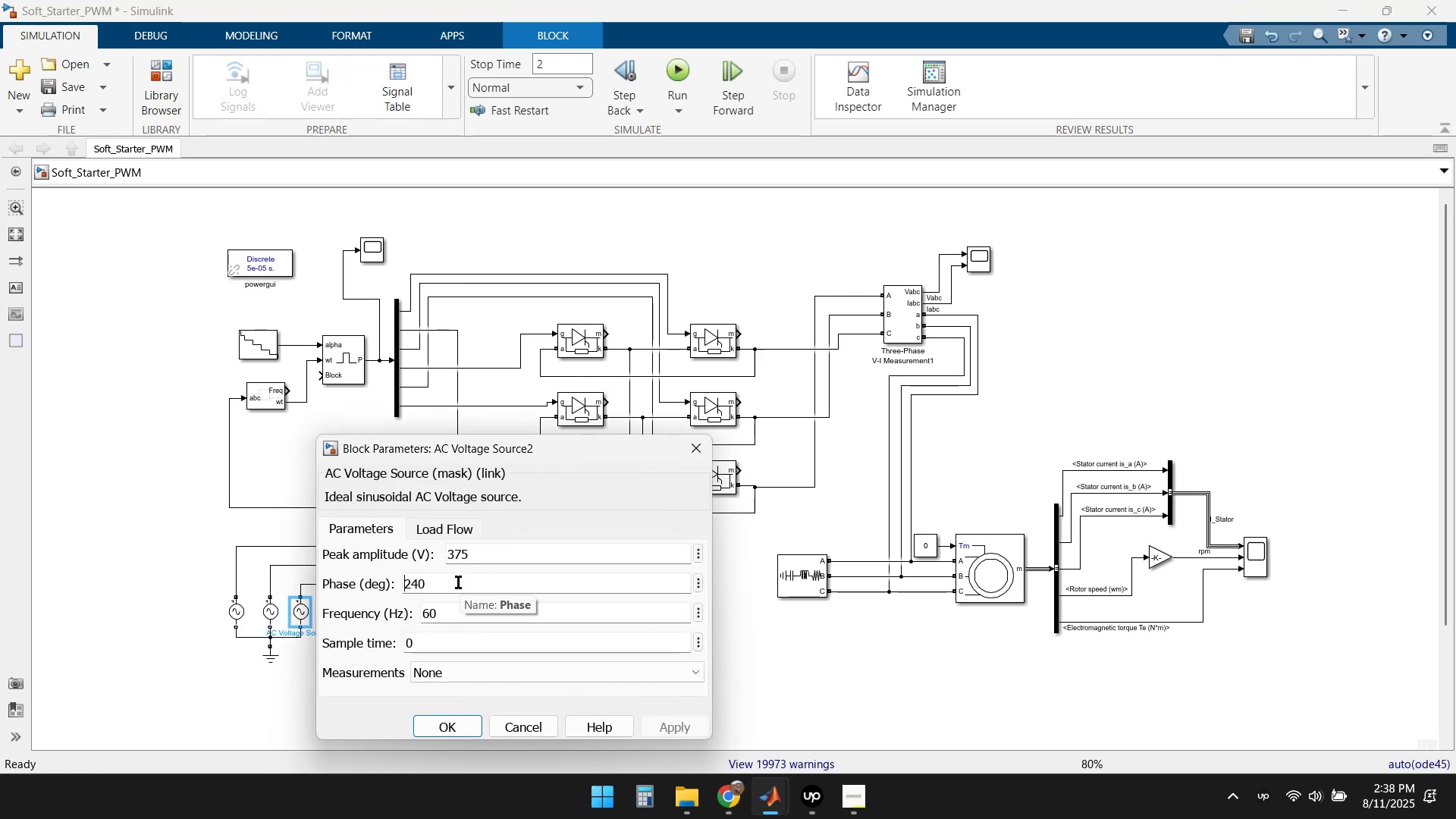 
key(NumpadSubtract)
 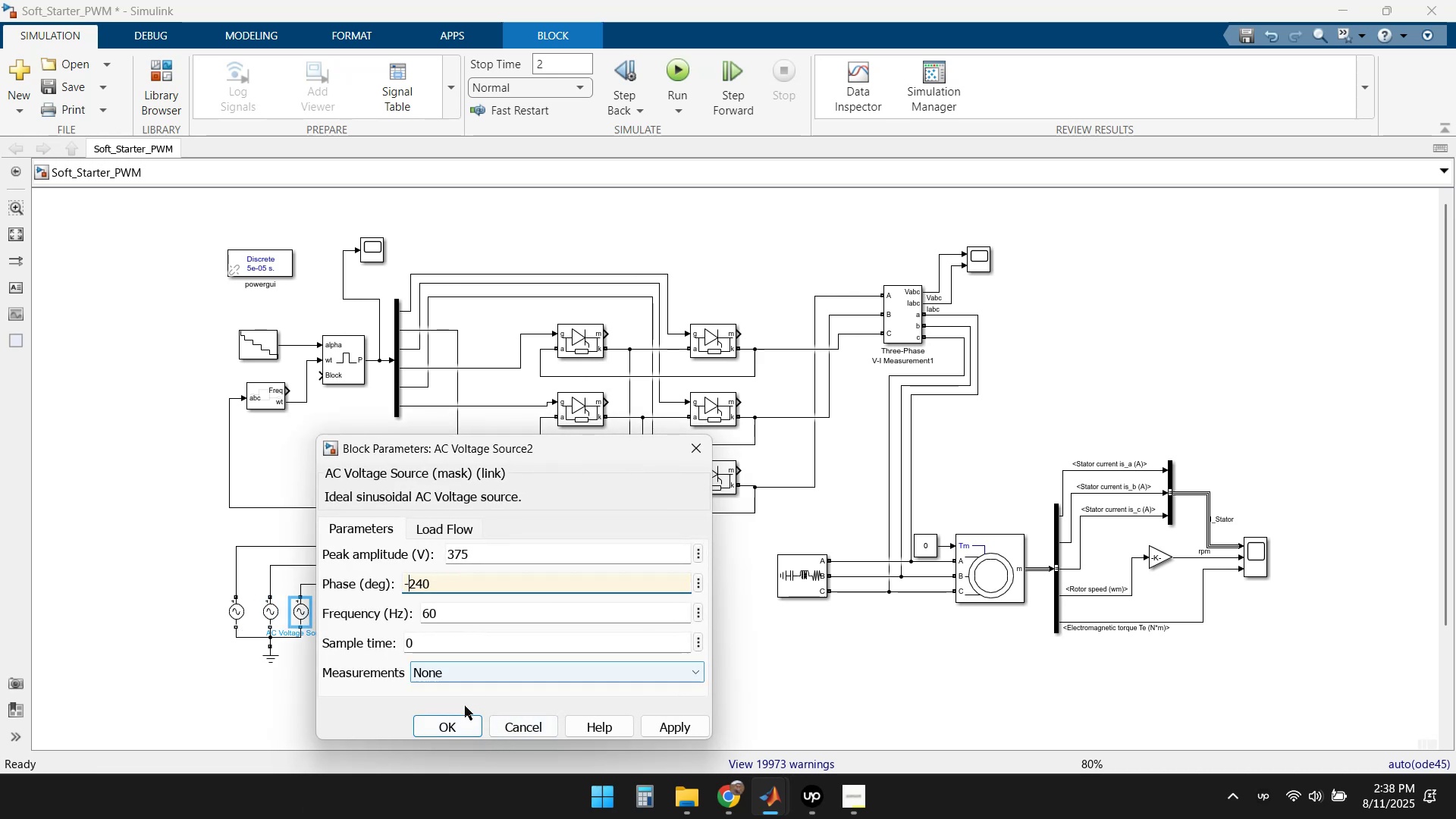 
left_click([449, 722])
 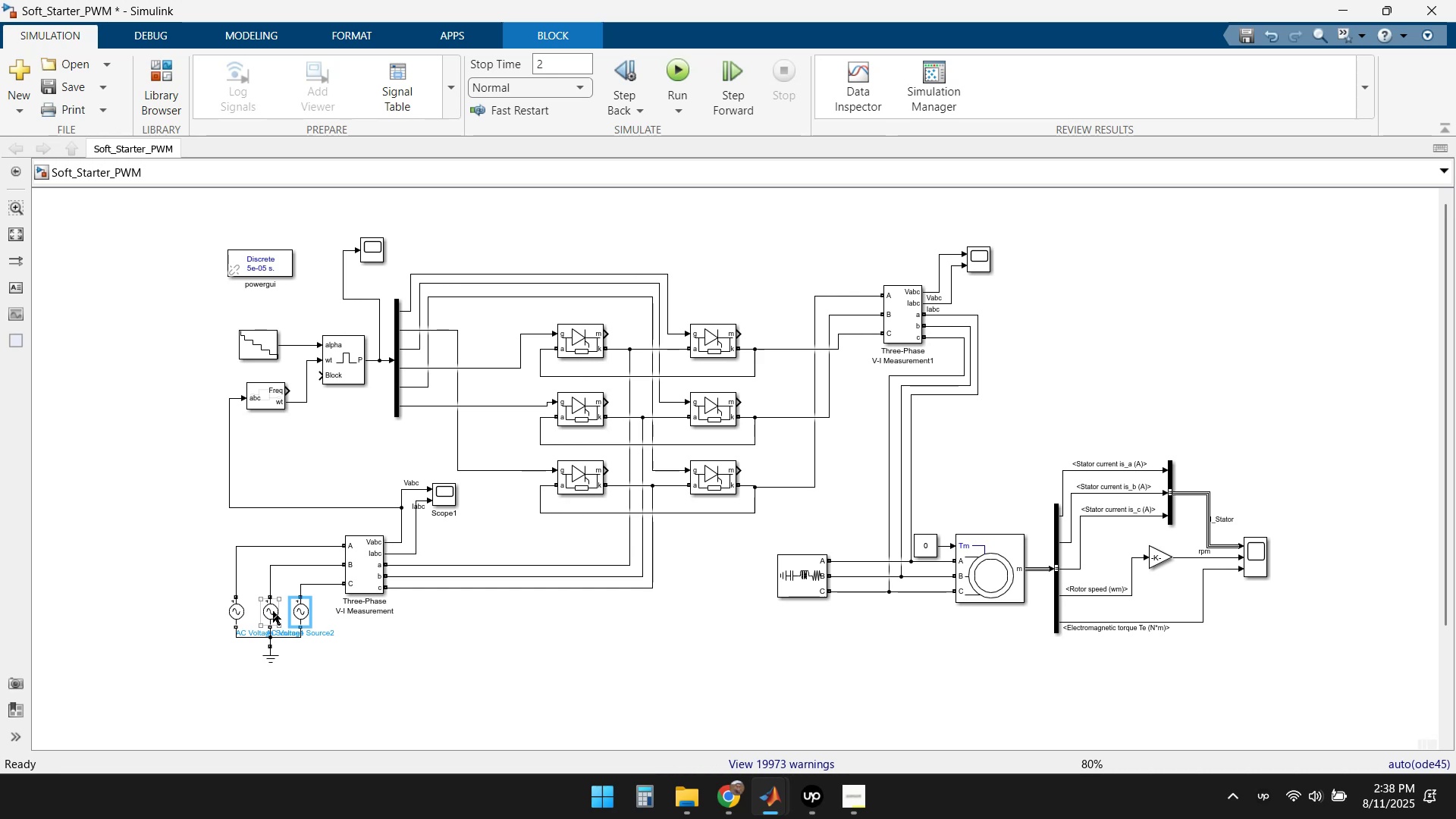 
wait(5.05)
 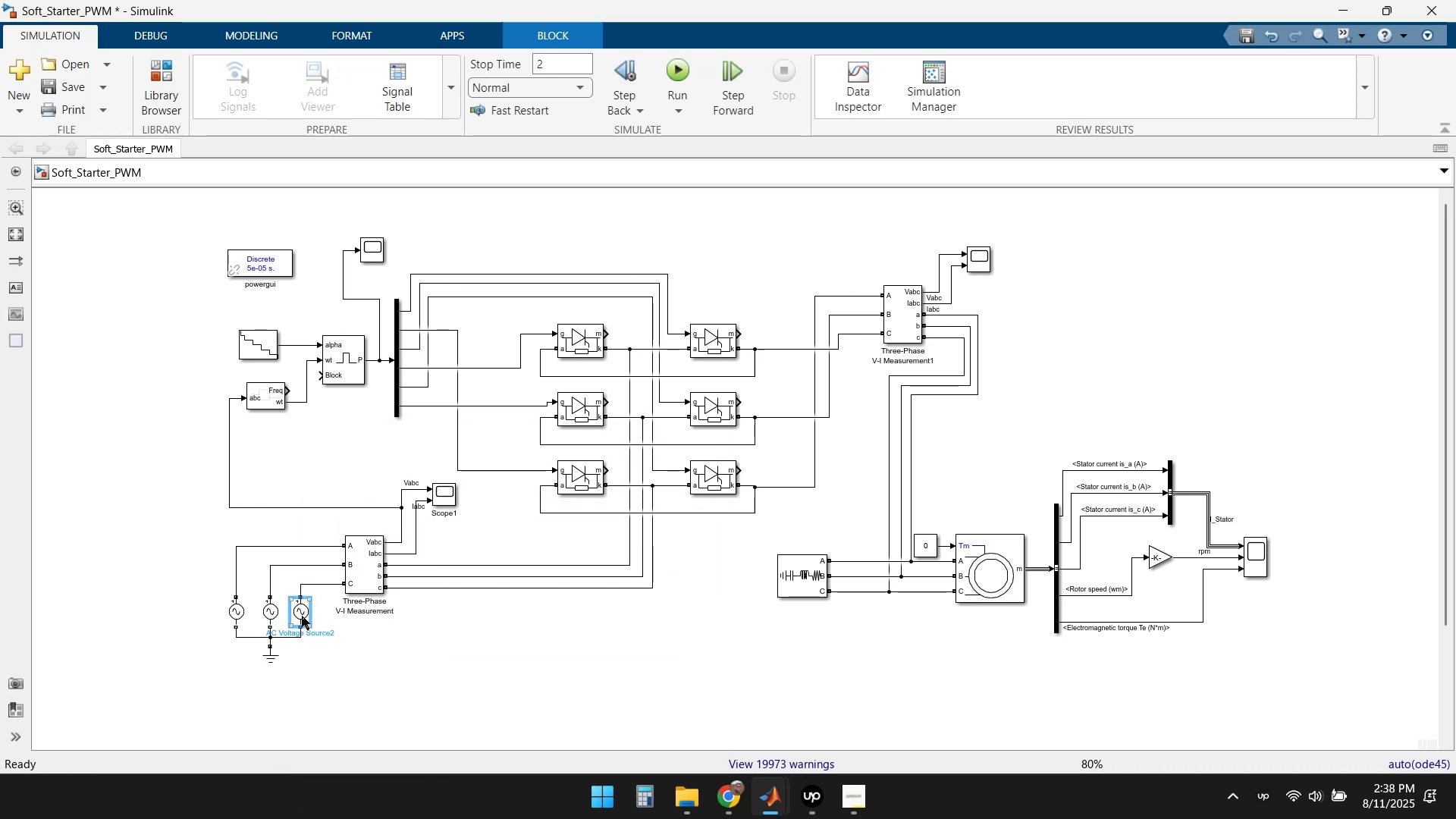 
double_click([296, 610])
 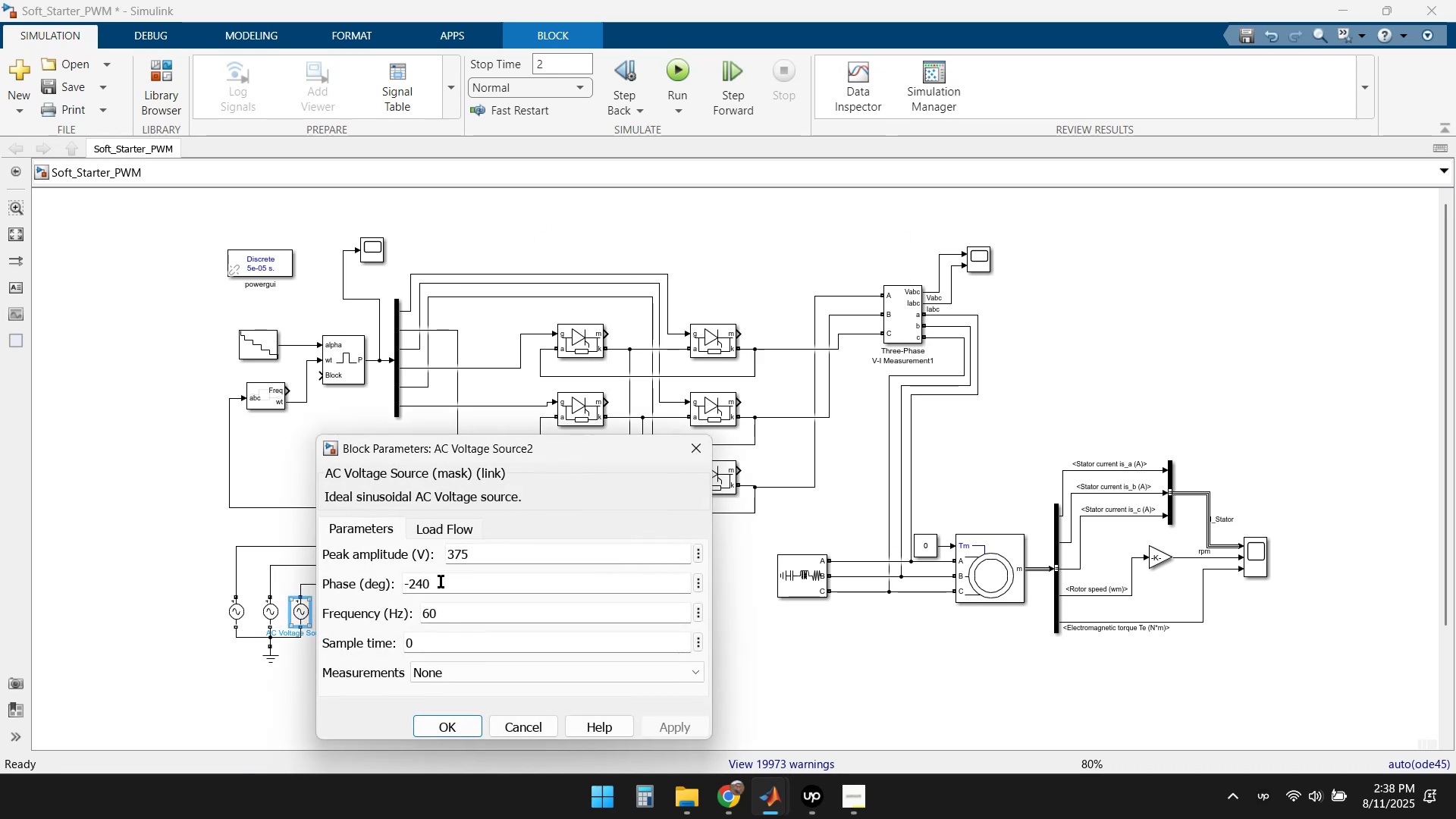 
left_click([457, 582])
 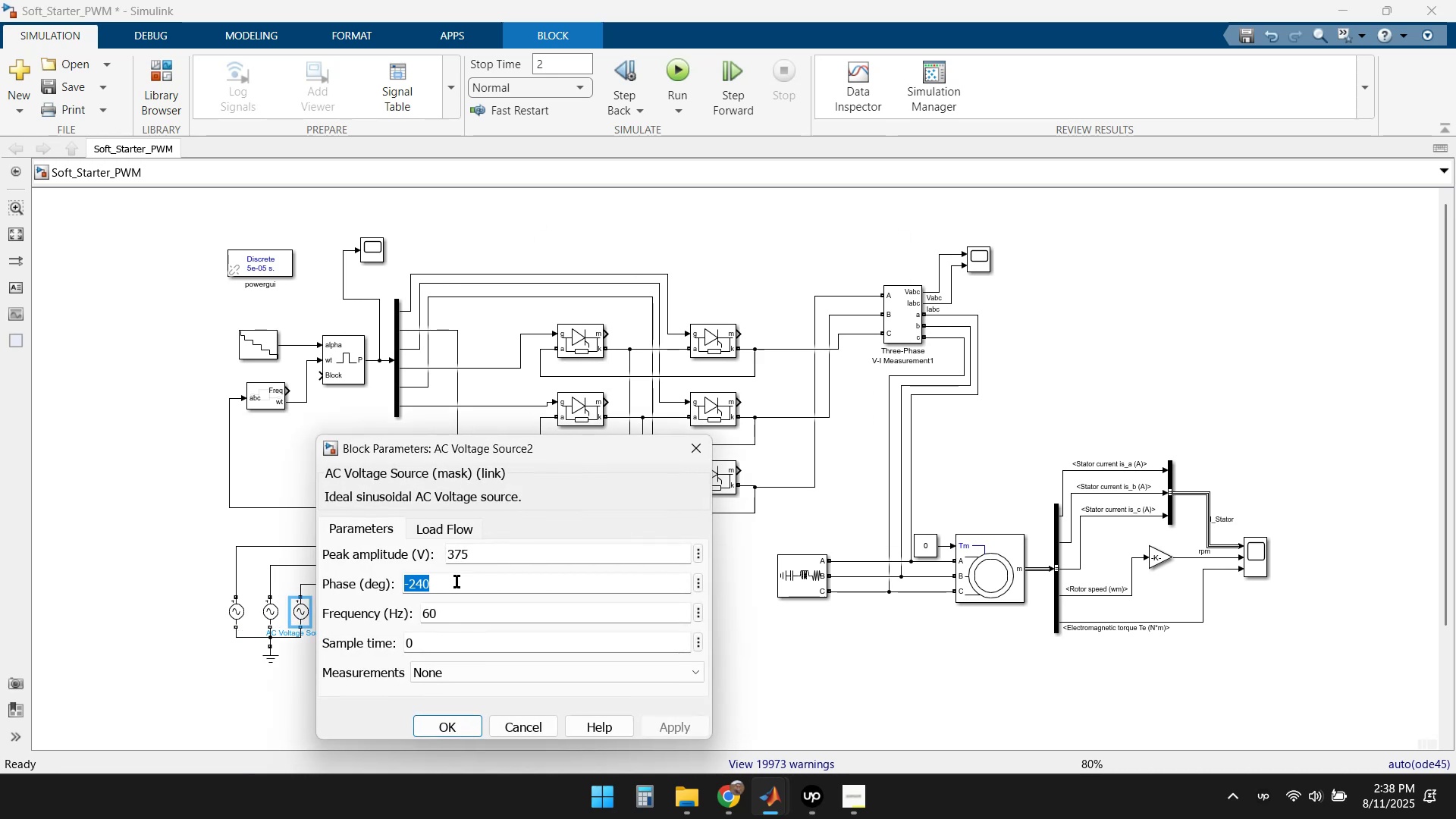 
key(Numpad1)
 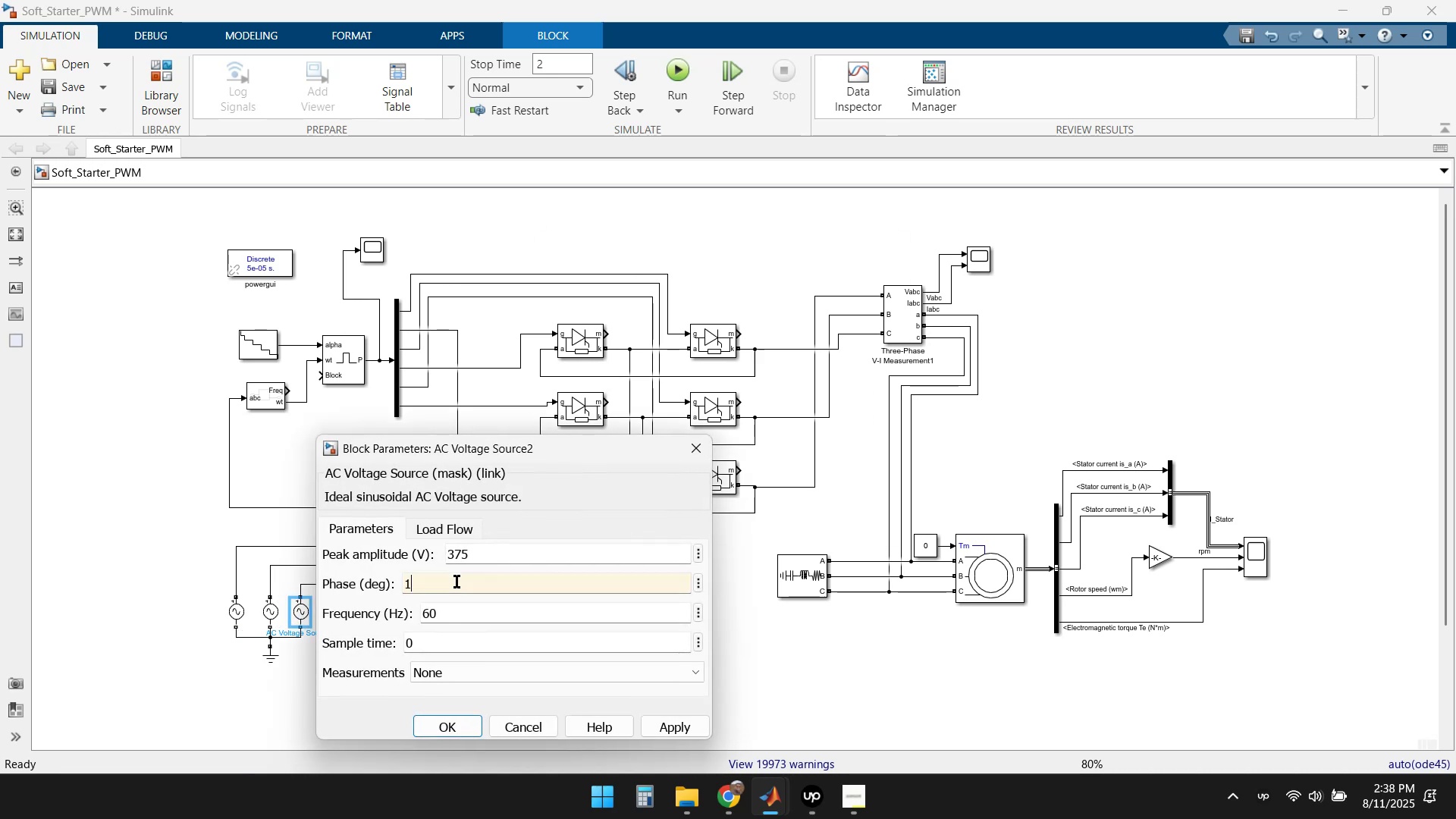 
key(Numpad2)
 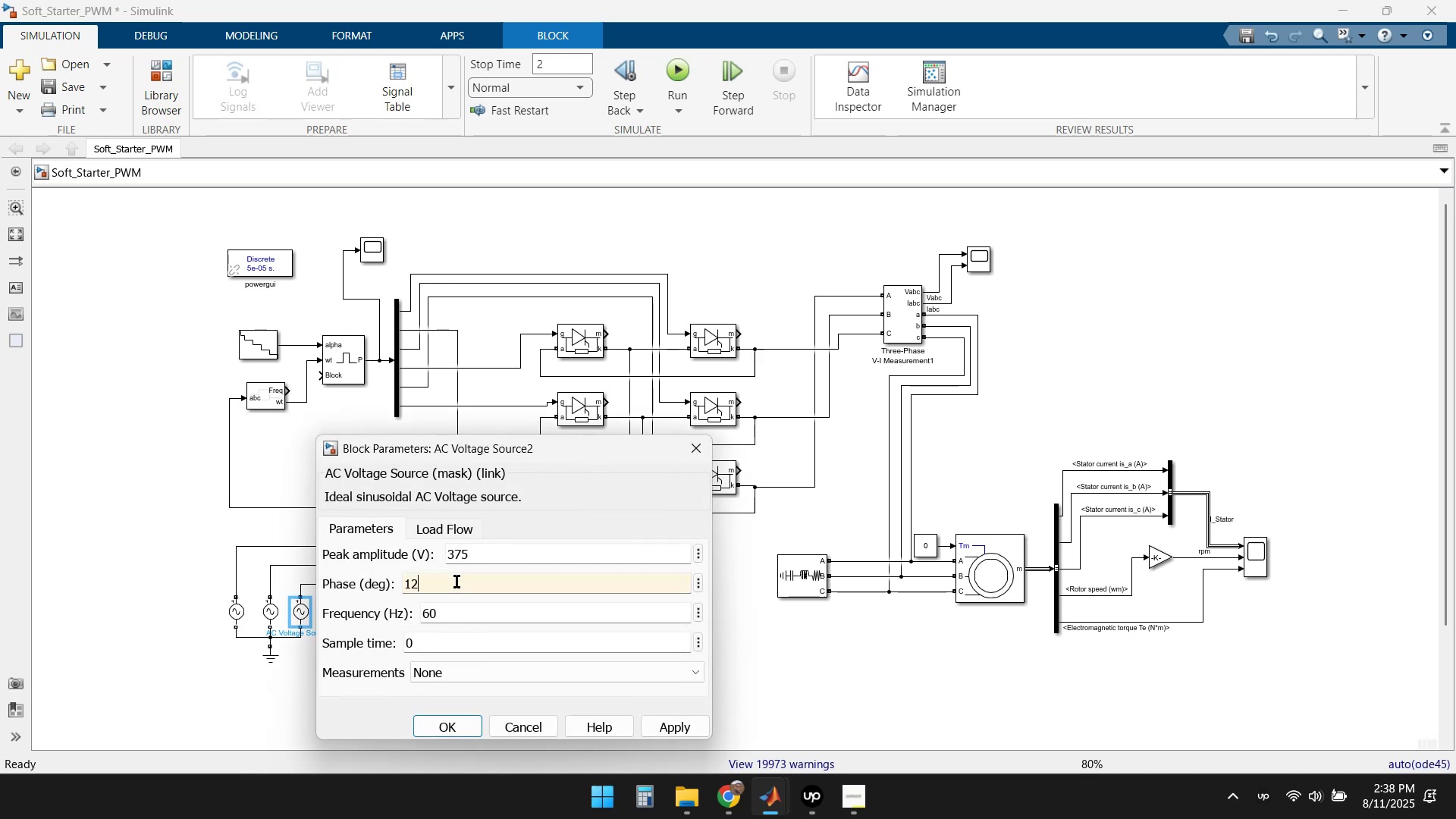 
key(Numpad0)
 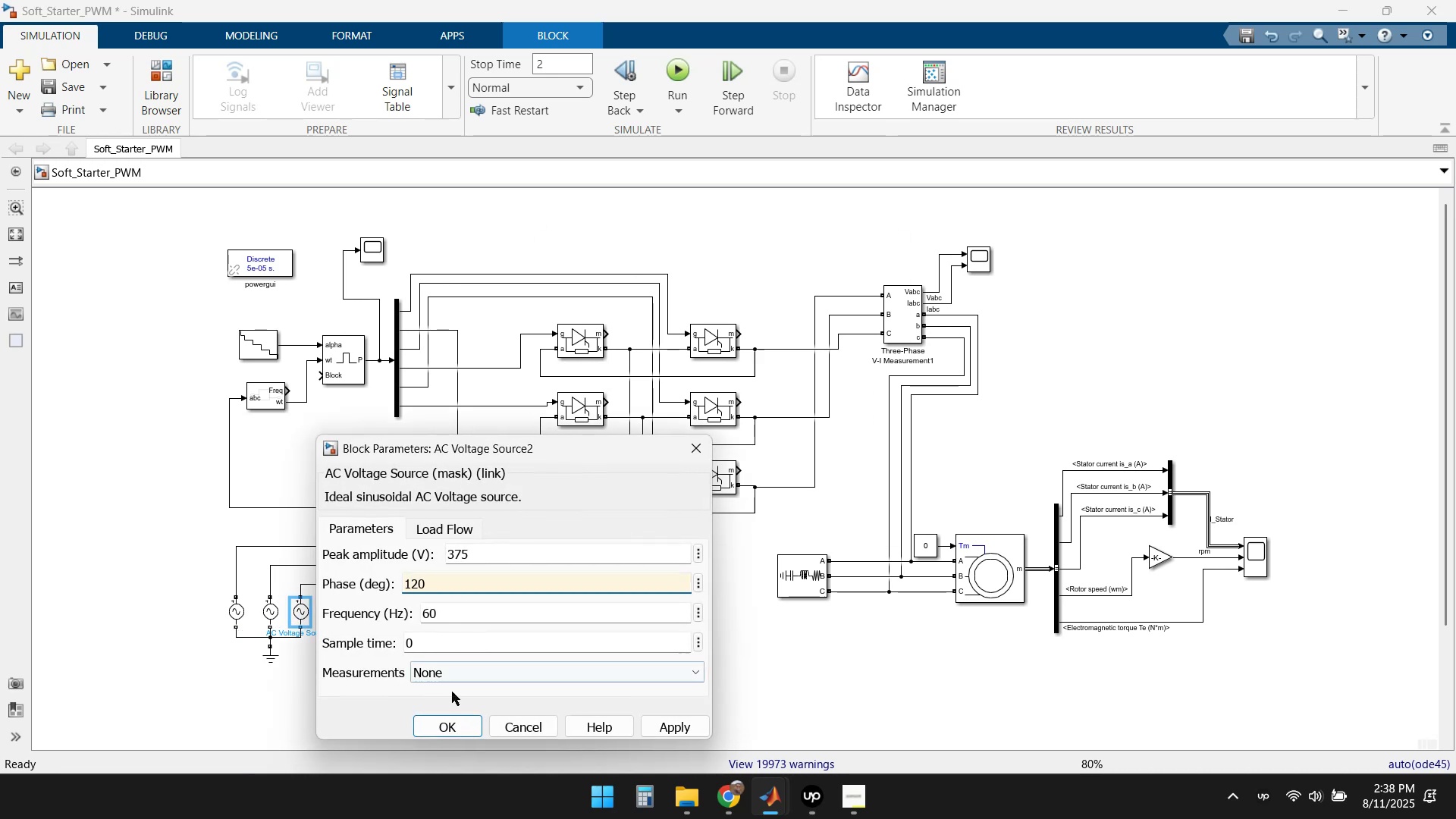 
left_click([446, 723])
 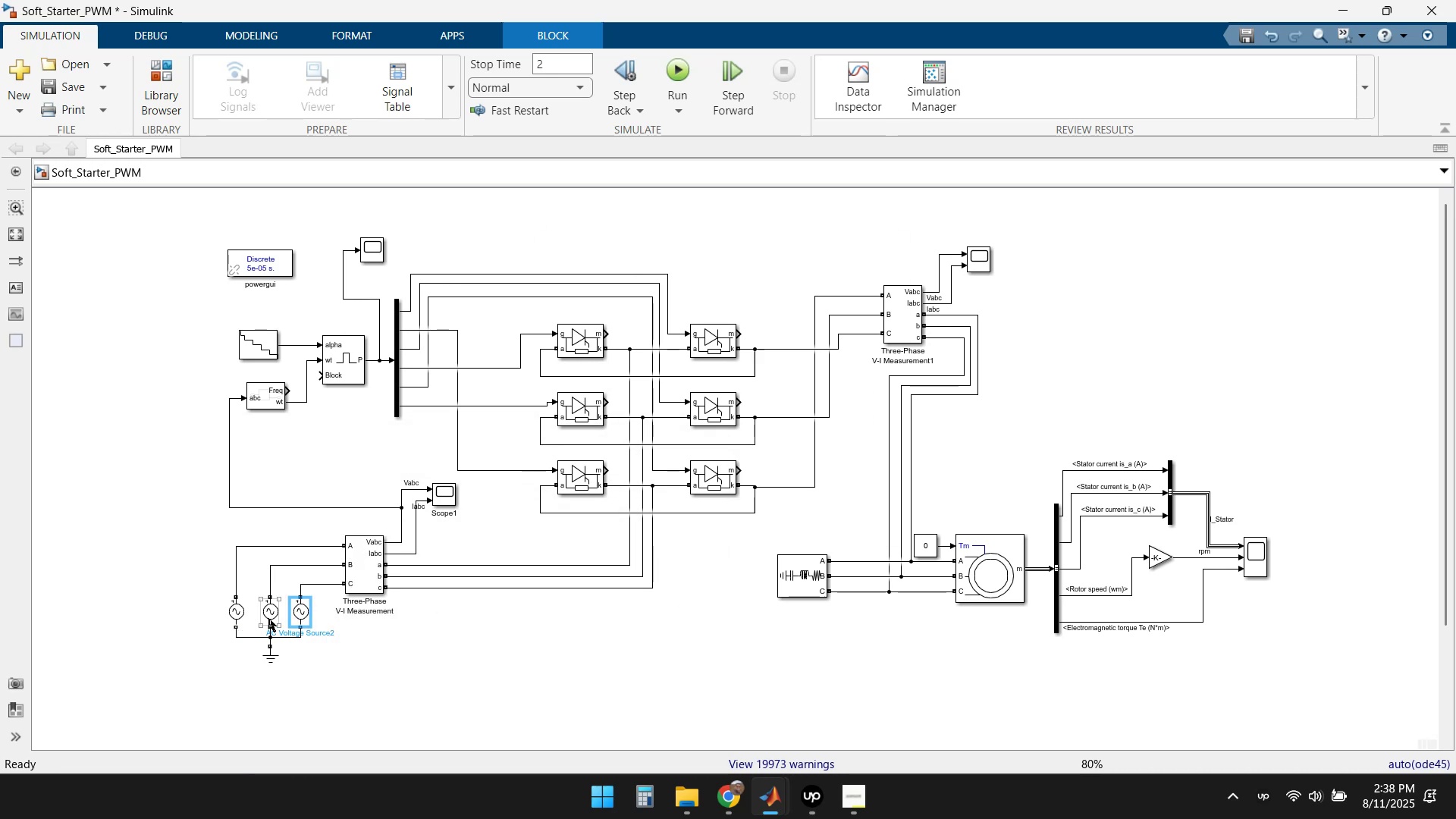 
double_click([267, 615])
 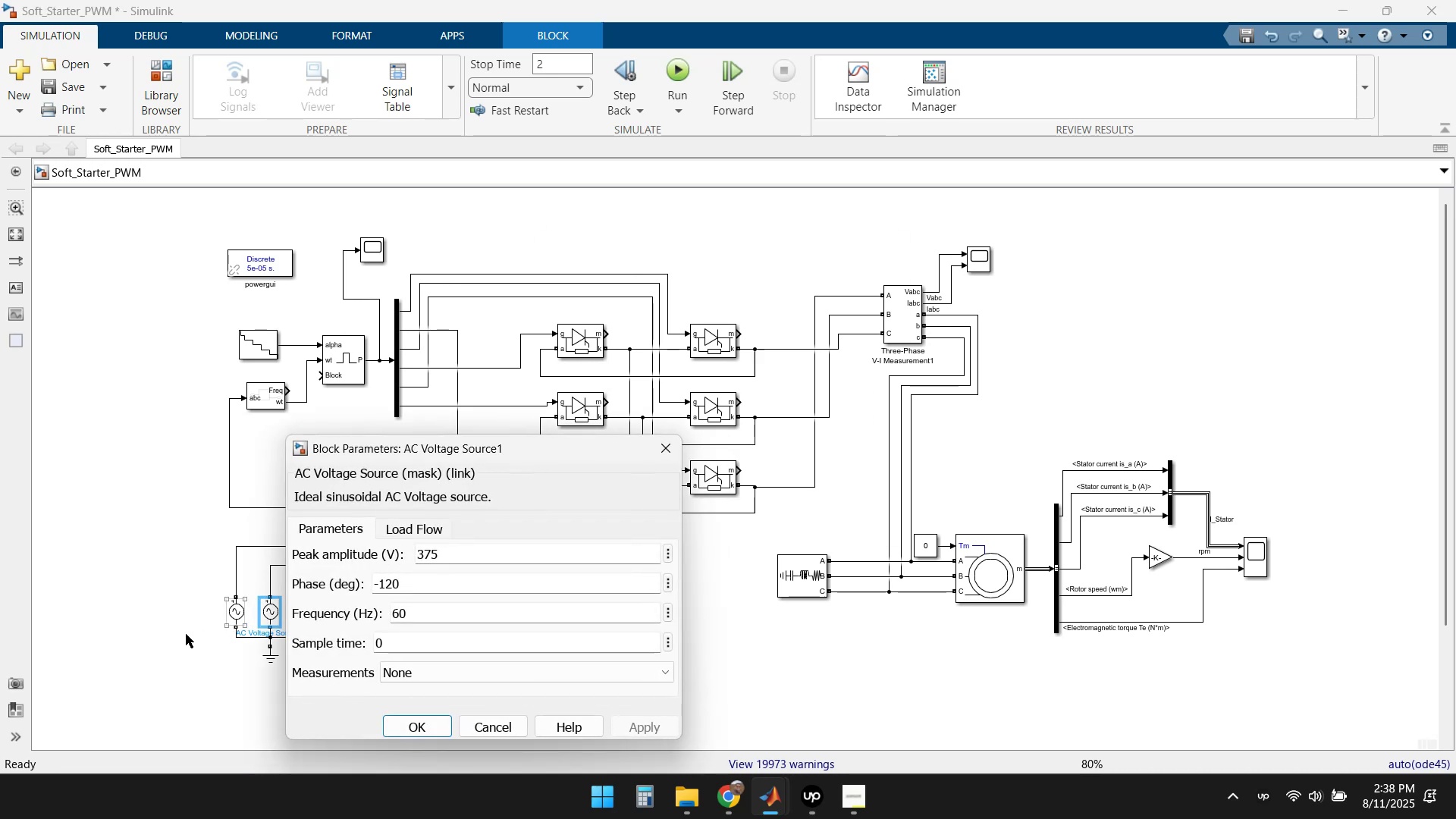 
left_click([95, 645])
 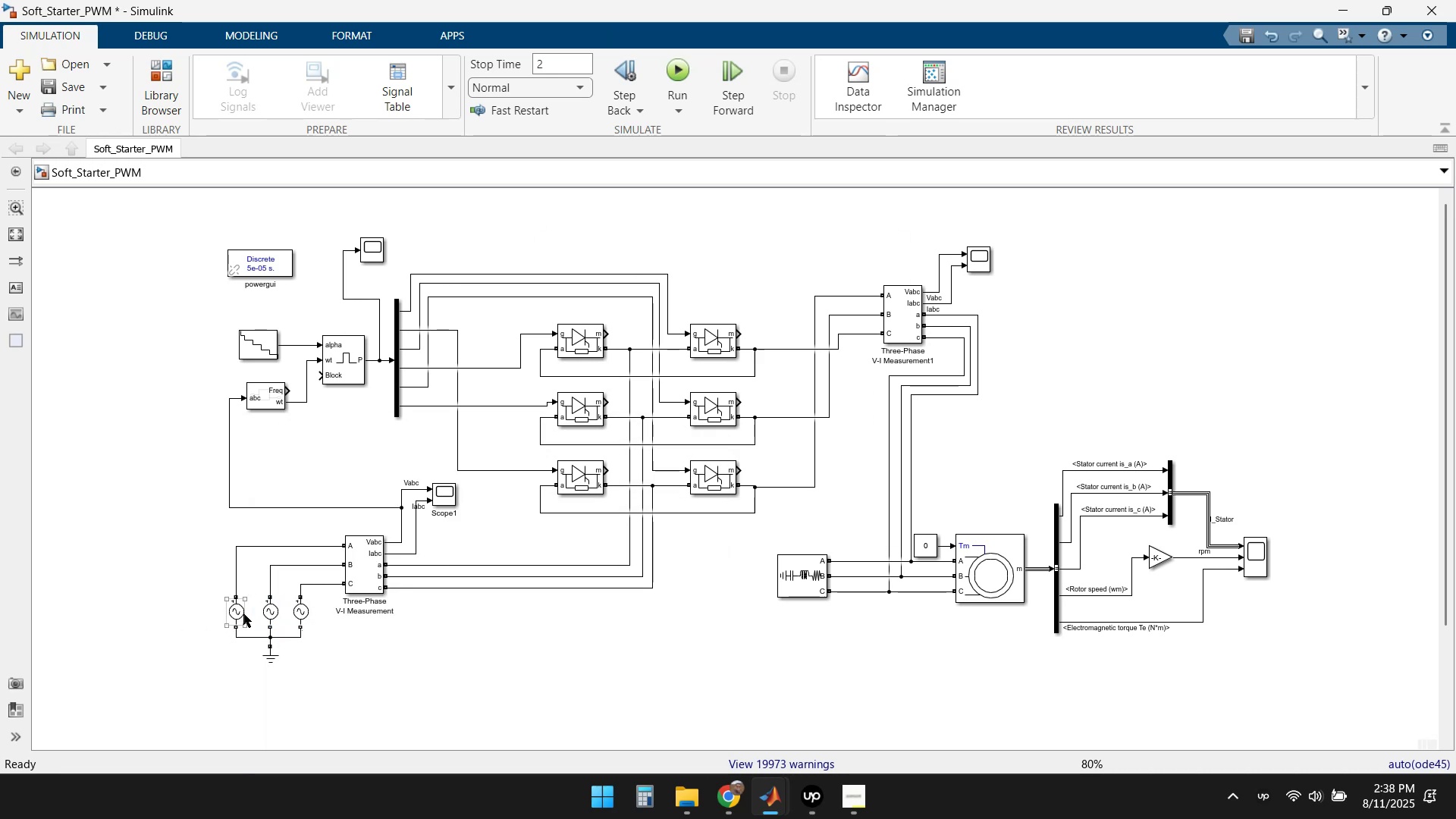 
double_click([243, 613])
 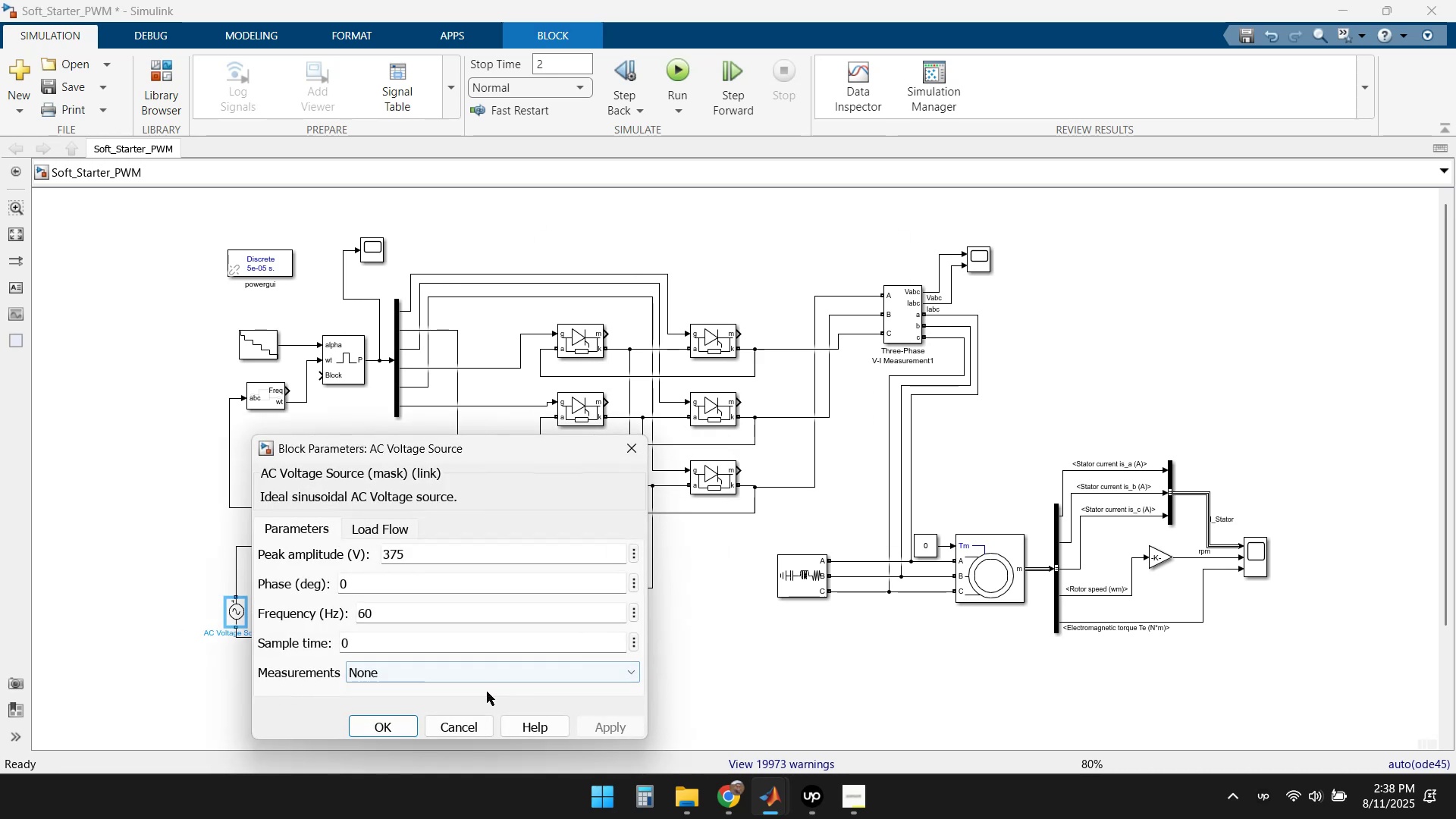 
left_click([748, 689])
 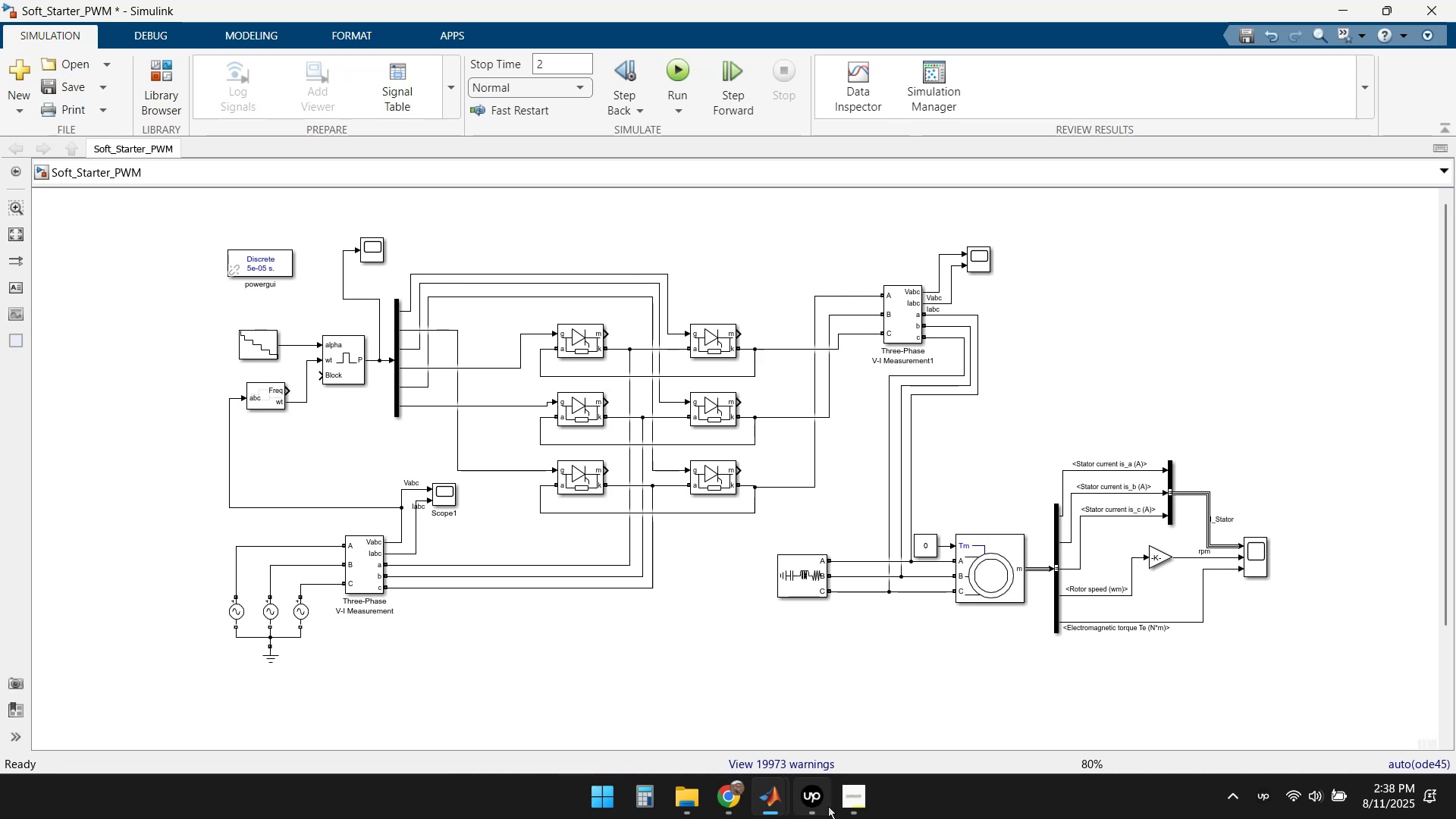 
left_click([769, 802])
 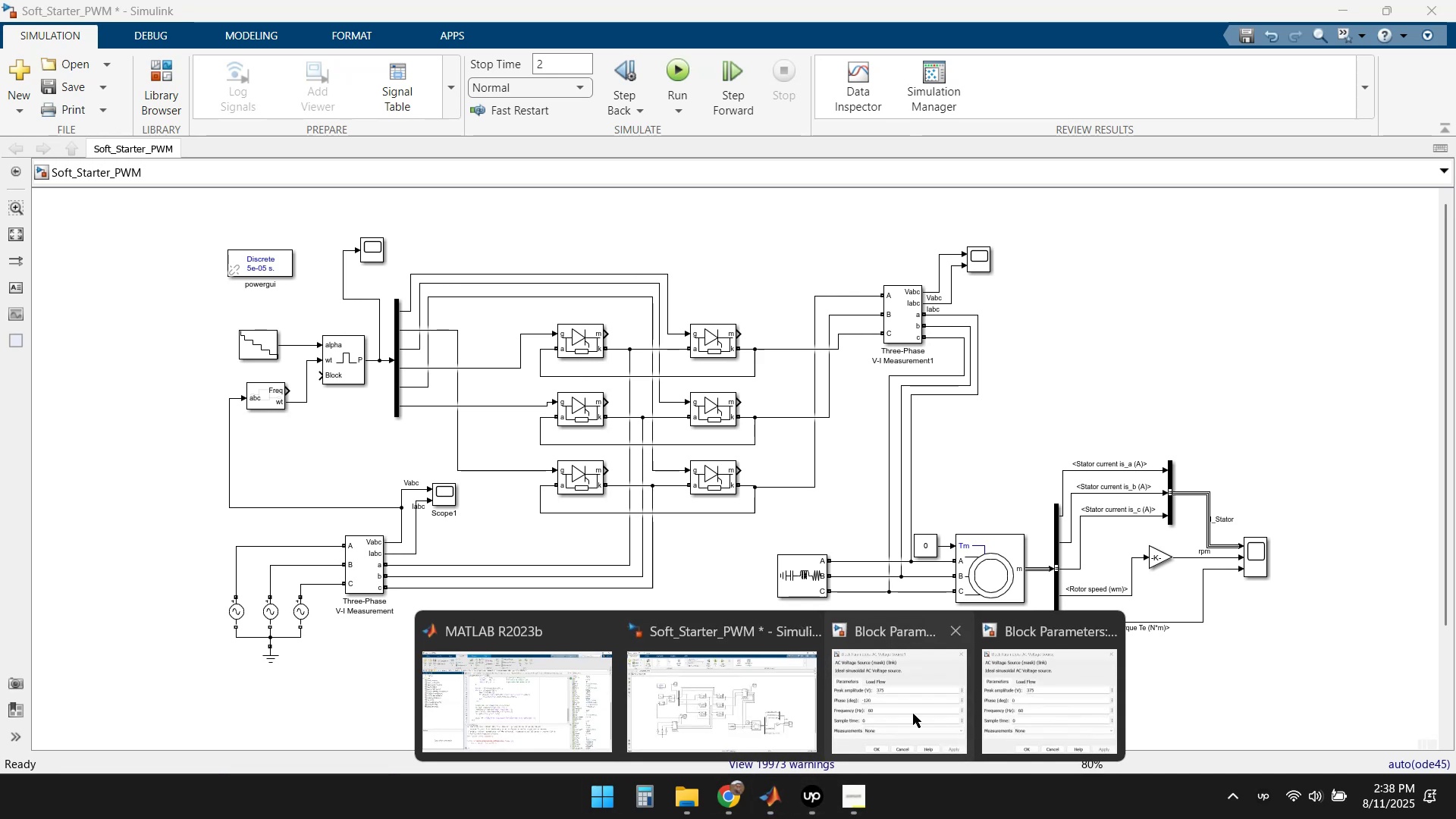 
left_click([1080, 703])
 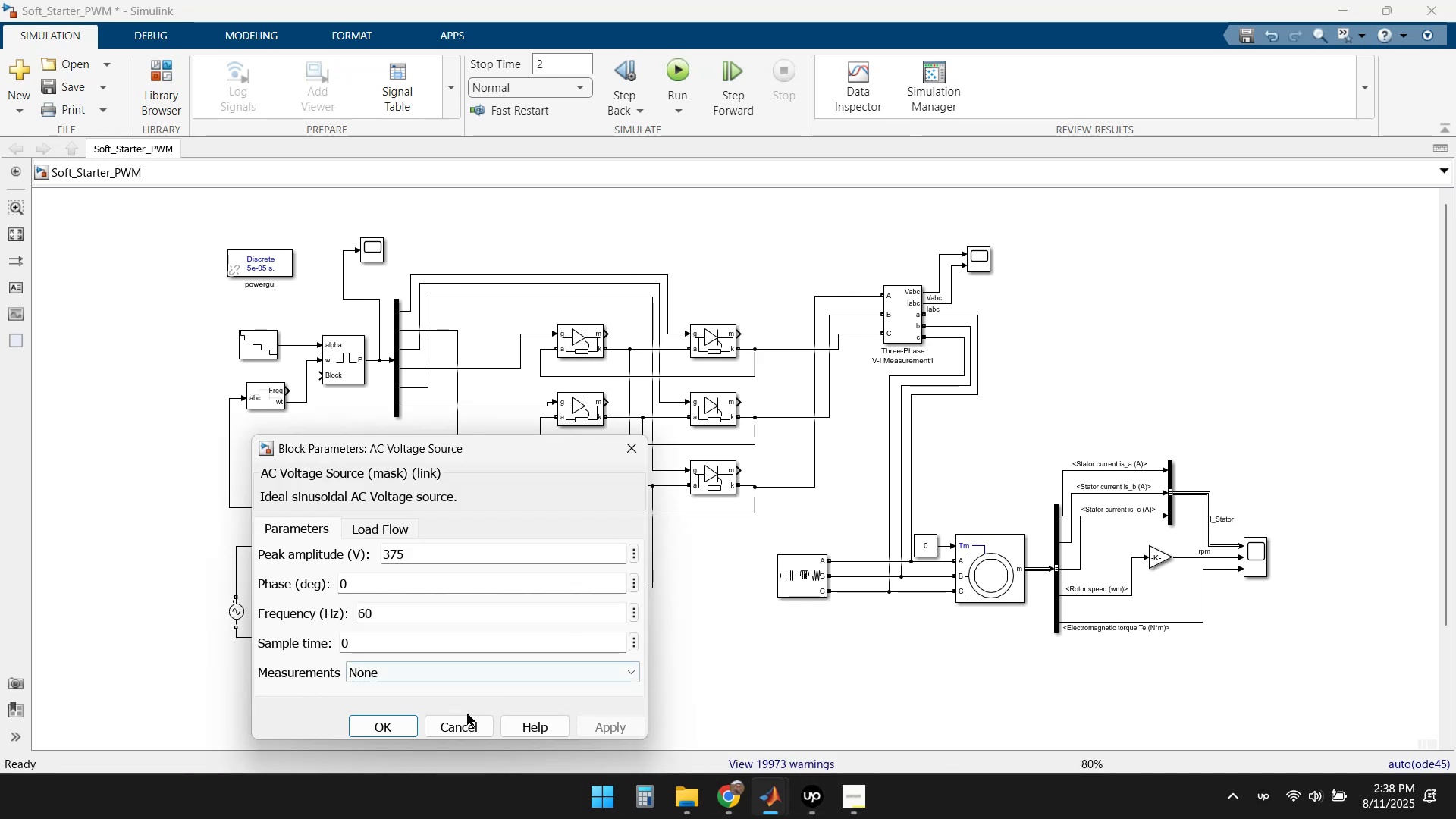 
left_click([388, 724])
 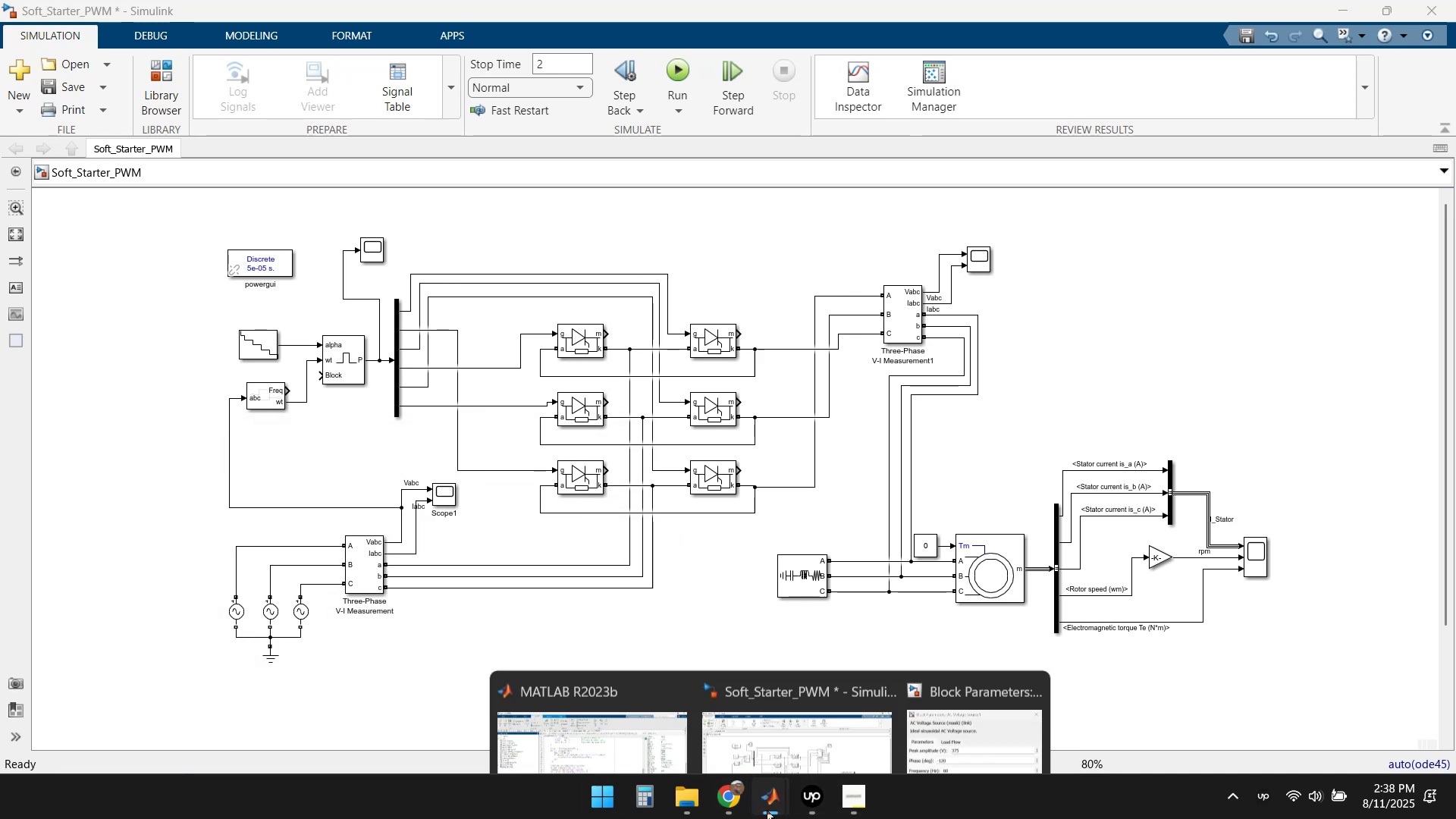 
double_click([998, 708])
 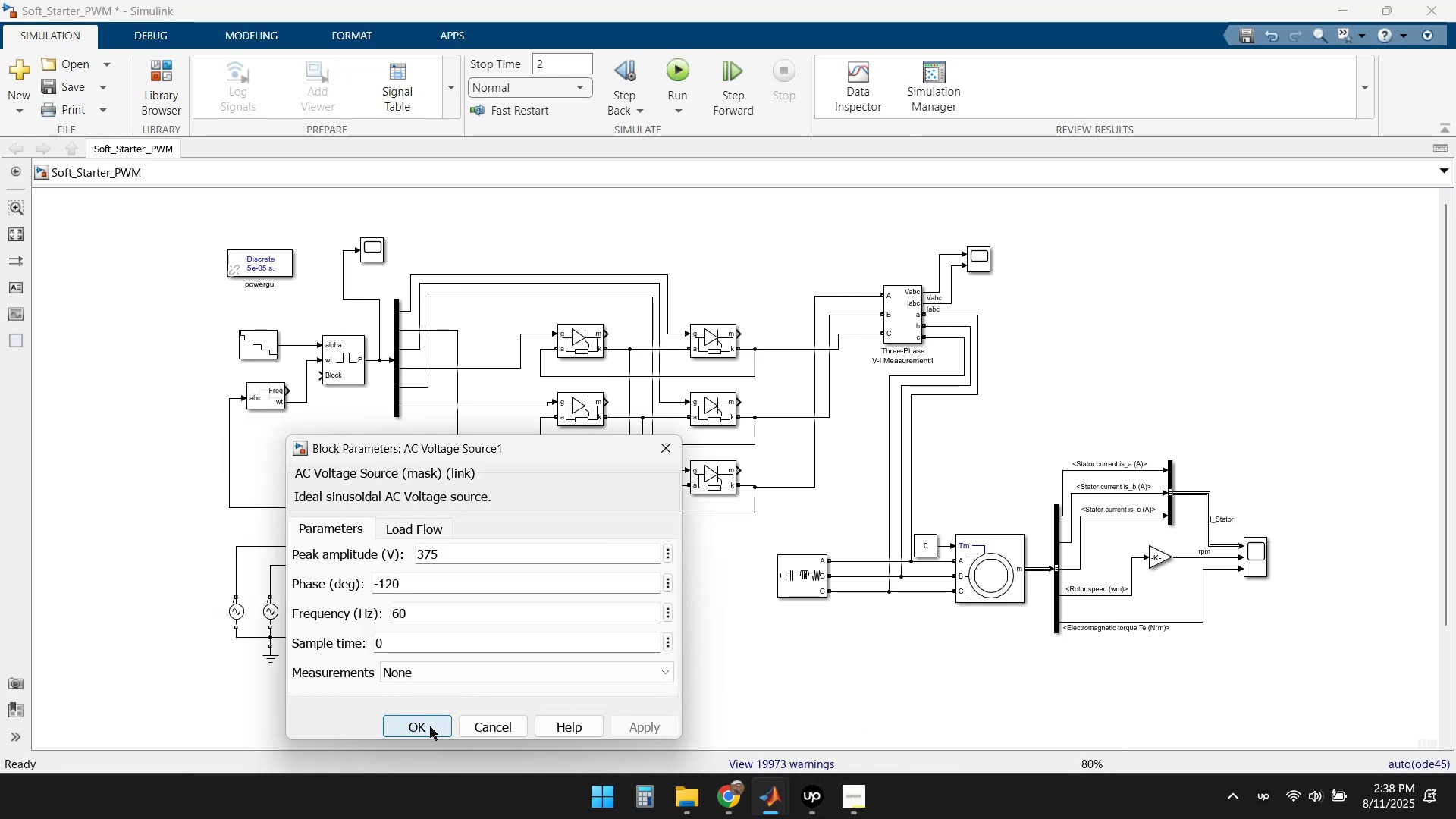 
double_click([315, 708])
 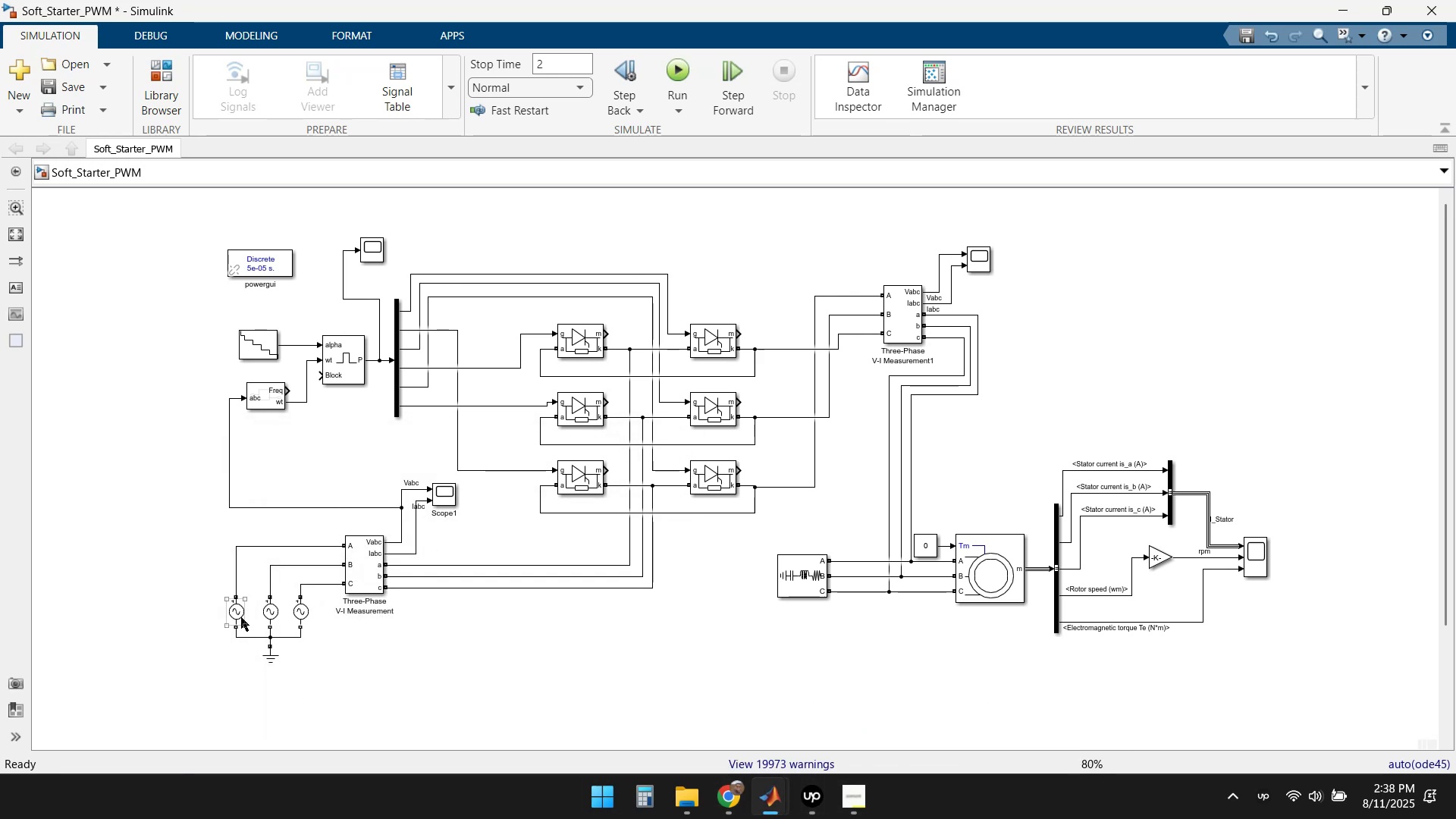 
double_click([241, 617])
 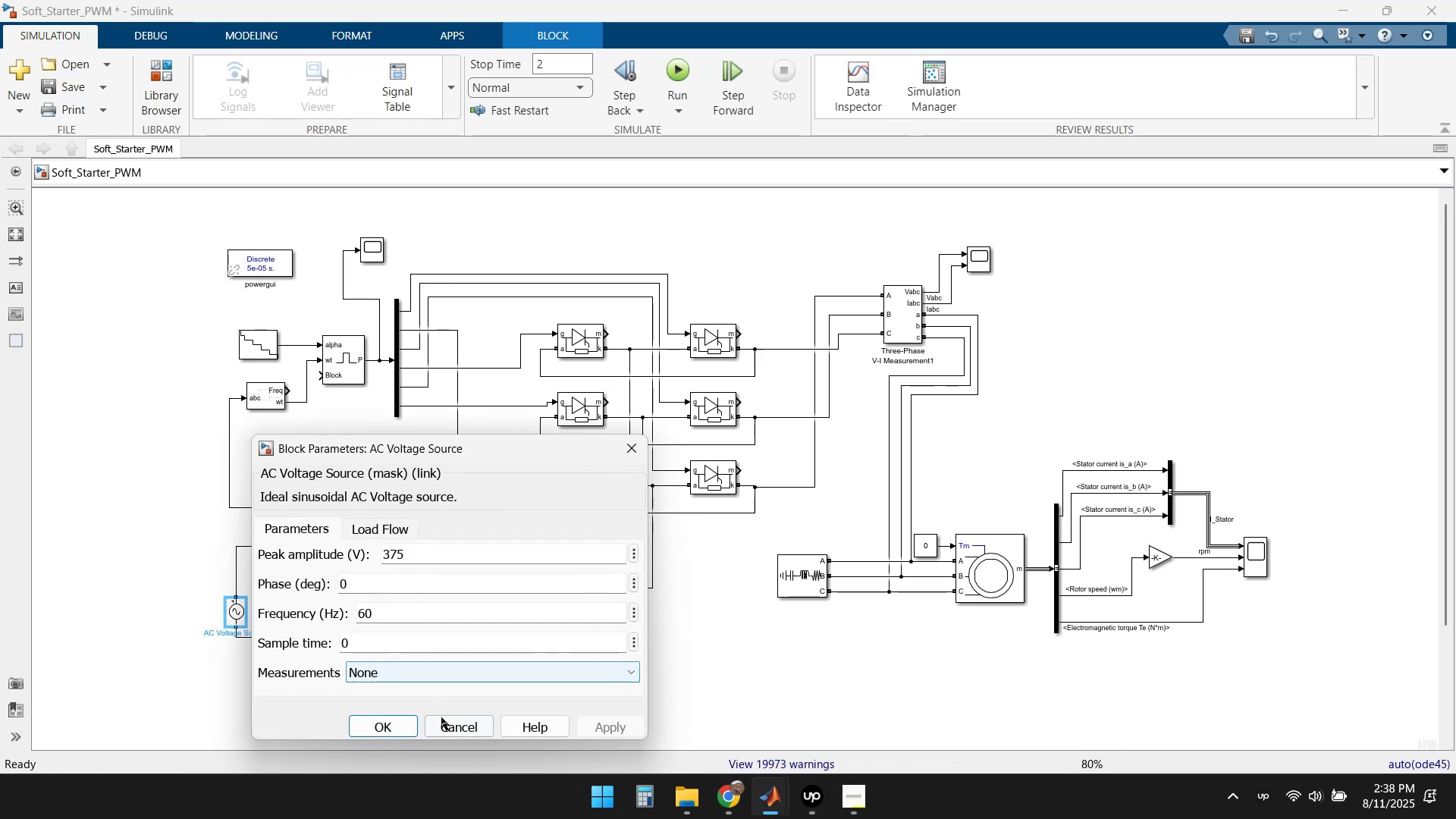 
left_click([457, 726])
 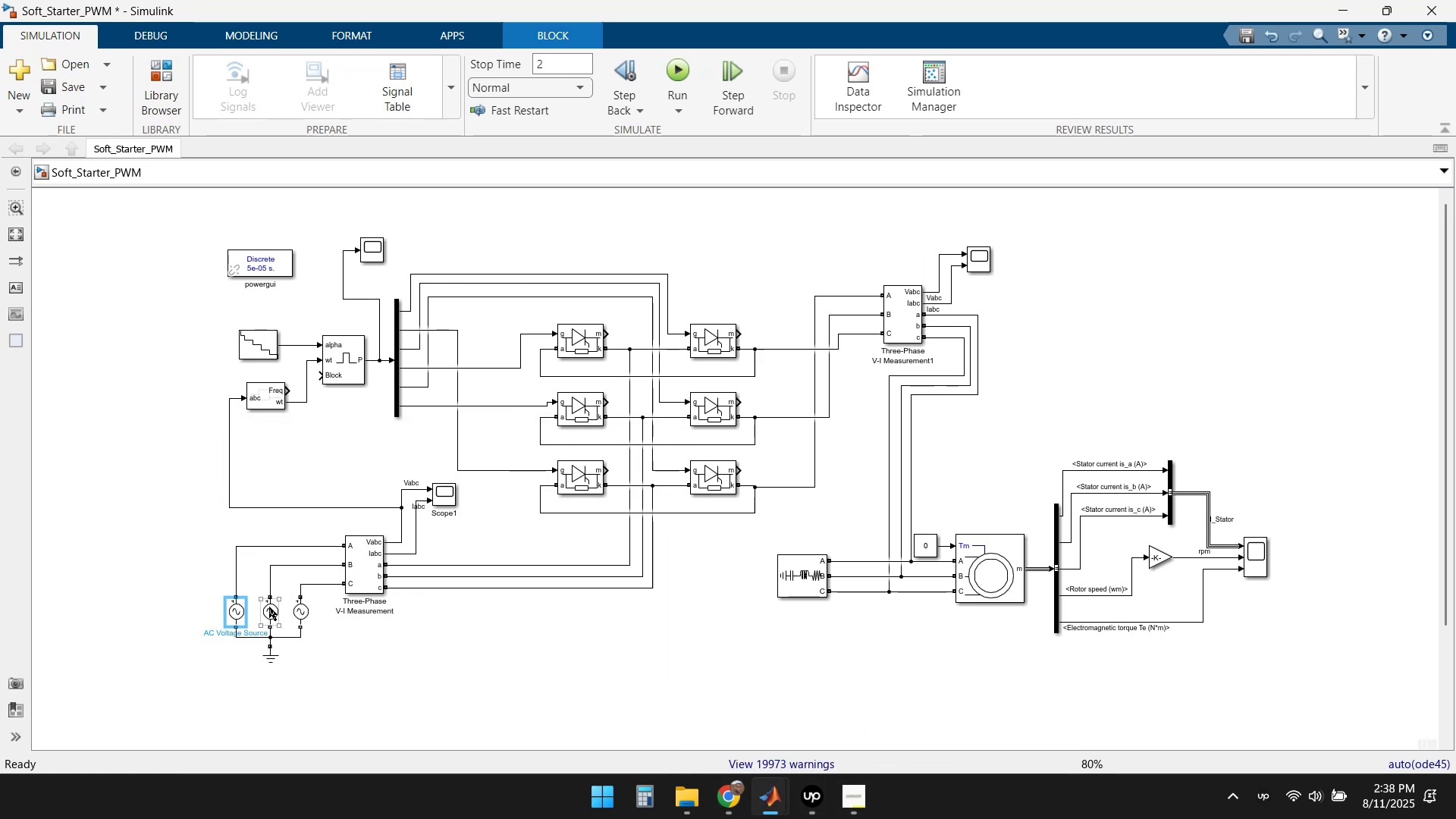 
double_click([269, 607])
 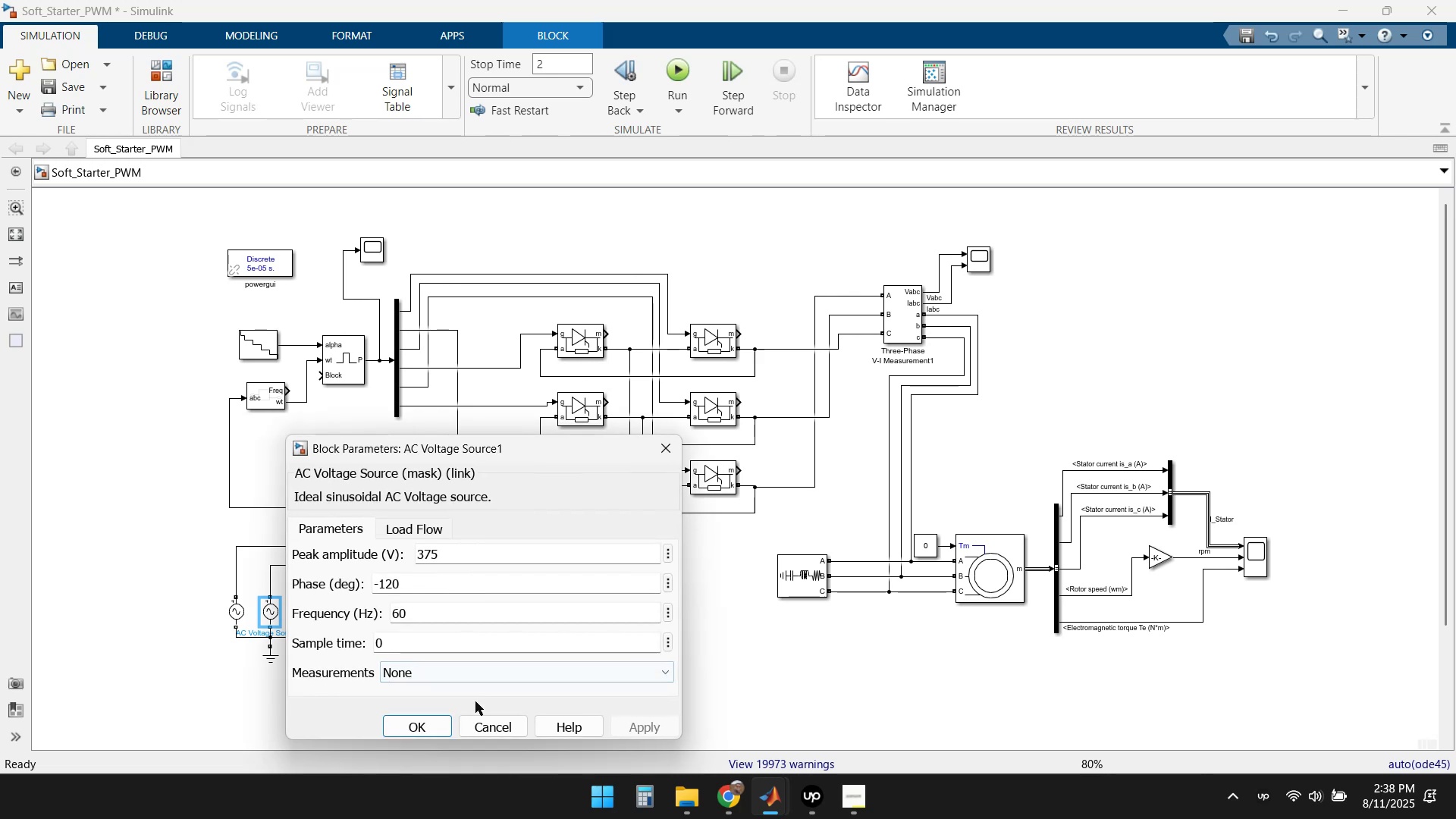 
left_click([495, 730])
 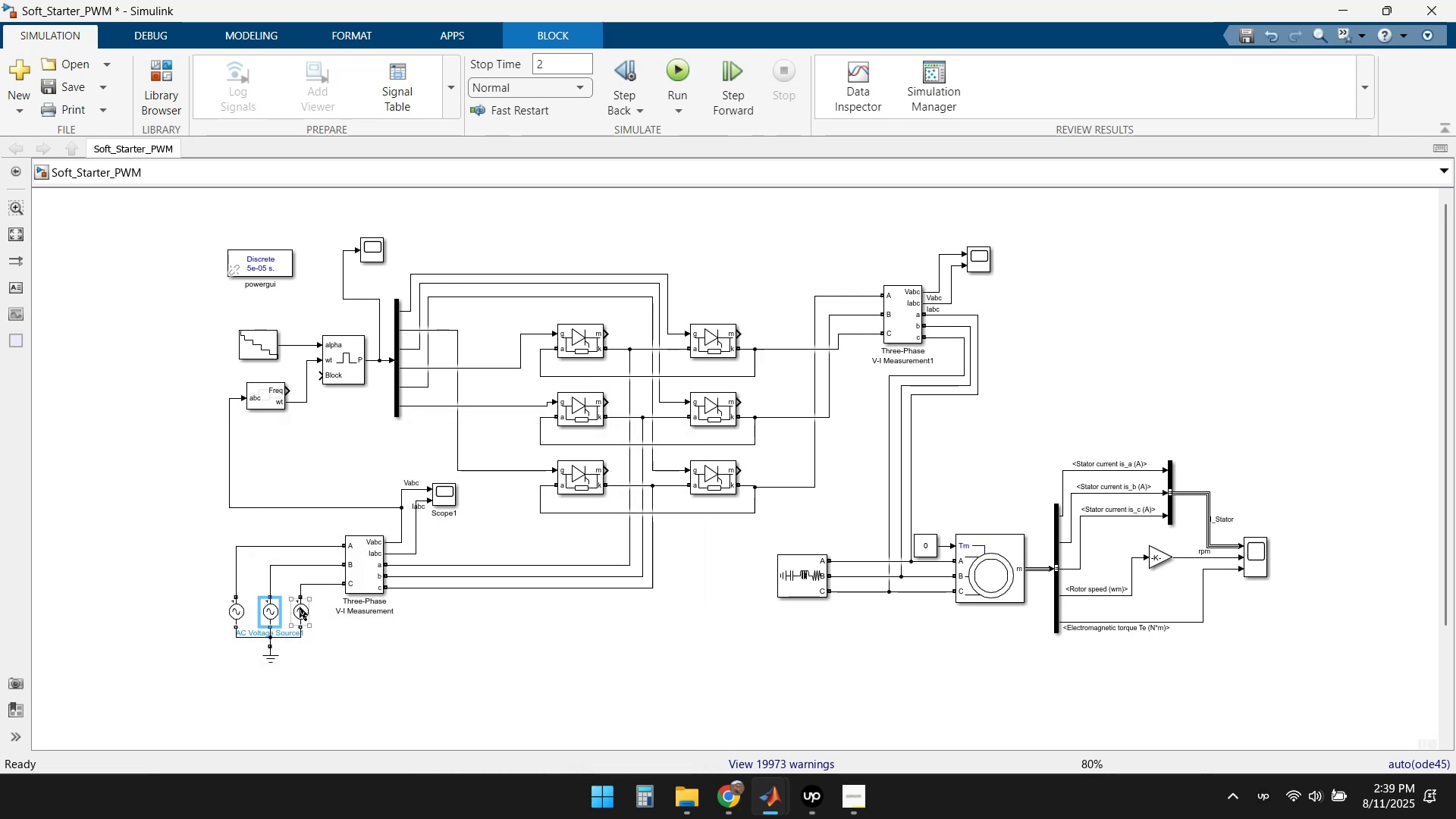 
double_click([297, 607])
 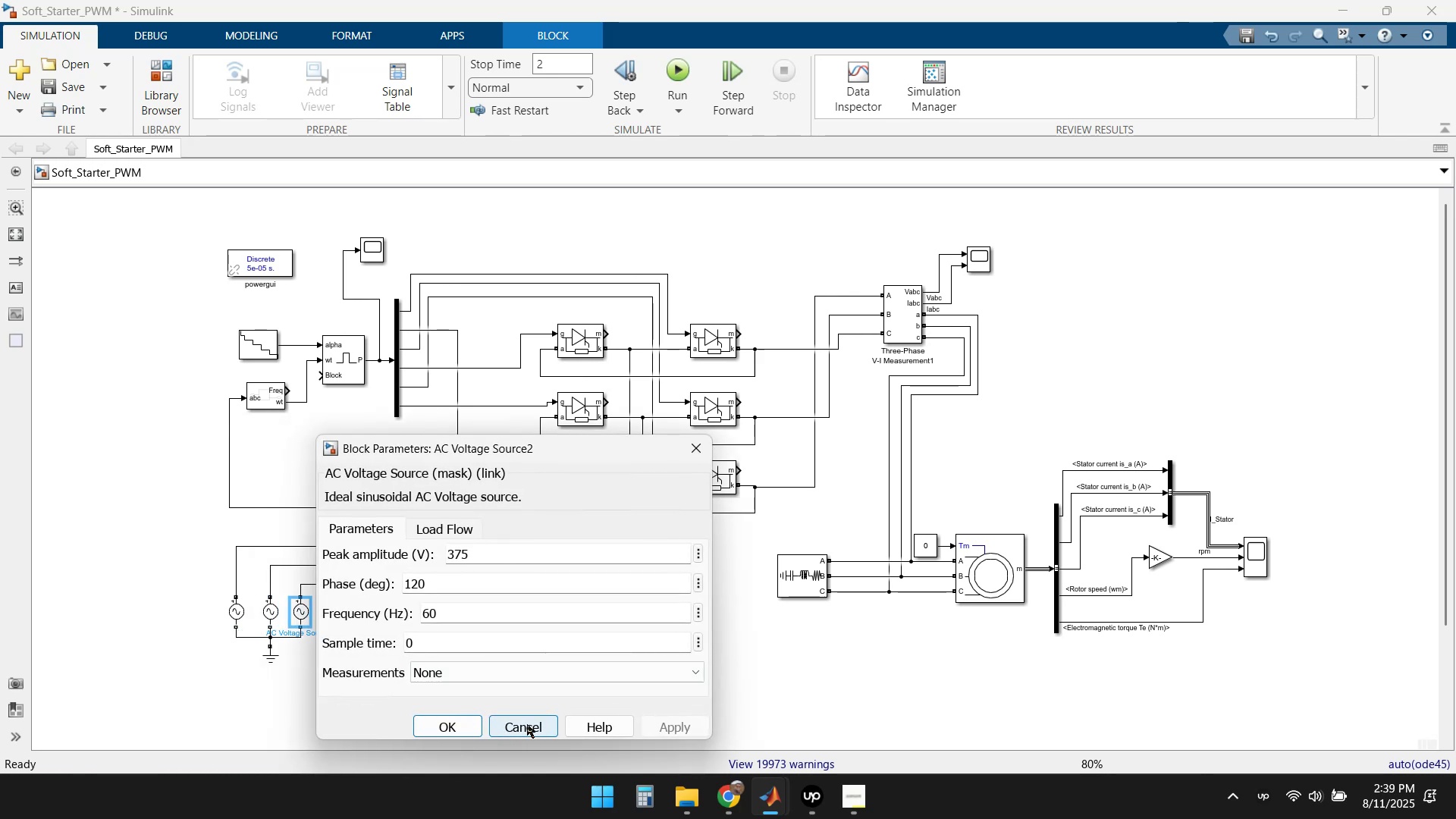 
double_click([651, 661])
 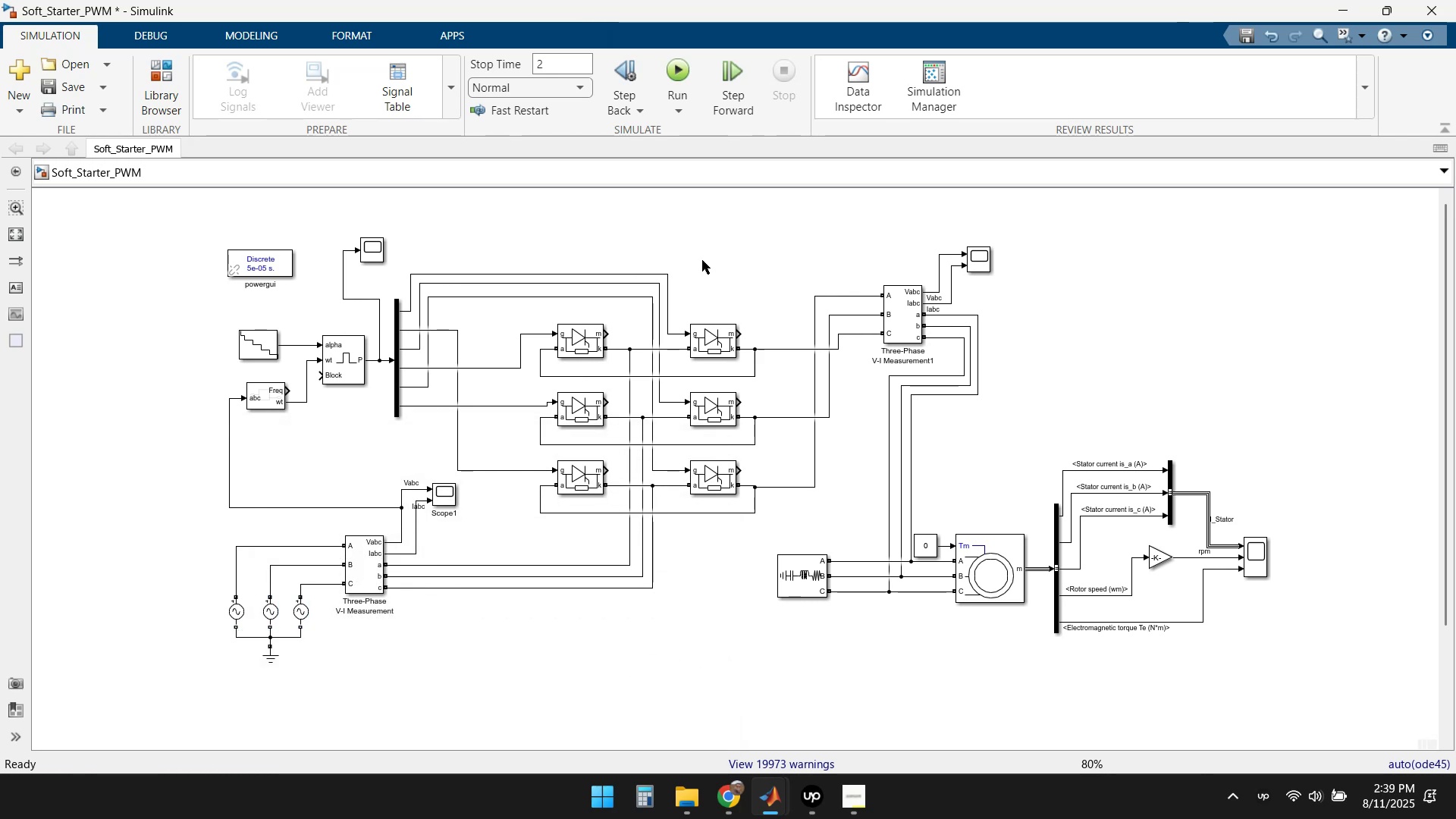 
left_click([672, 71])
 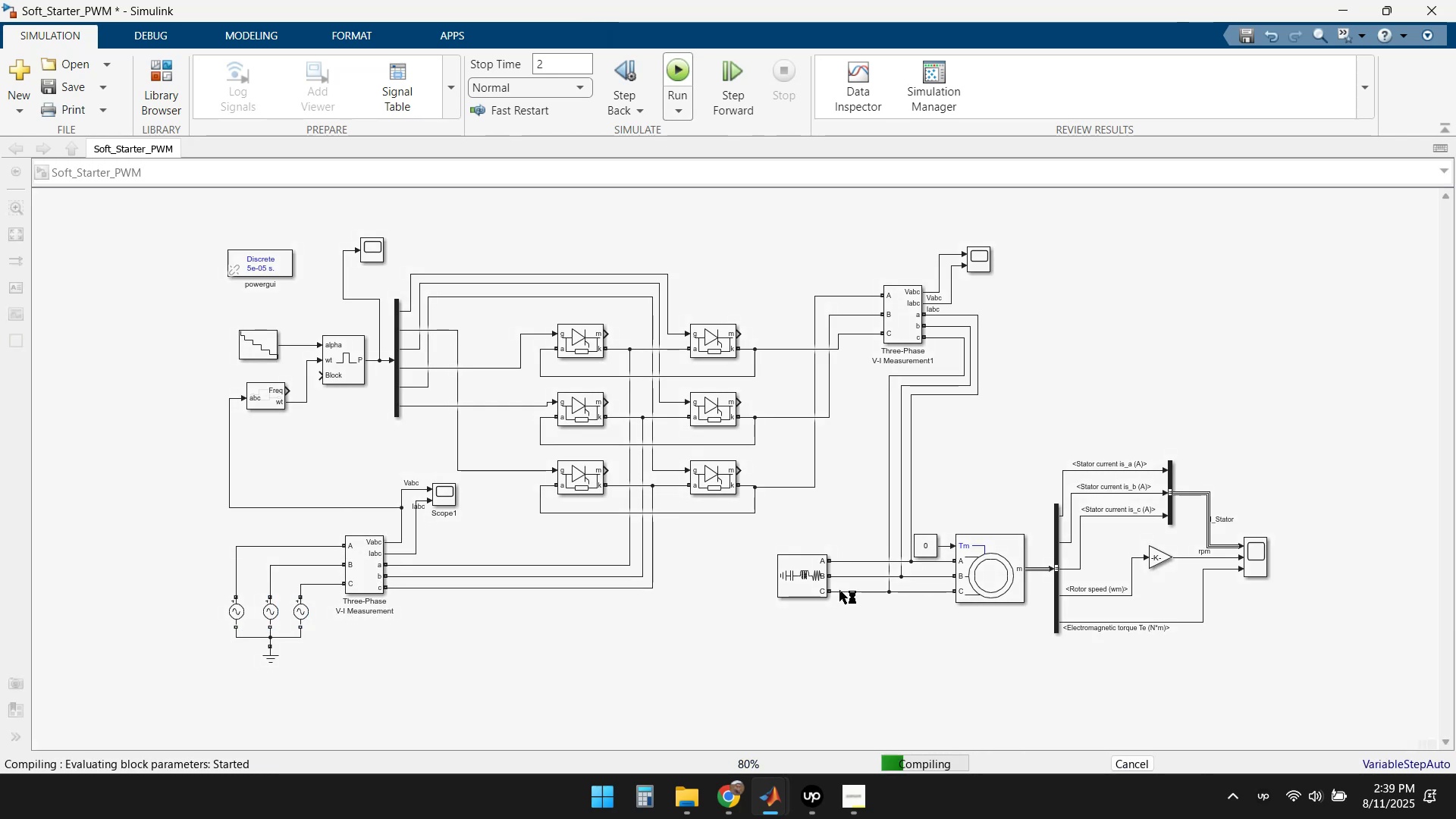 
mouse_move([866, 710])
 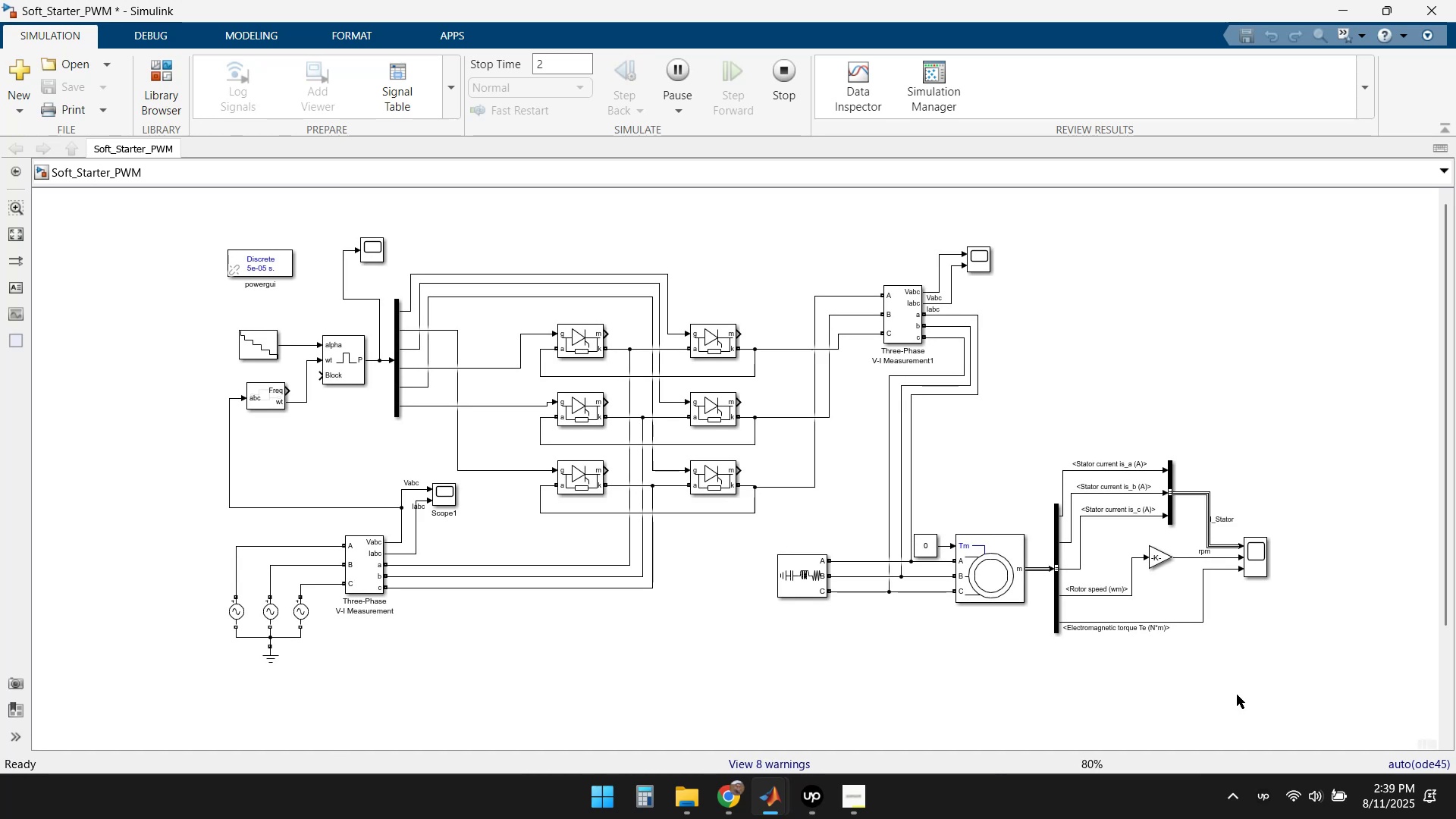 
wait(5.83)
 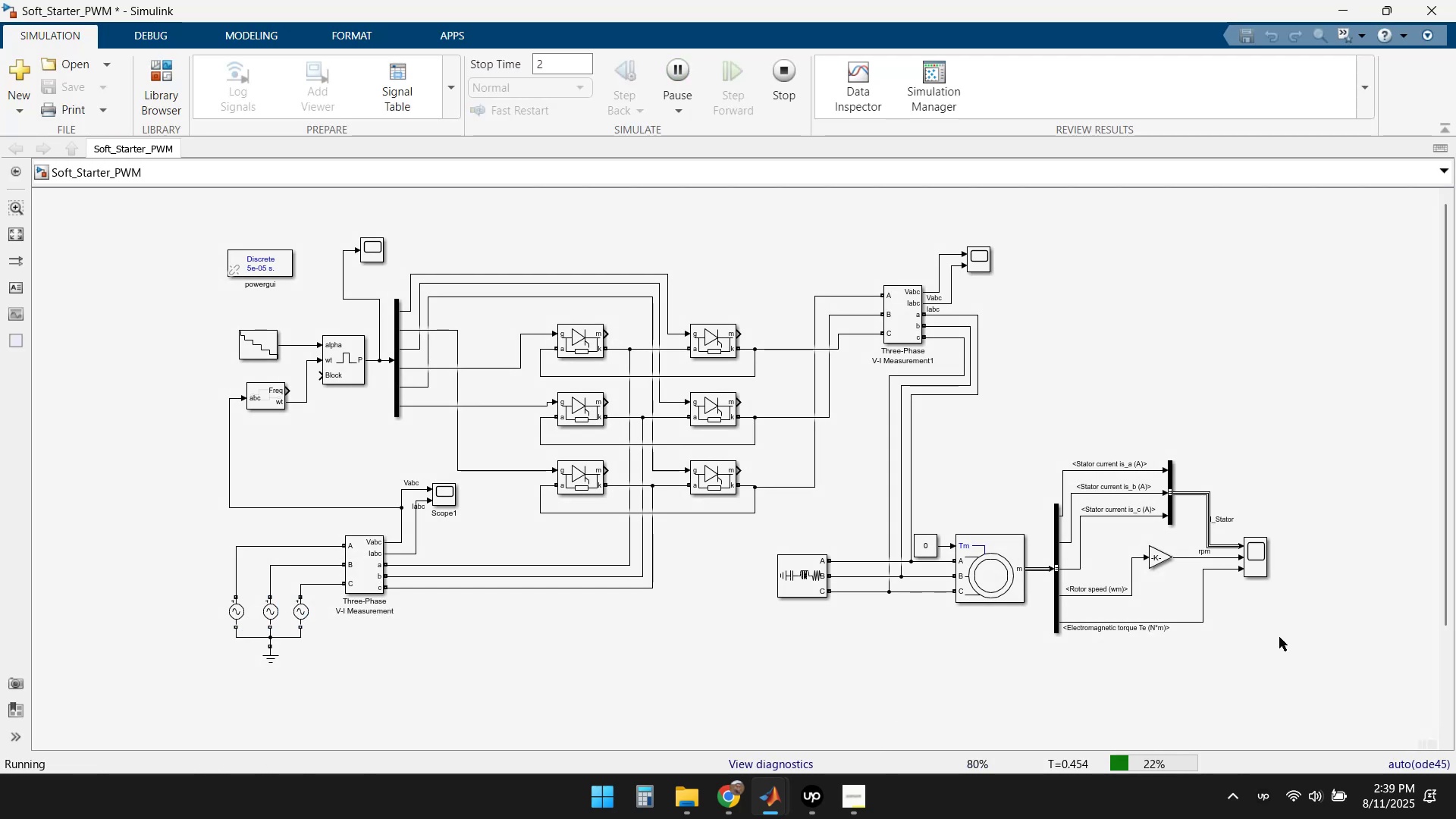 
double_click([1261, 561])
 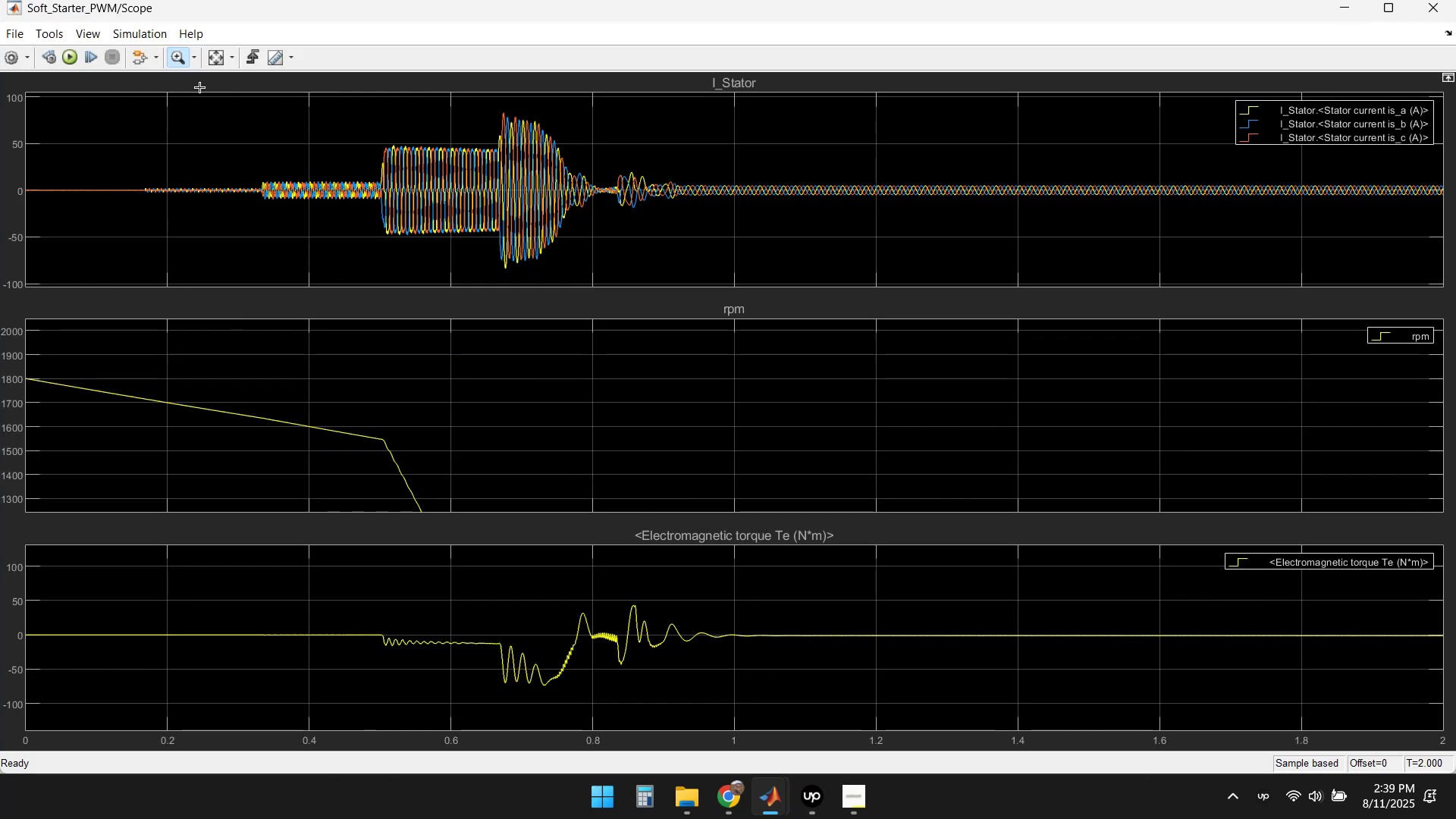 
left_click([212, 61])
 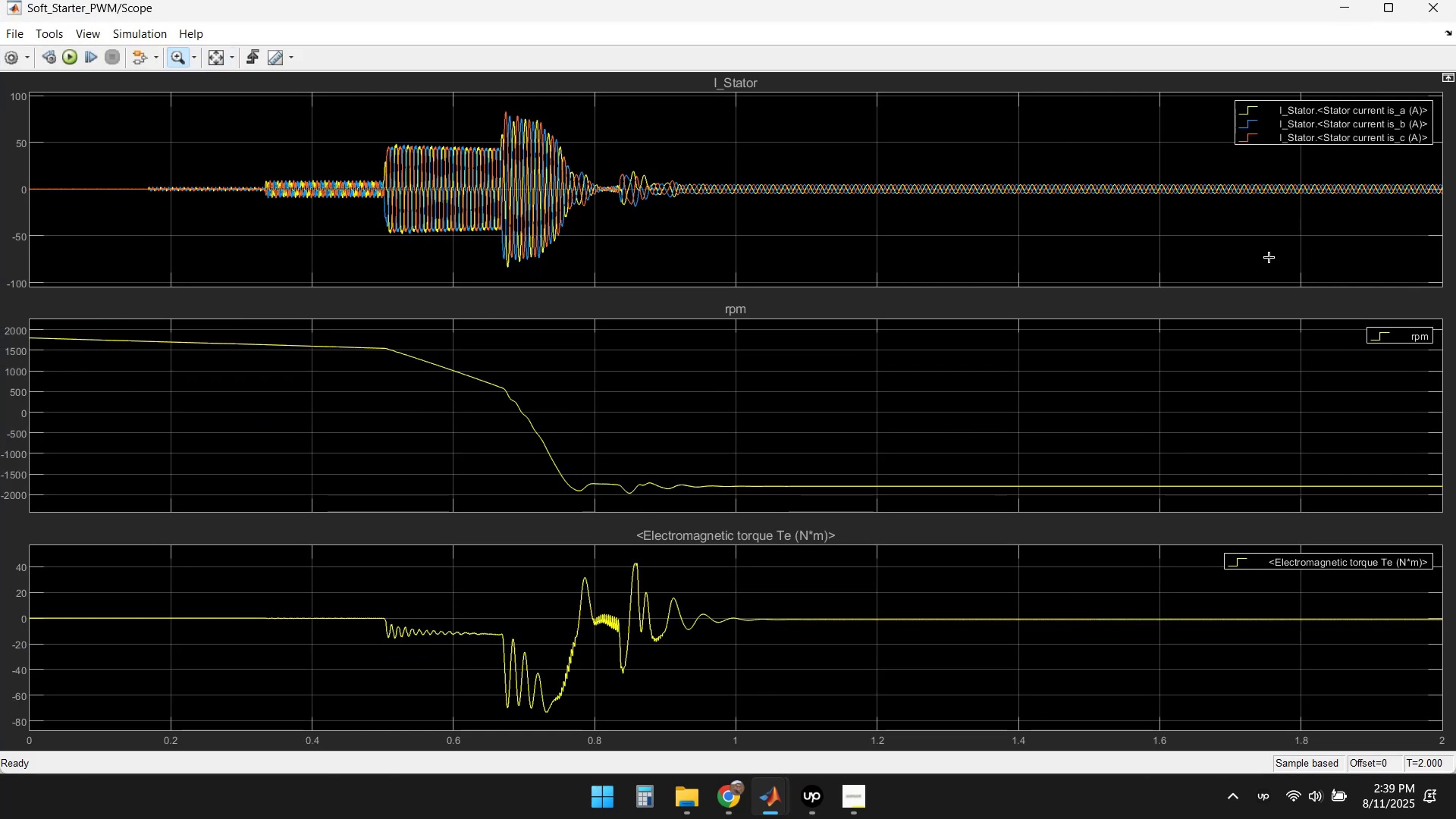 
left_click([1419, 6])
 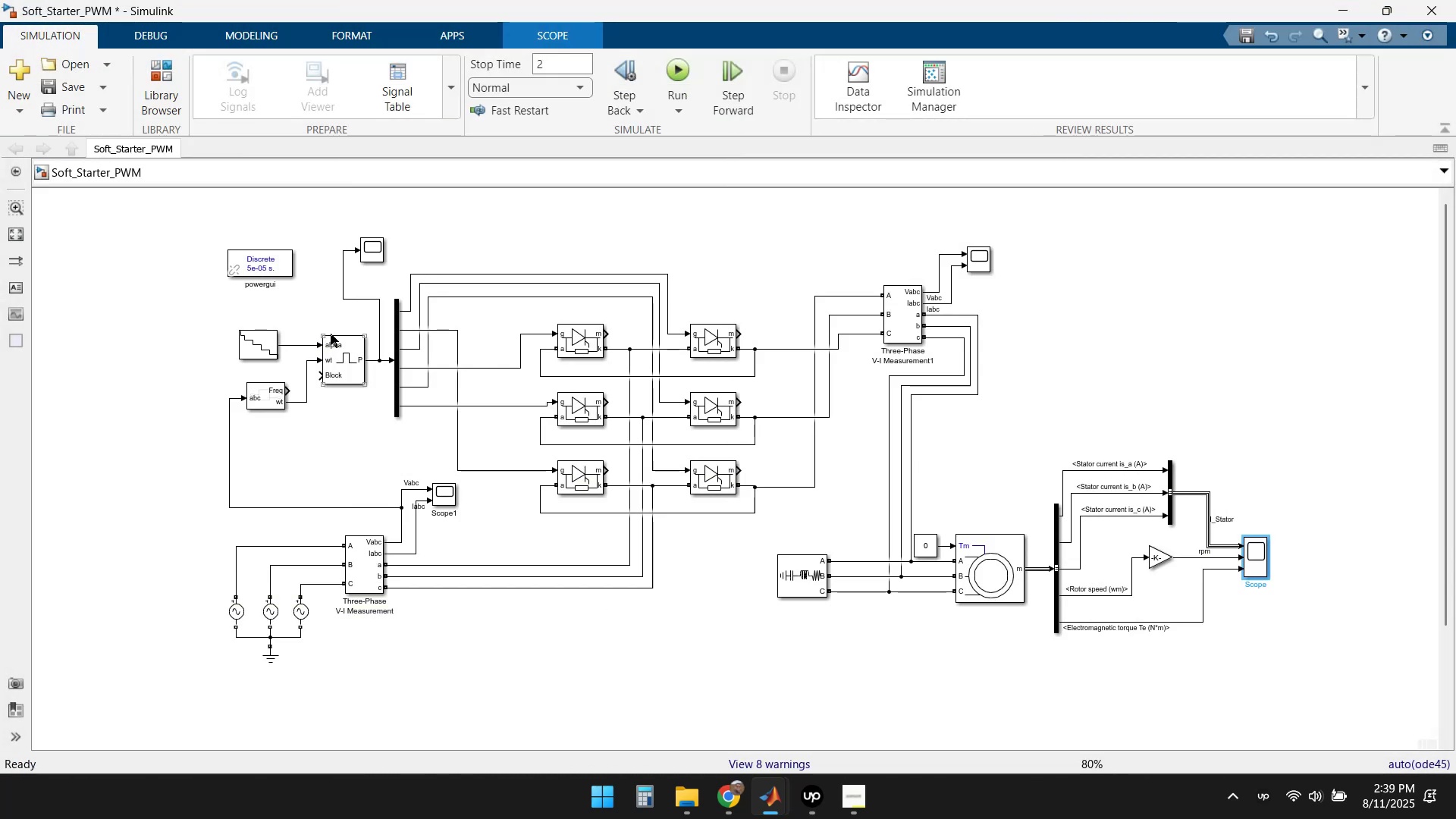 
left_click([274, 269])
 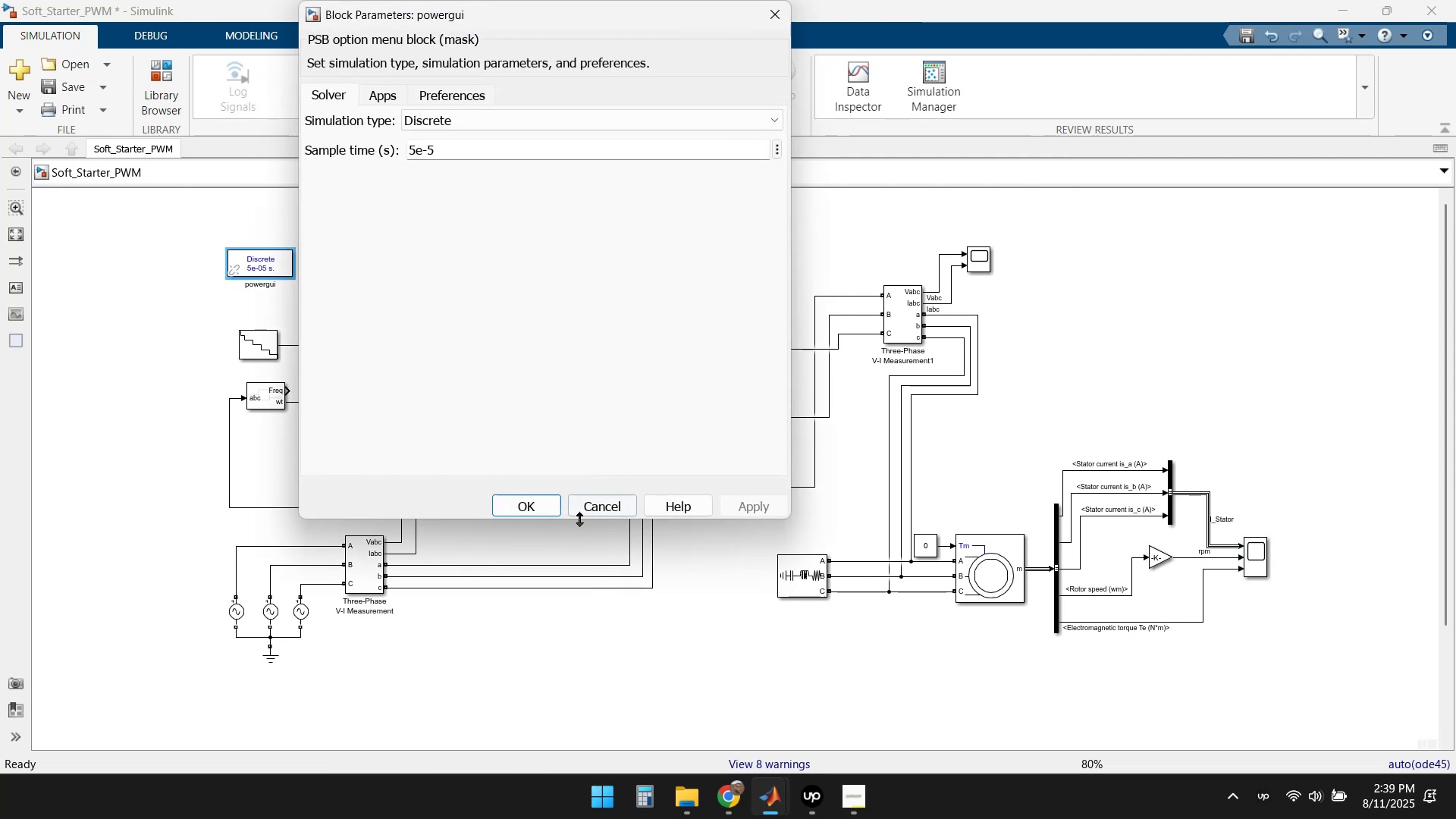 
left_click([595, 510])
 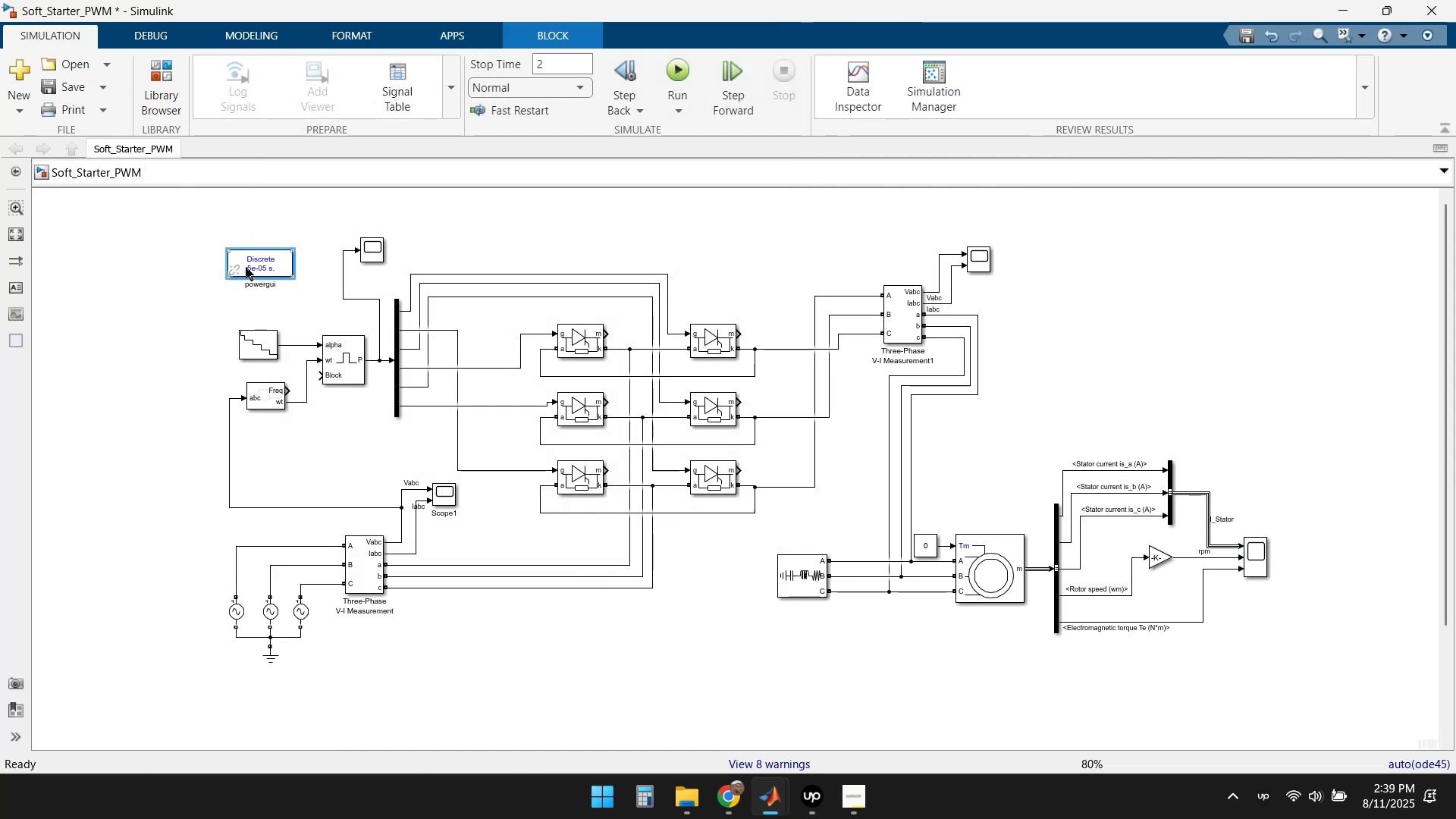 
double_click([262, 263])
 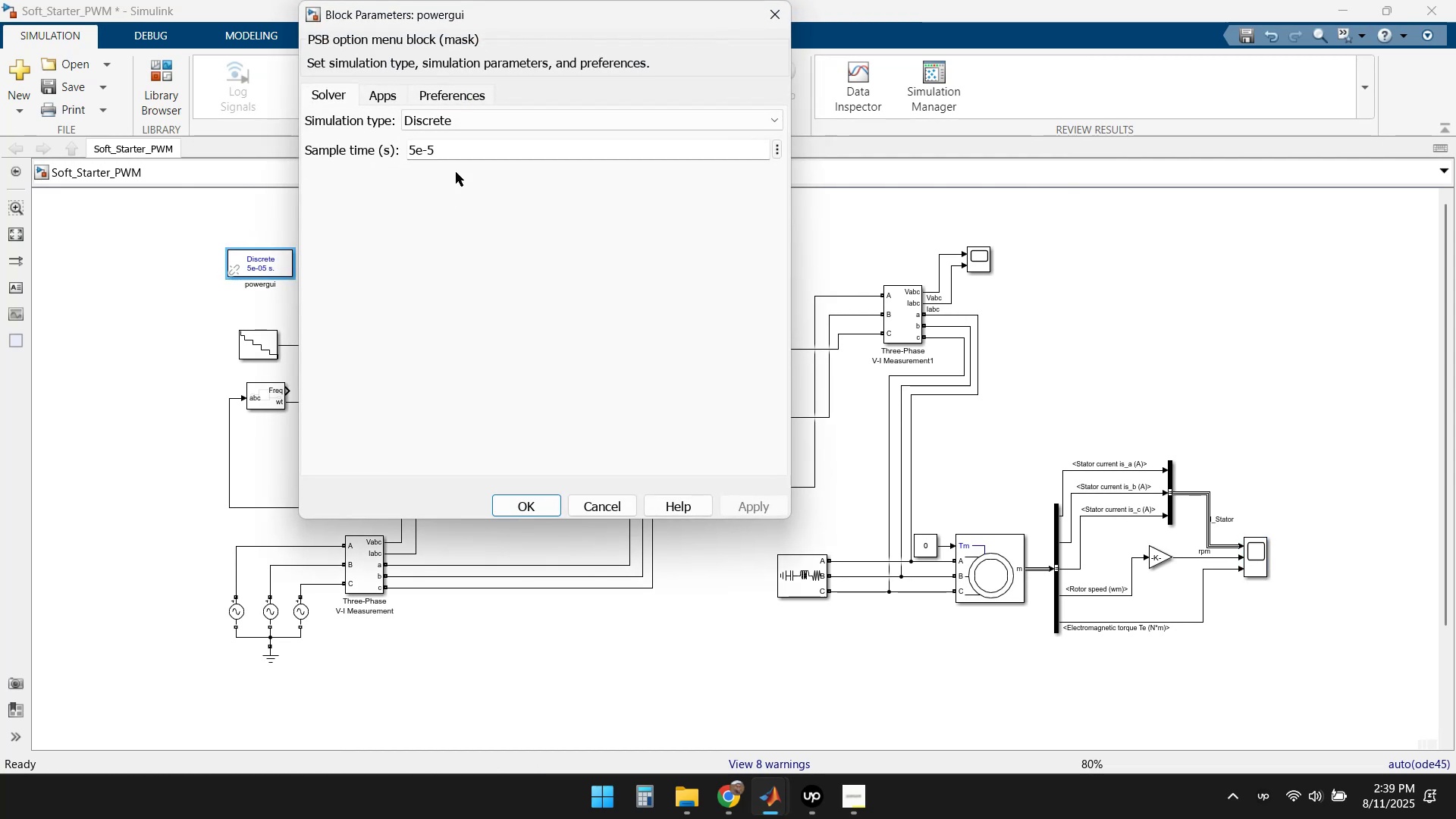 
left_click([475, 122])
 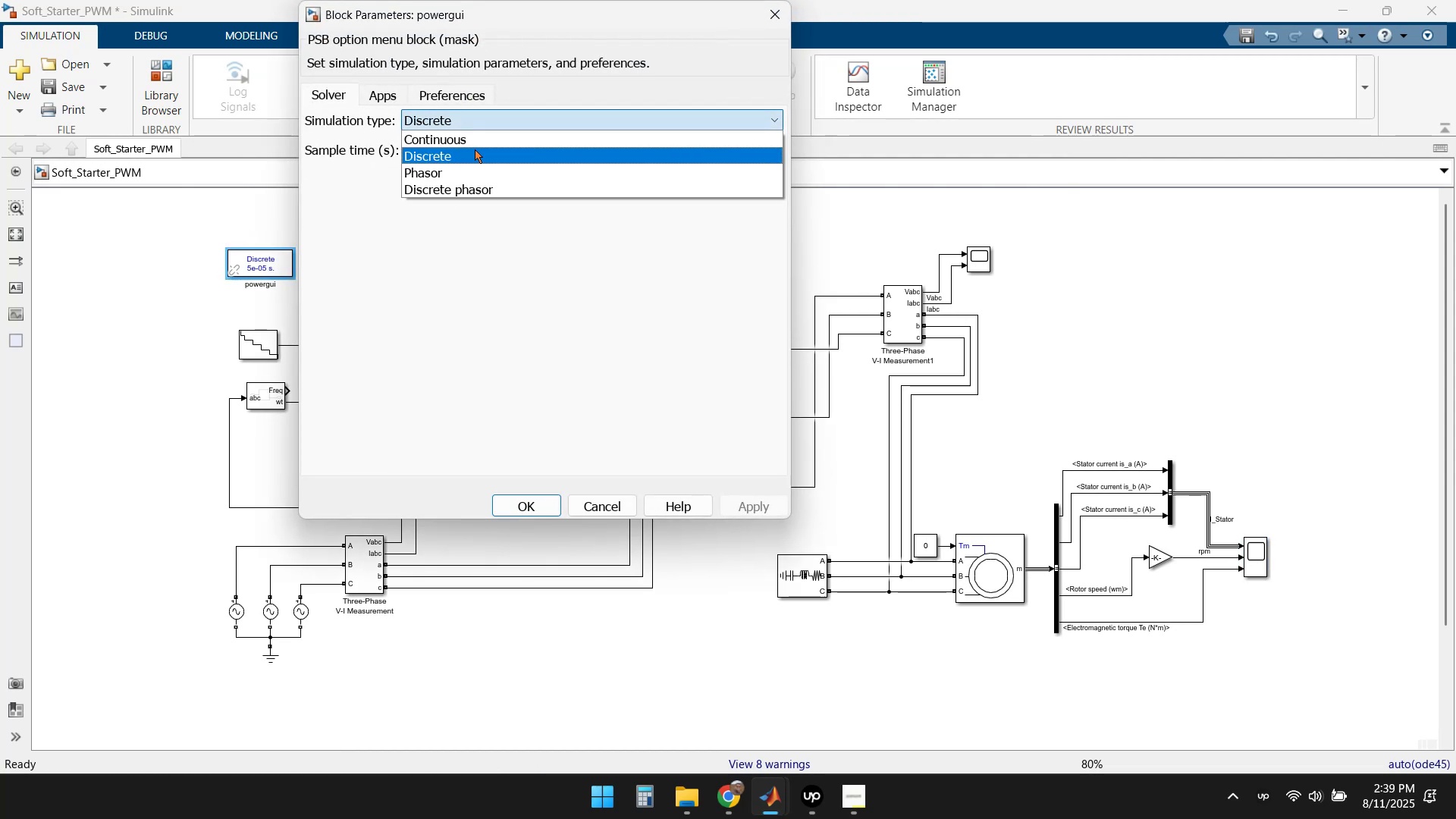 
left_click([472, 138])
 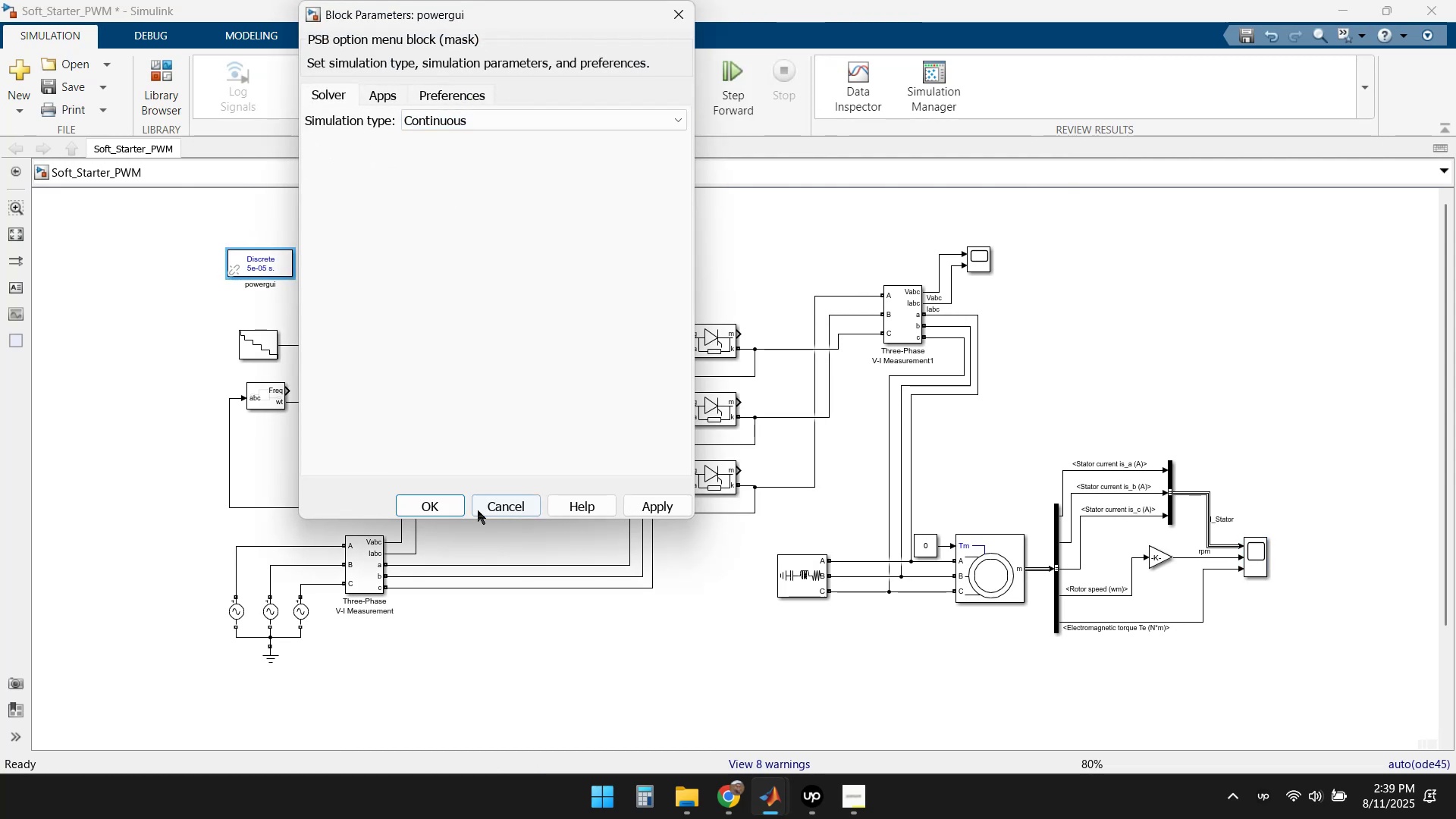 
left_click([439, 504])
 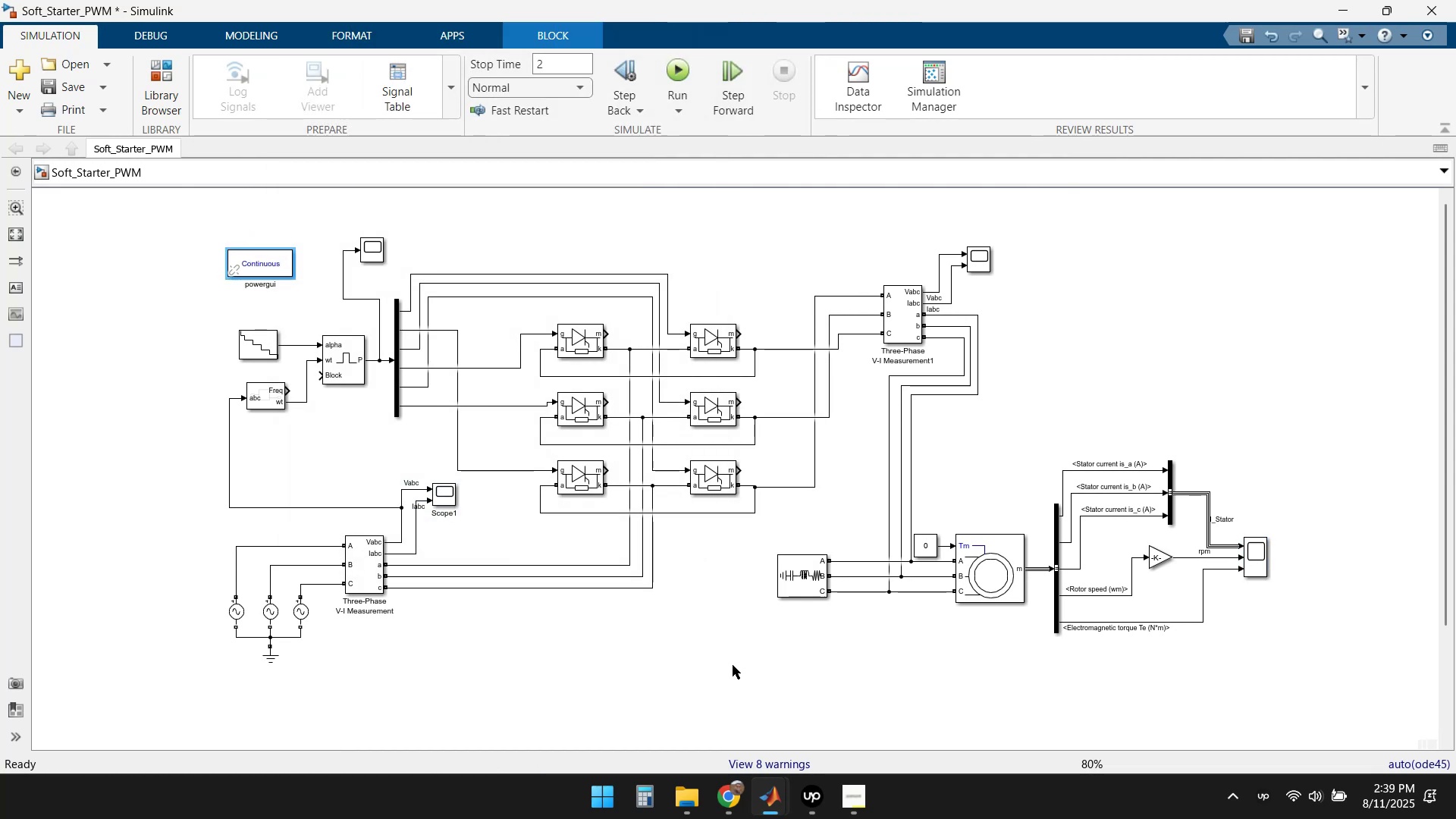 
left_click([823, 677])
 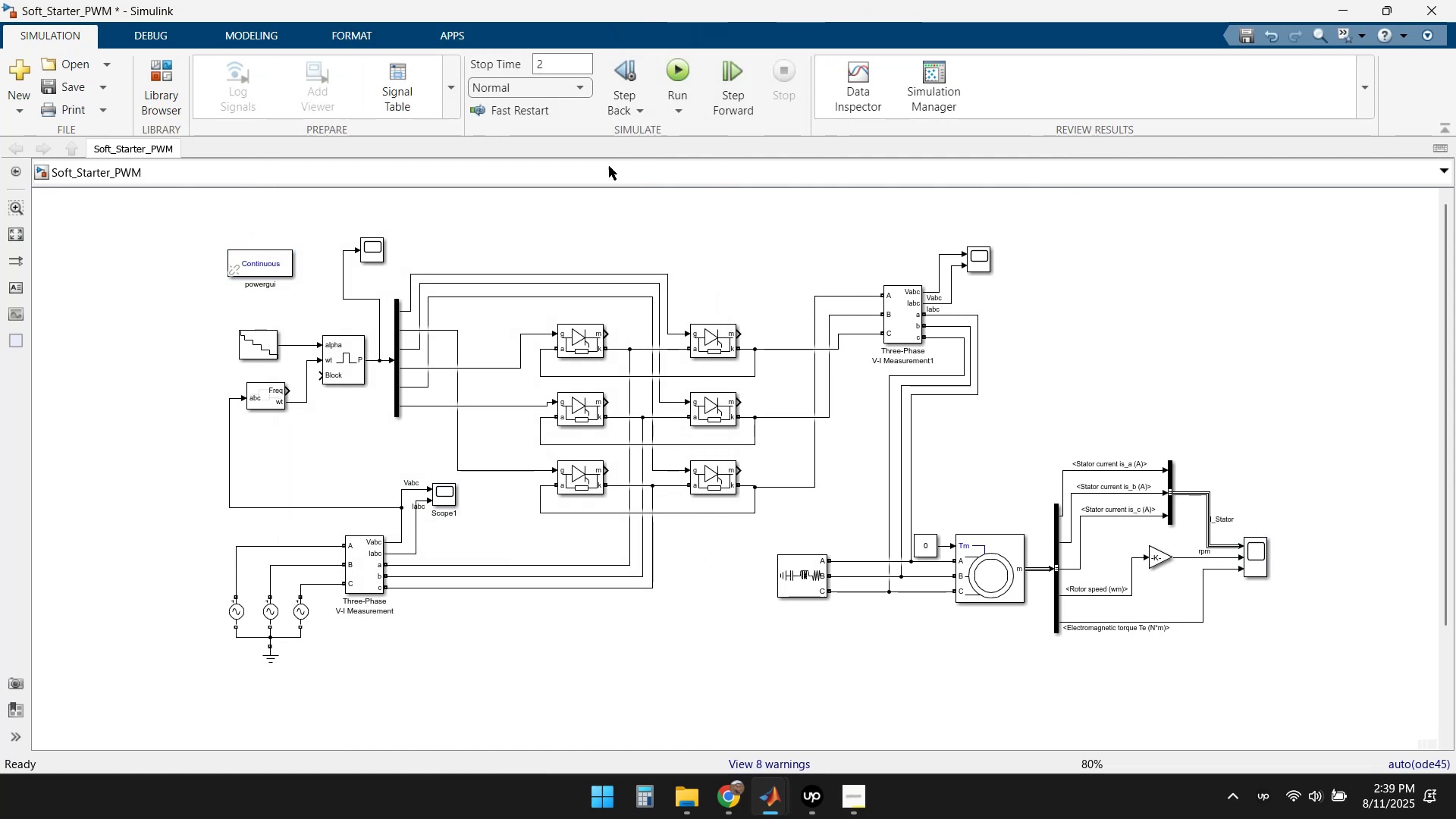 
left_click([680, 67])
 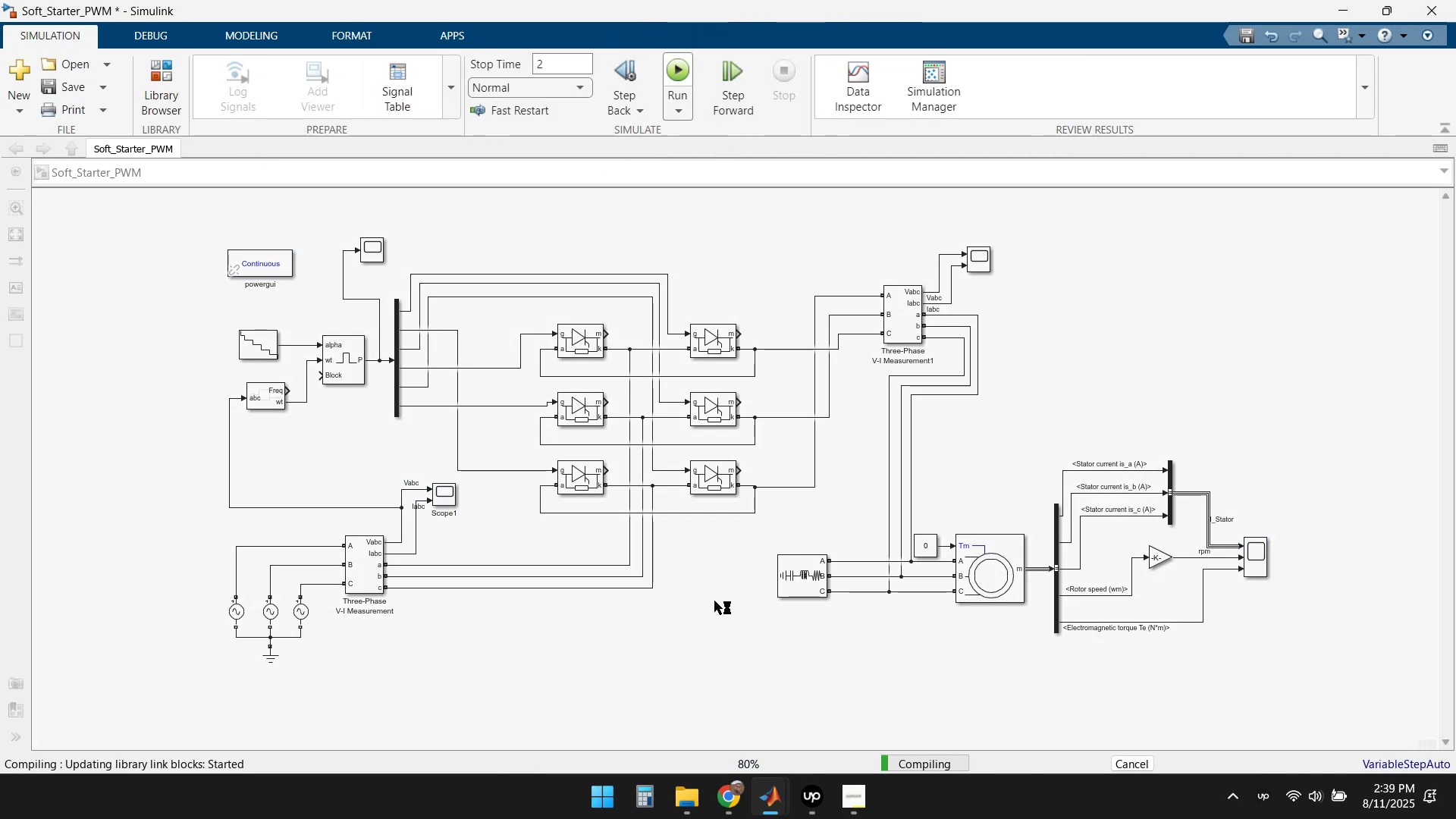 
mouse_move([755, 668])
 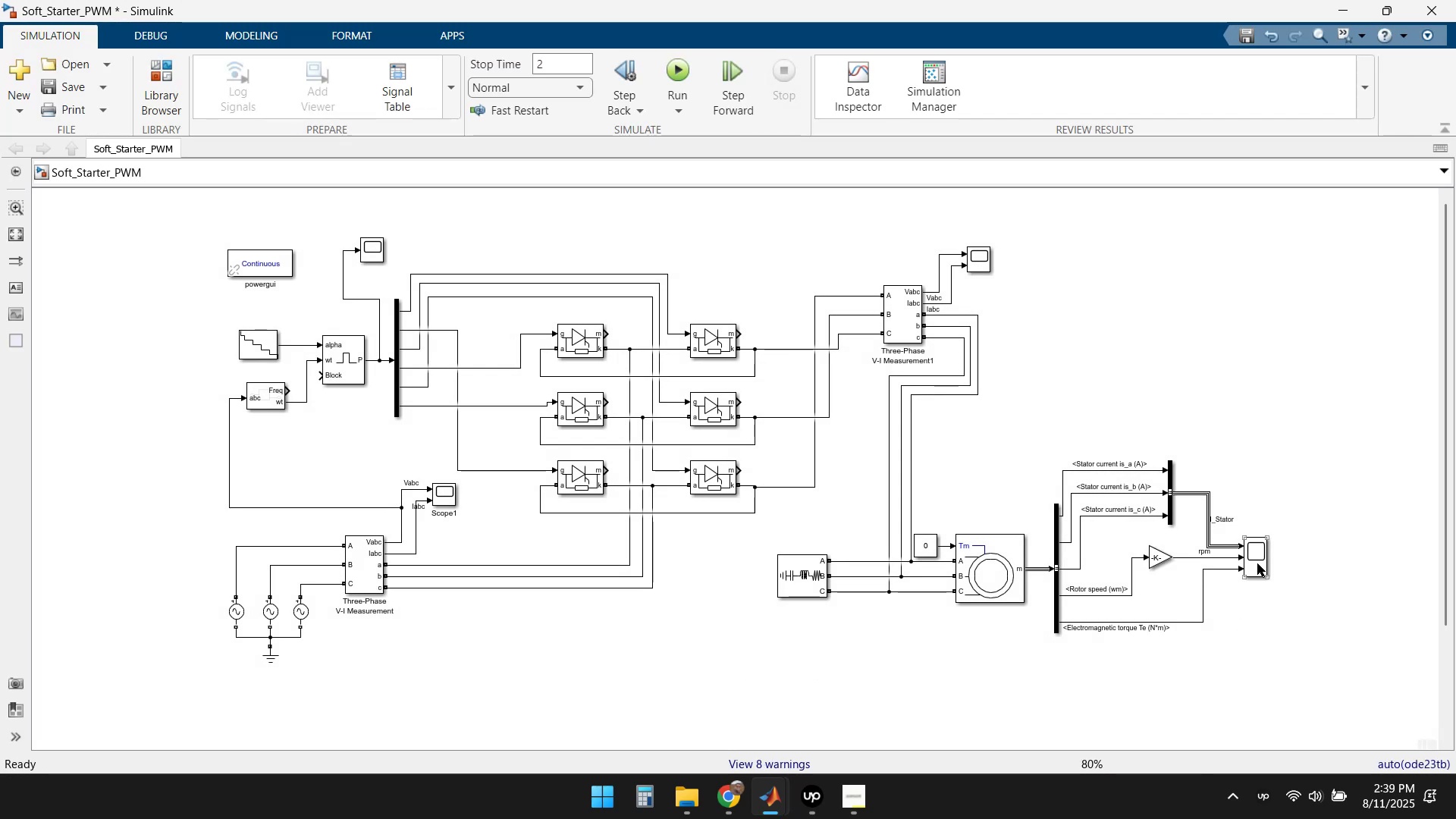 
double_click([1257, 563])
 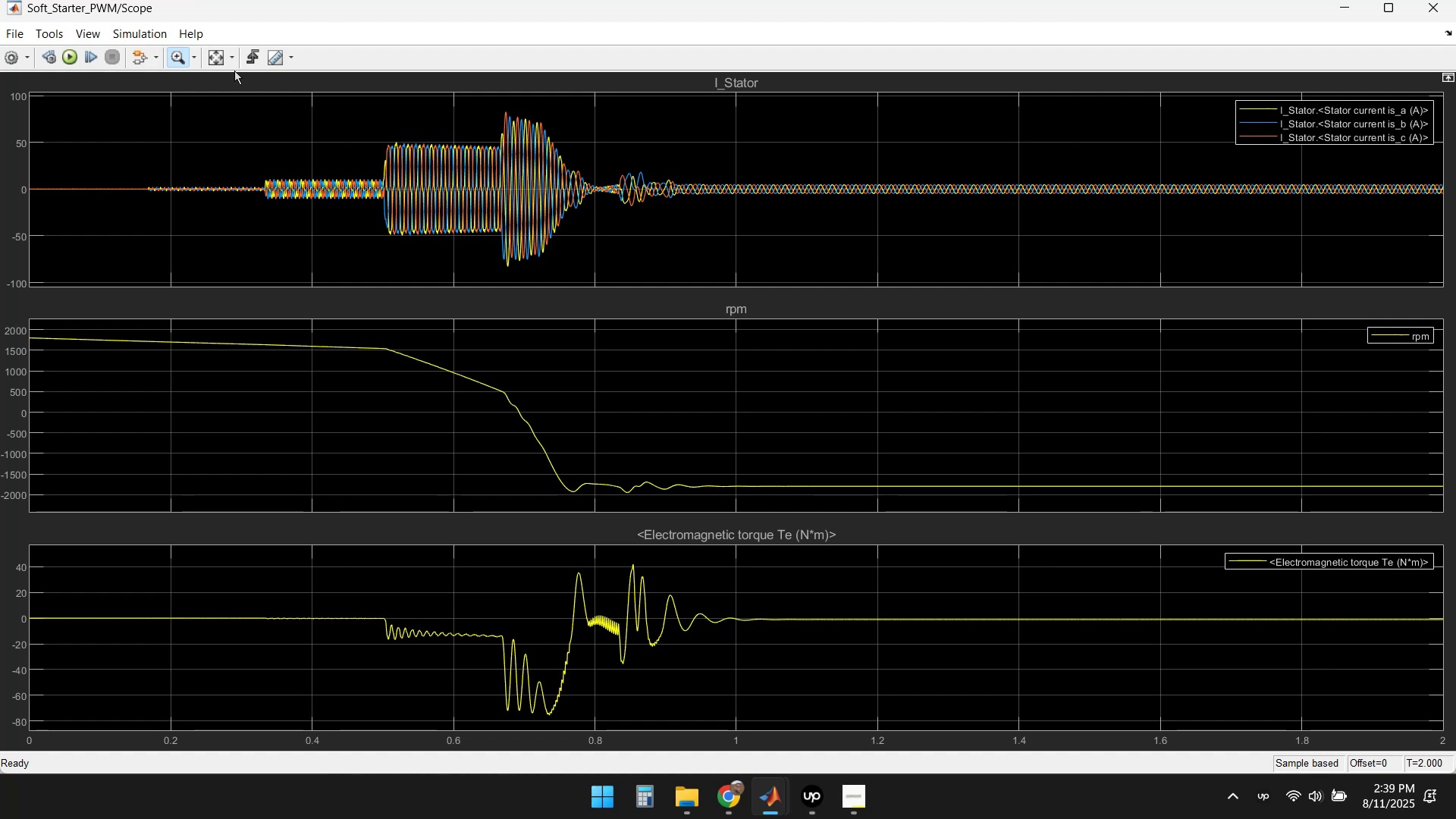 
left_click([216, 61])
 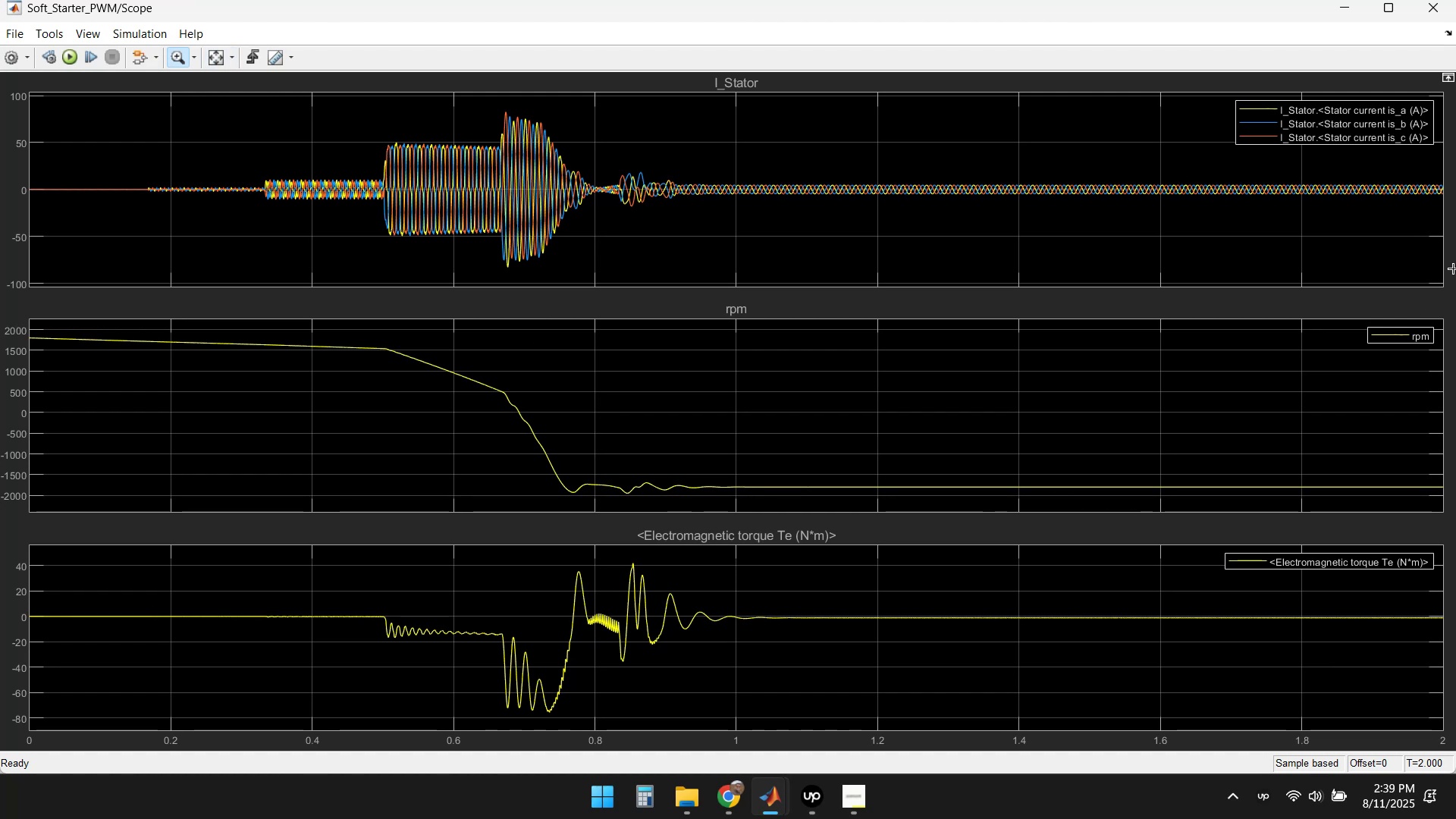 
left_click([1425, 2])
 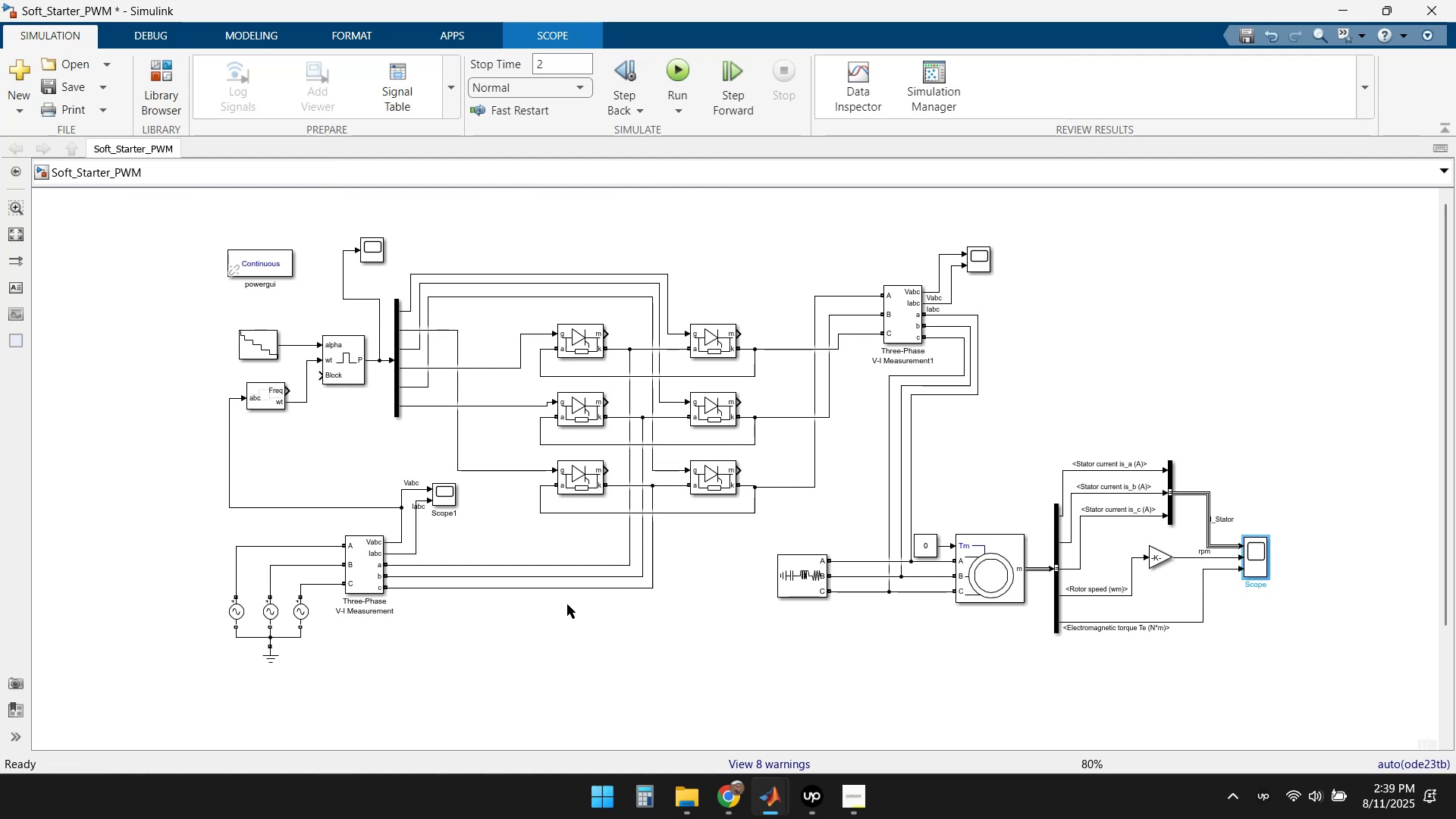 
wait(12.07)
 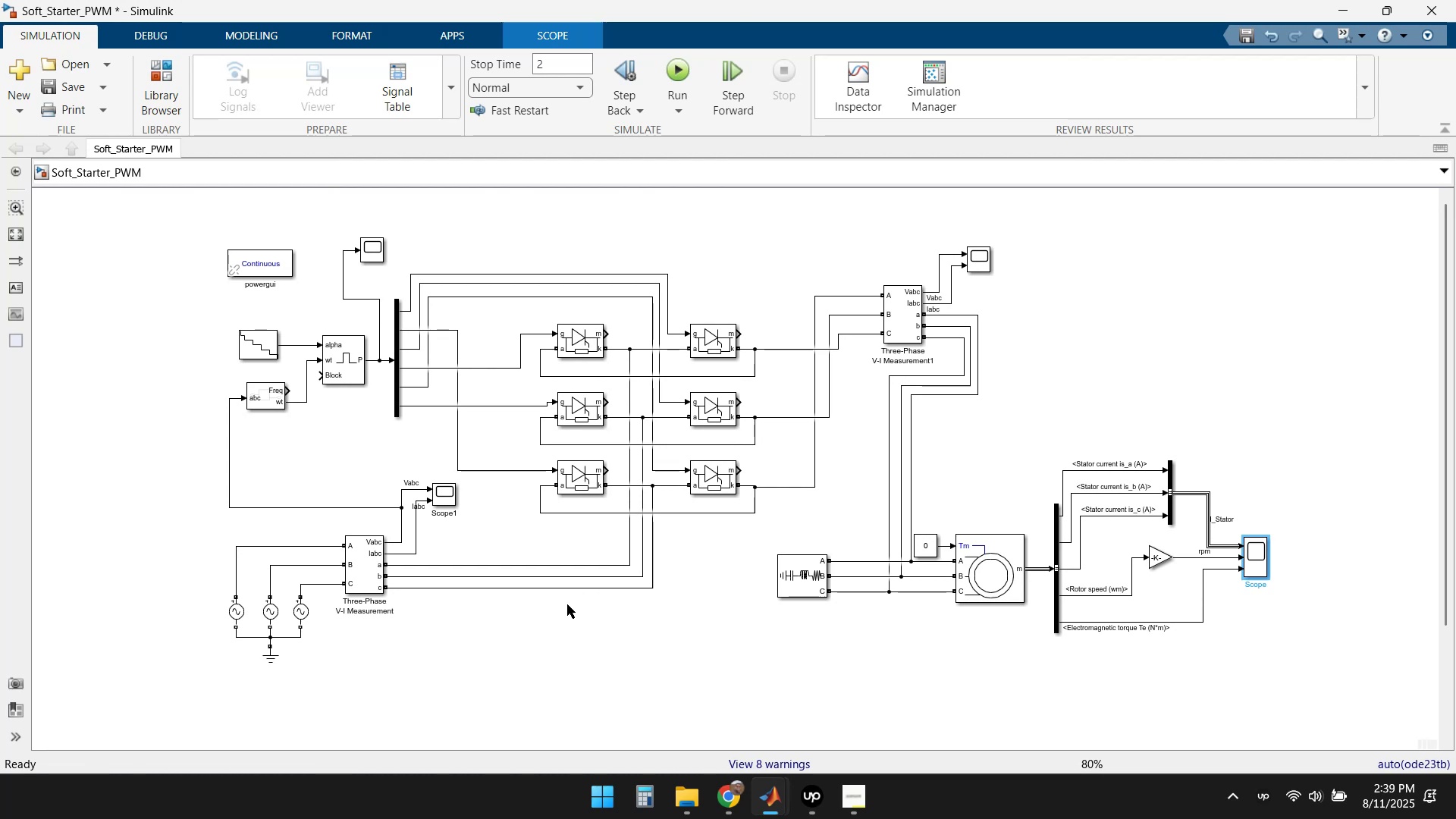 
double_click([268, 343])
 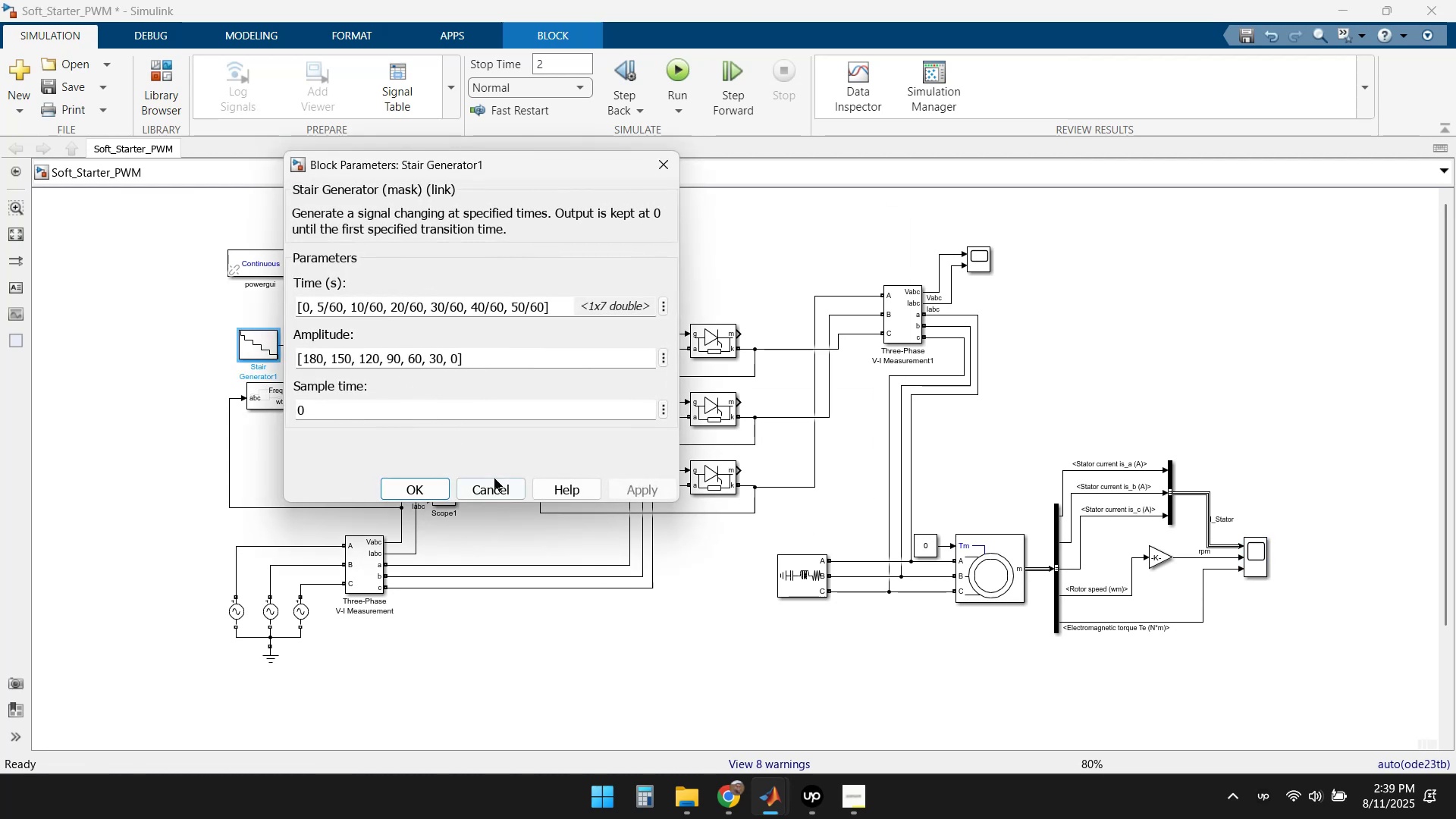 
left_click([490, 486])
 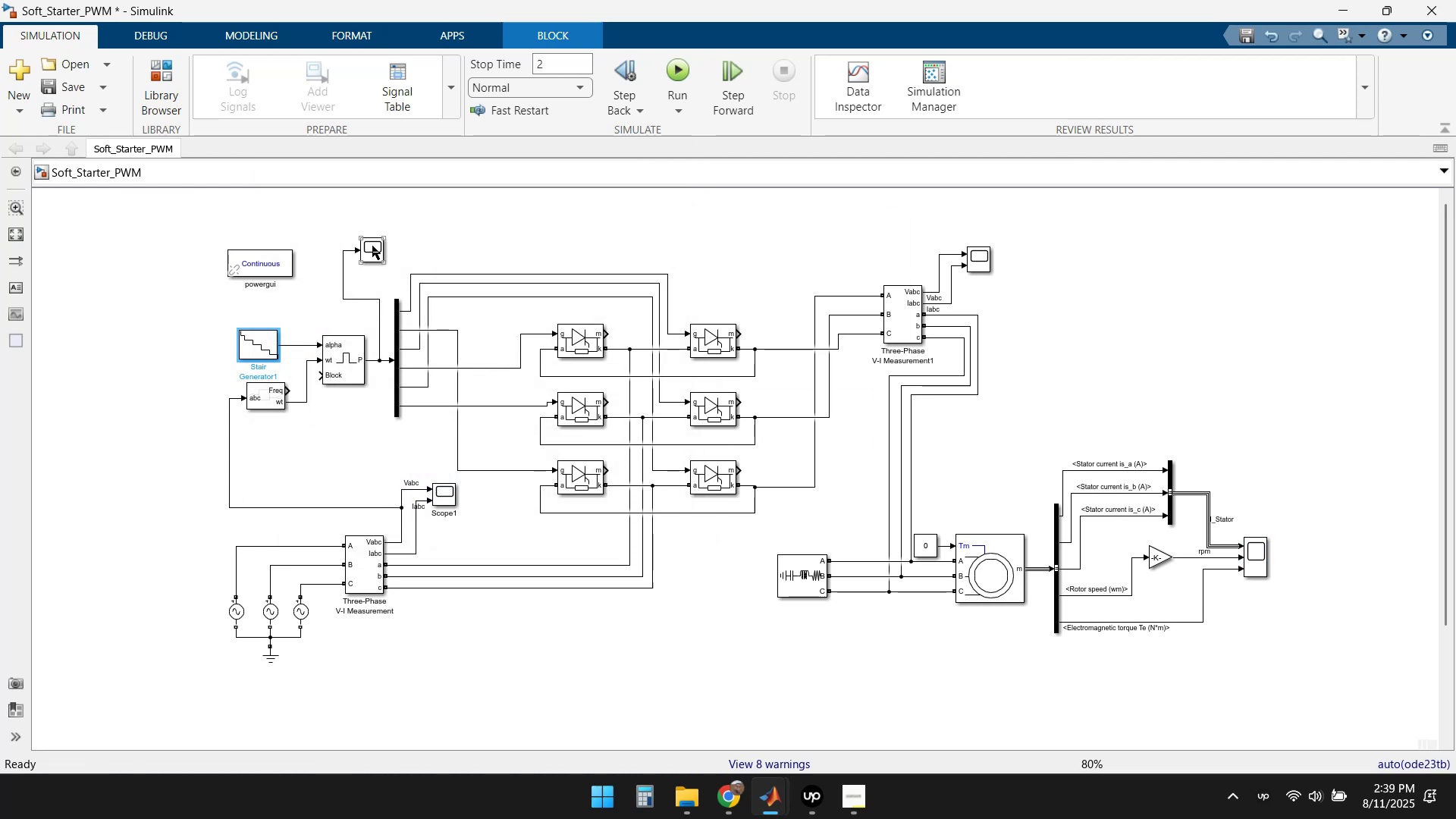 
double_click([372, 249])
 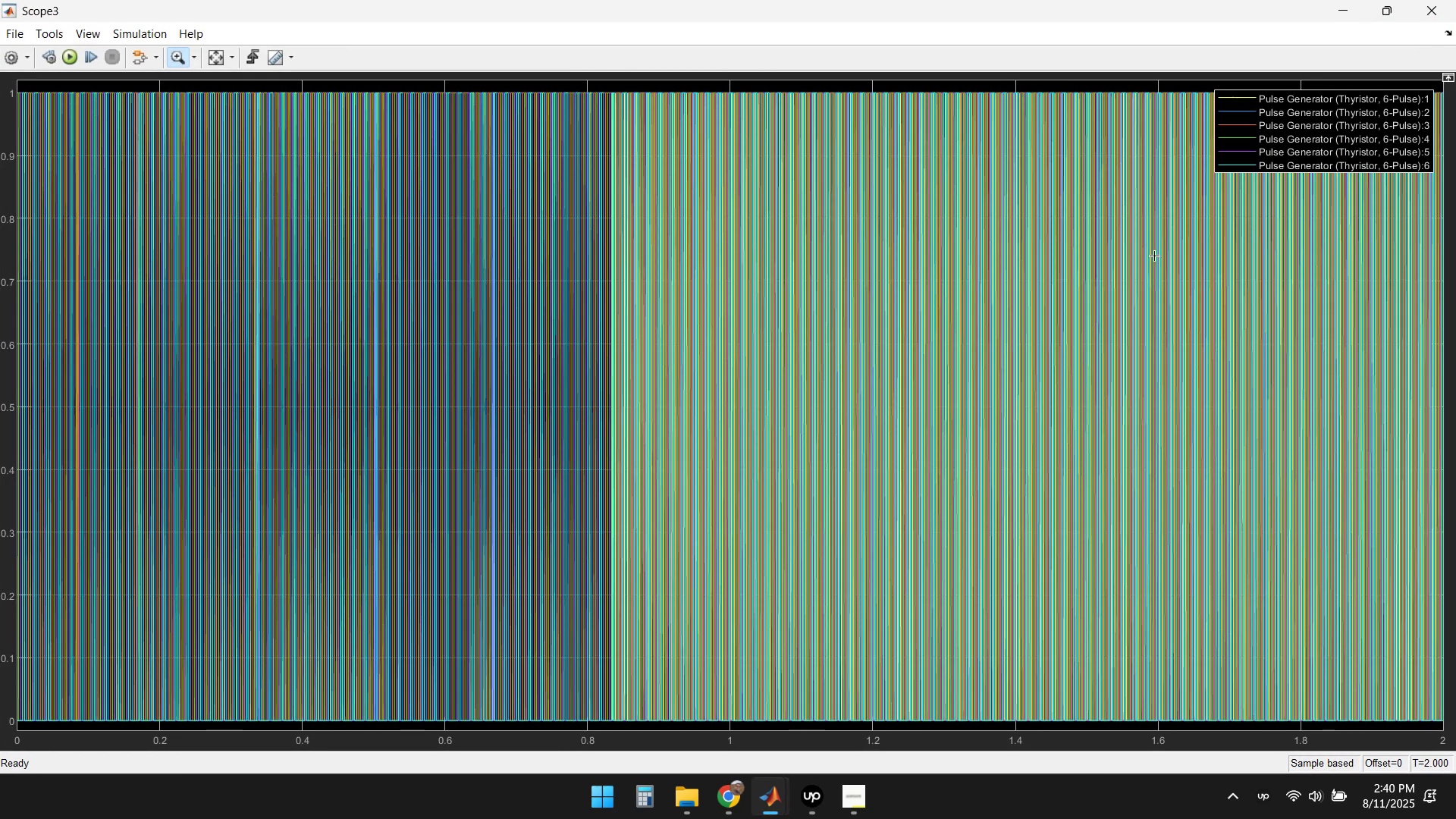 
left_click([1439, 8])
 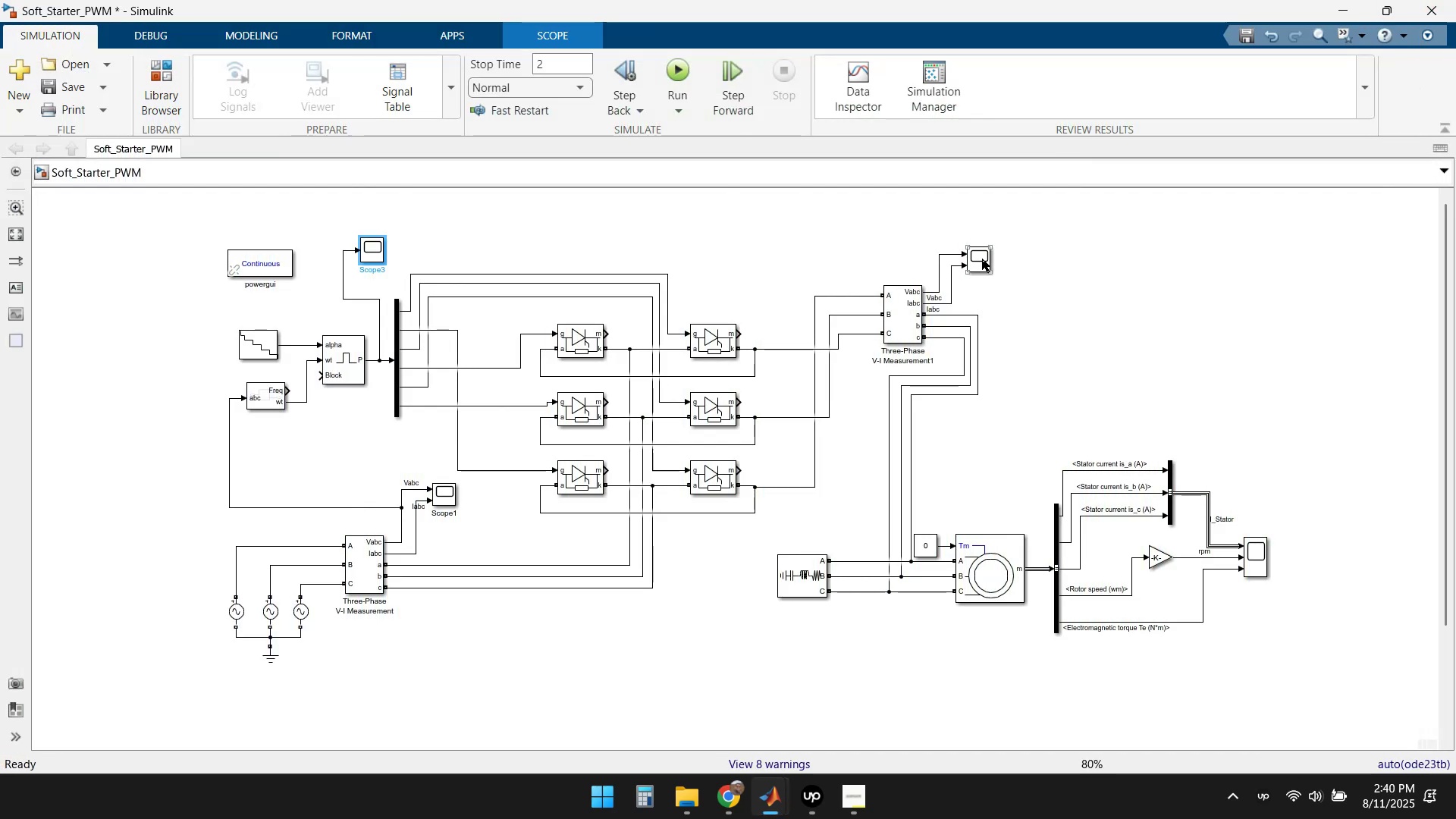 
double_click([982, 259])
 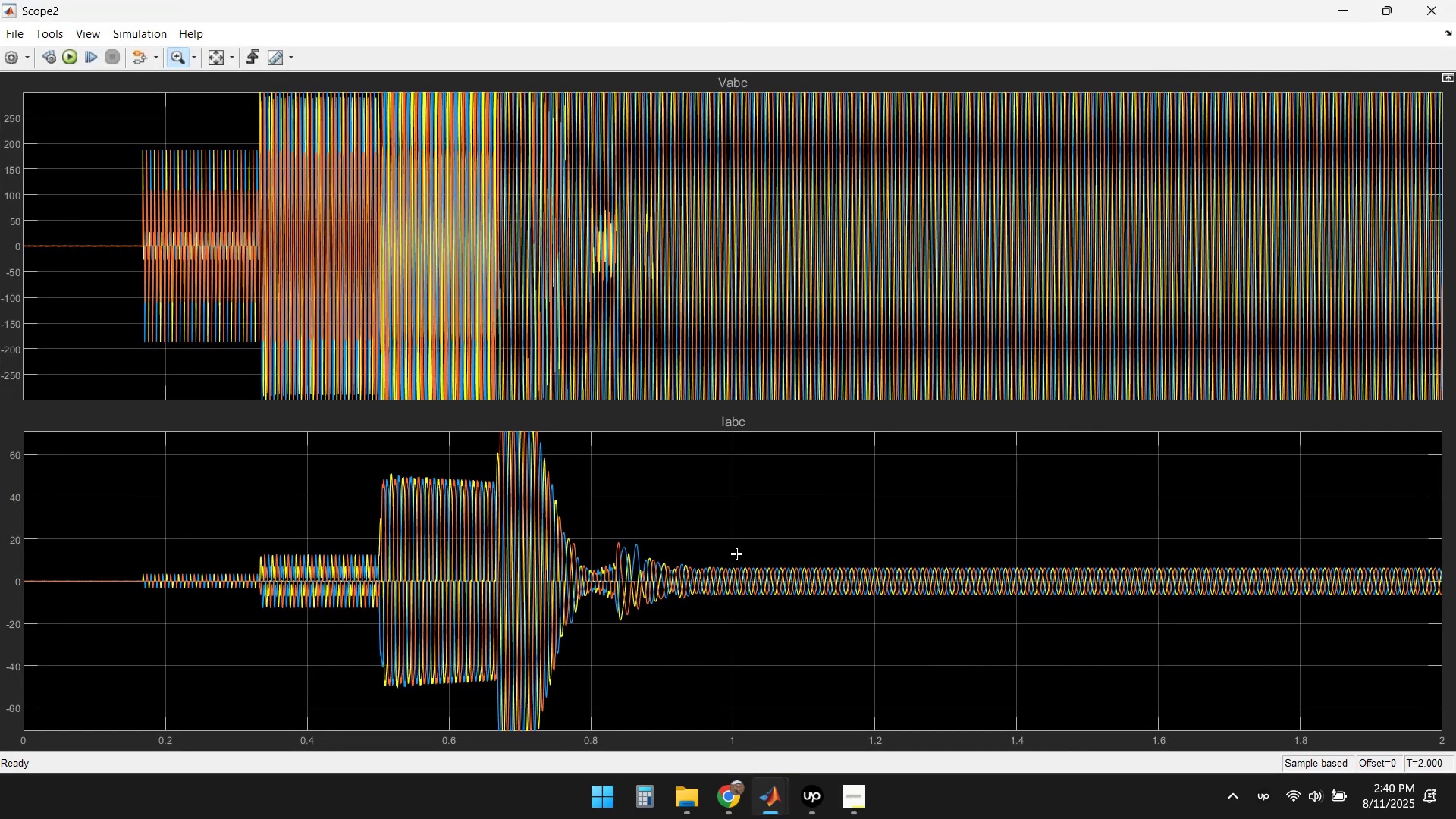 
left_click([218, 67])
 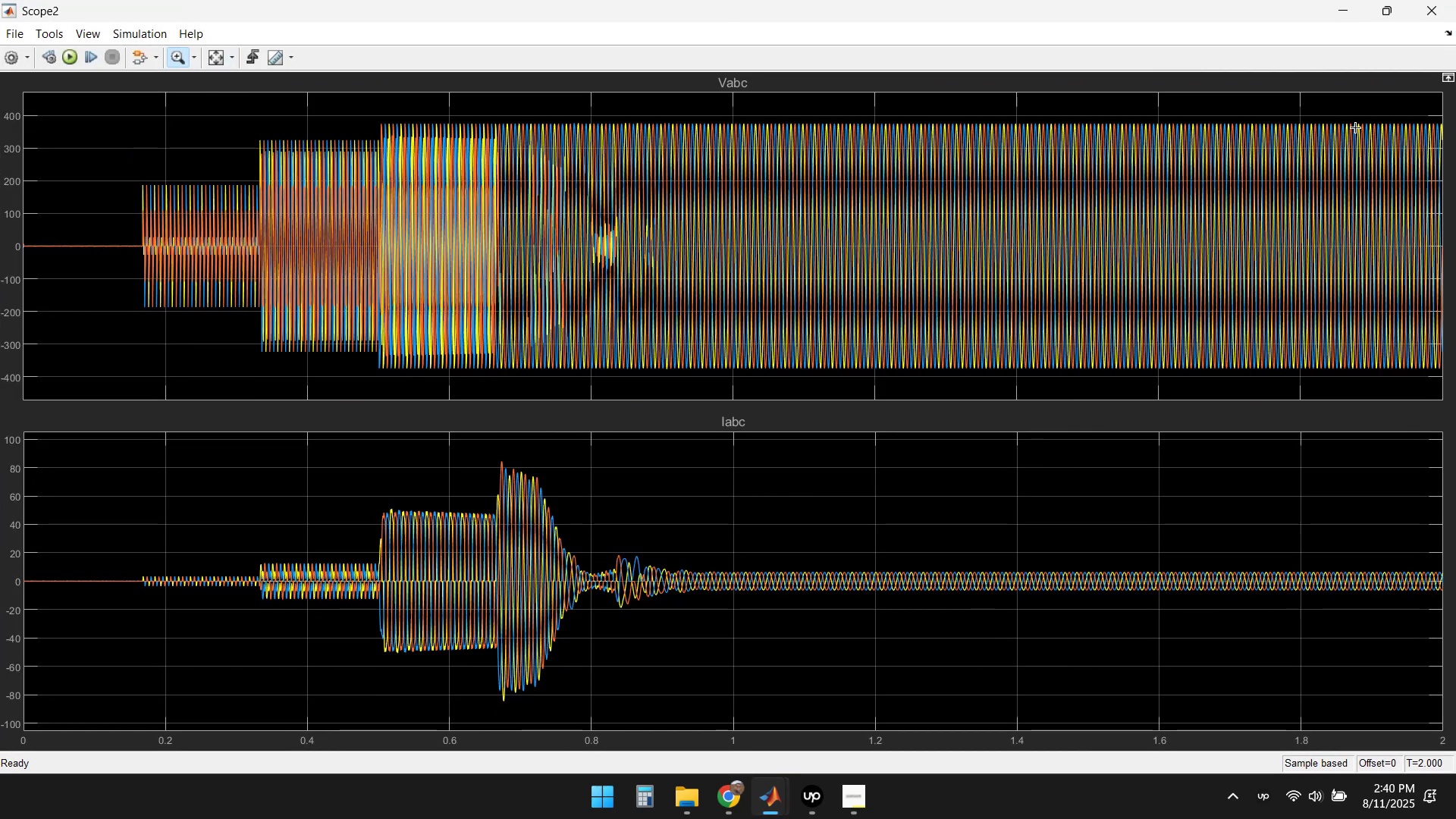 
left_click([1426, 8])
 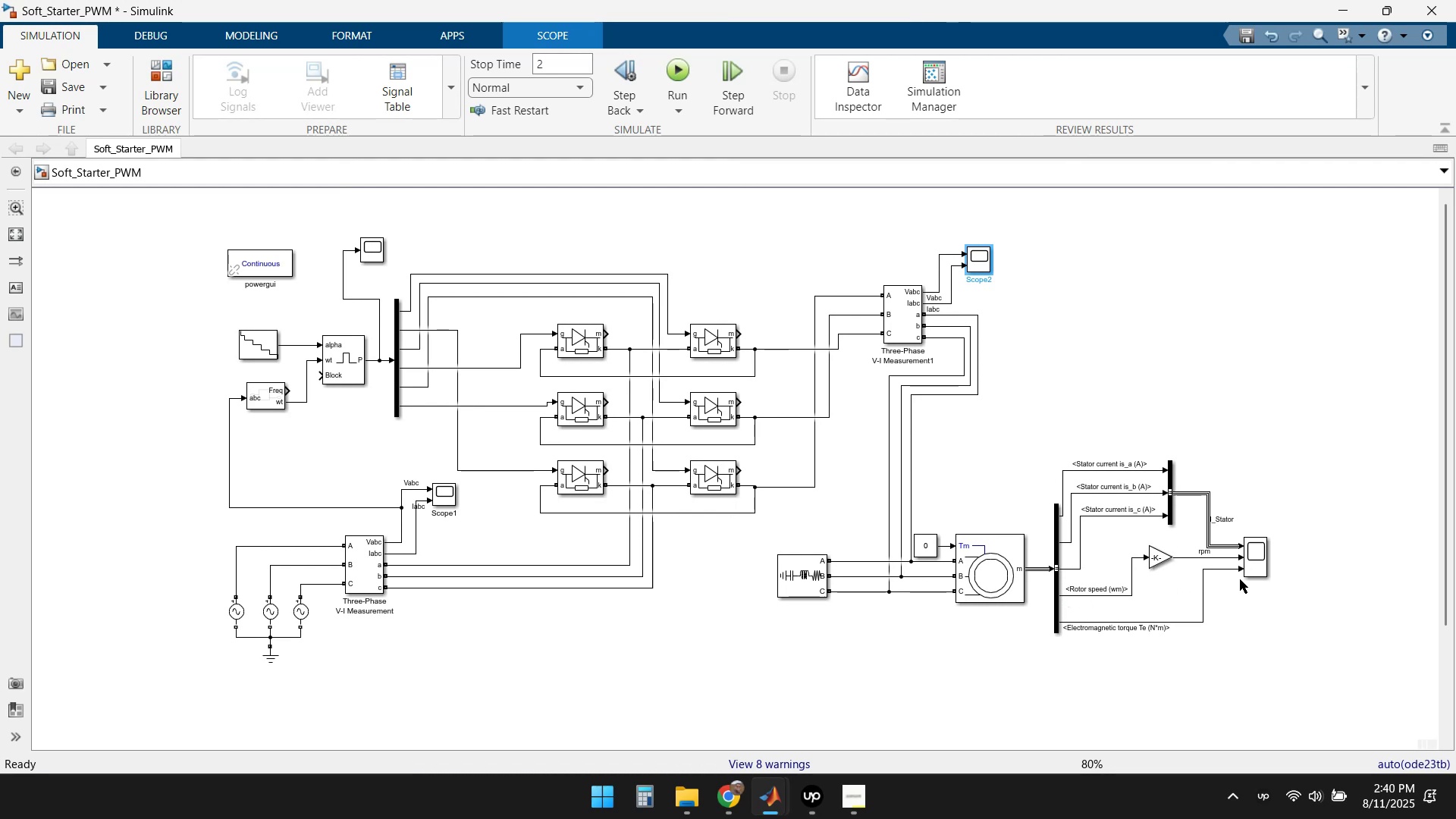 
double_click([1263, 570])
 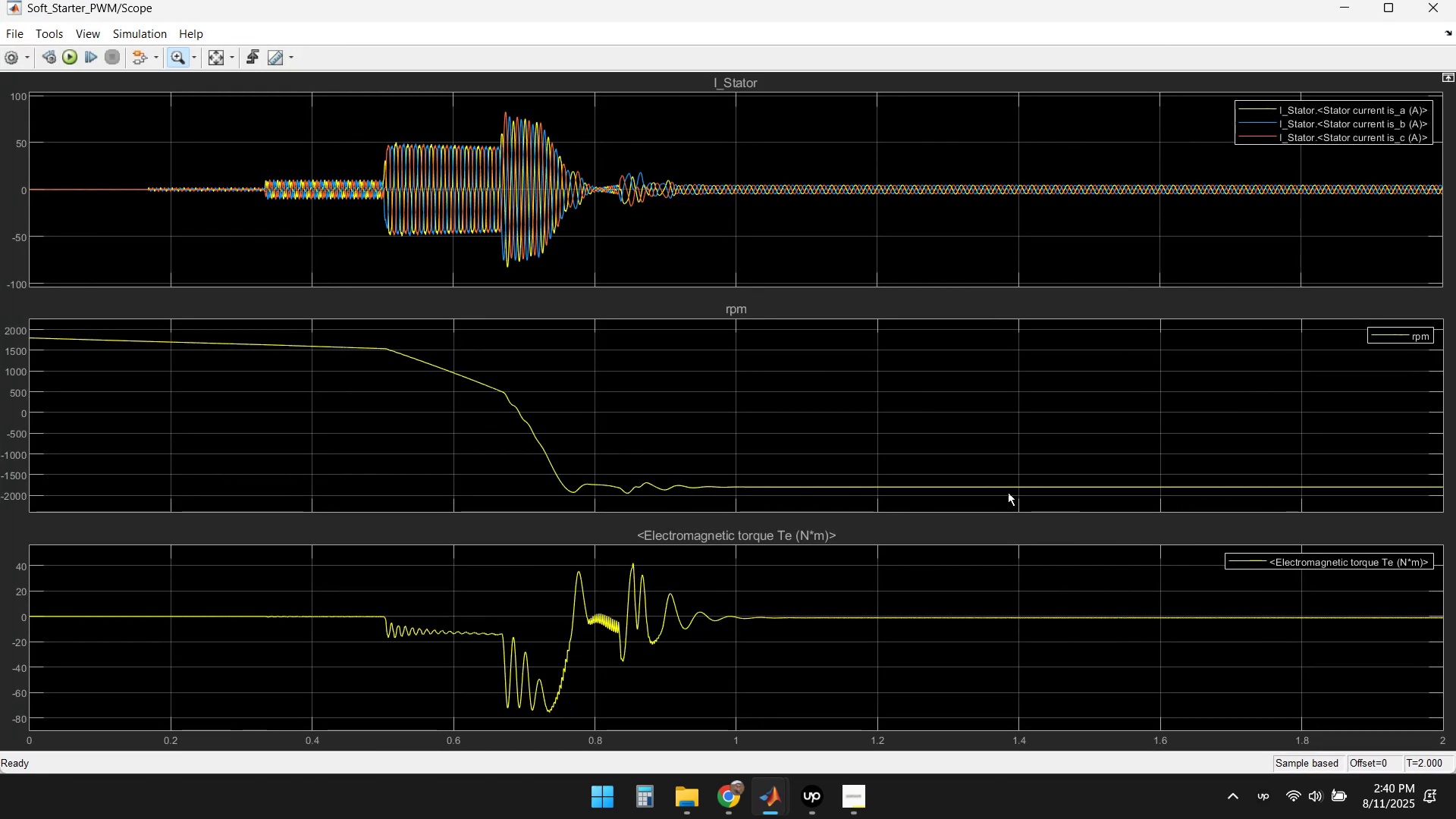 
left_click([1429, 8])
 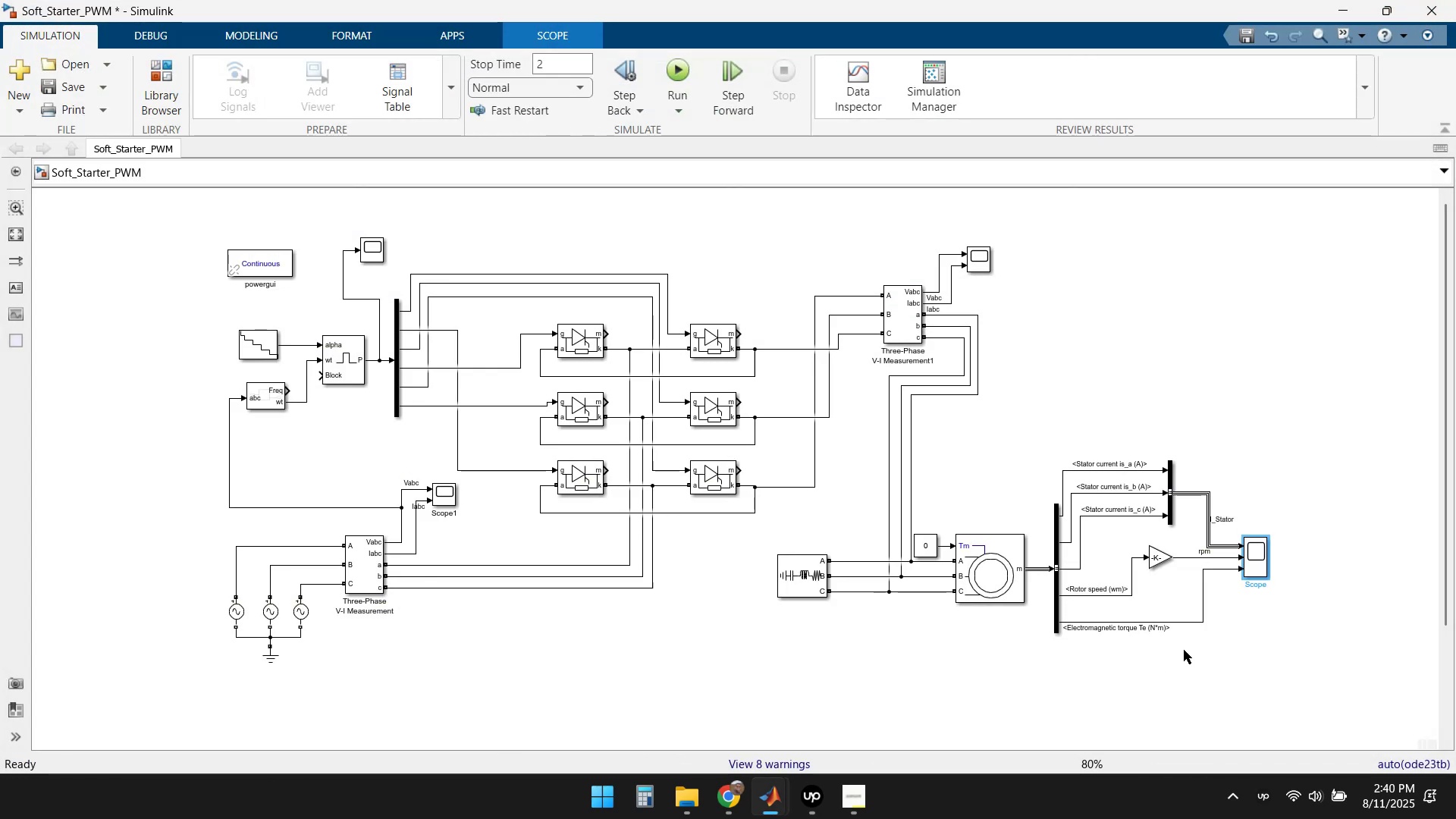 
scroll: coordinate [1219, 563], scroll_direction: up, amount: 4.0
 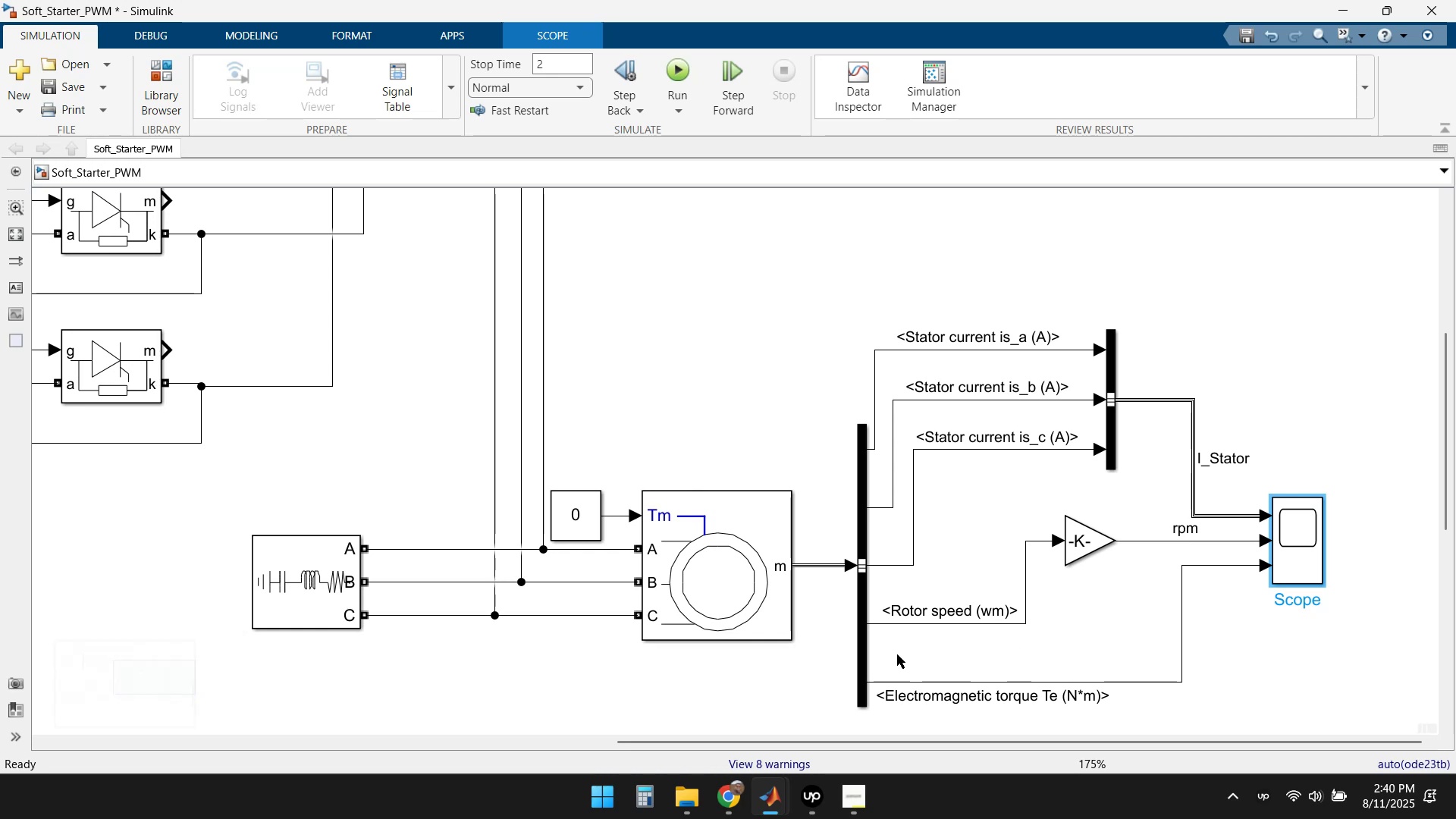 
scroll: coordinate [780, 618], scroll_direction: down, amount: 4.0
 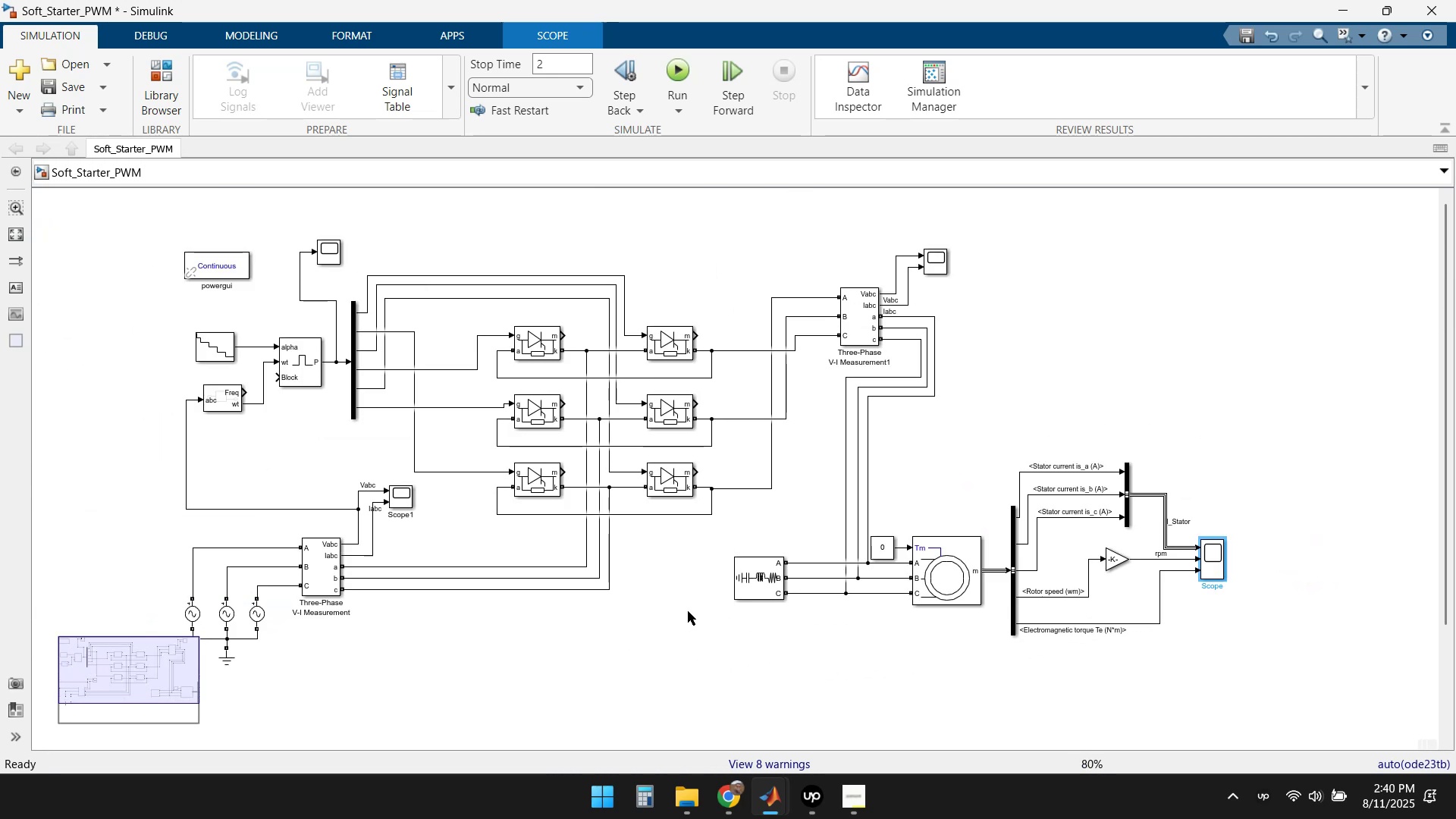 
left_click([680, 612])
 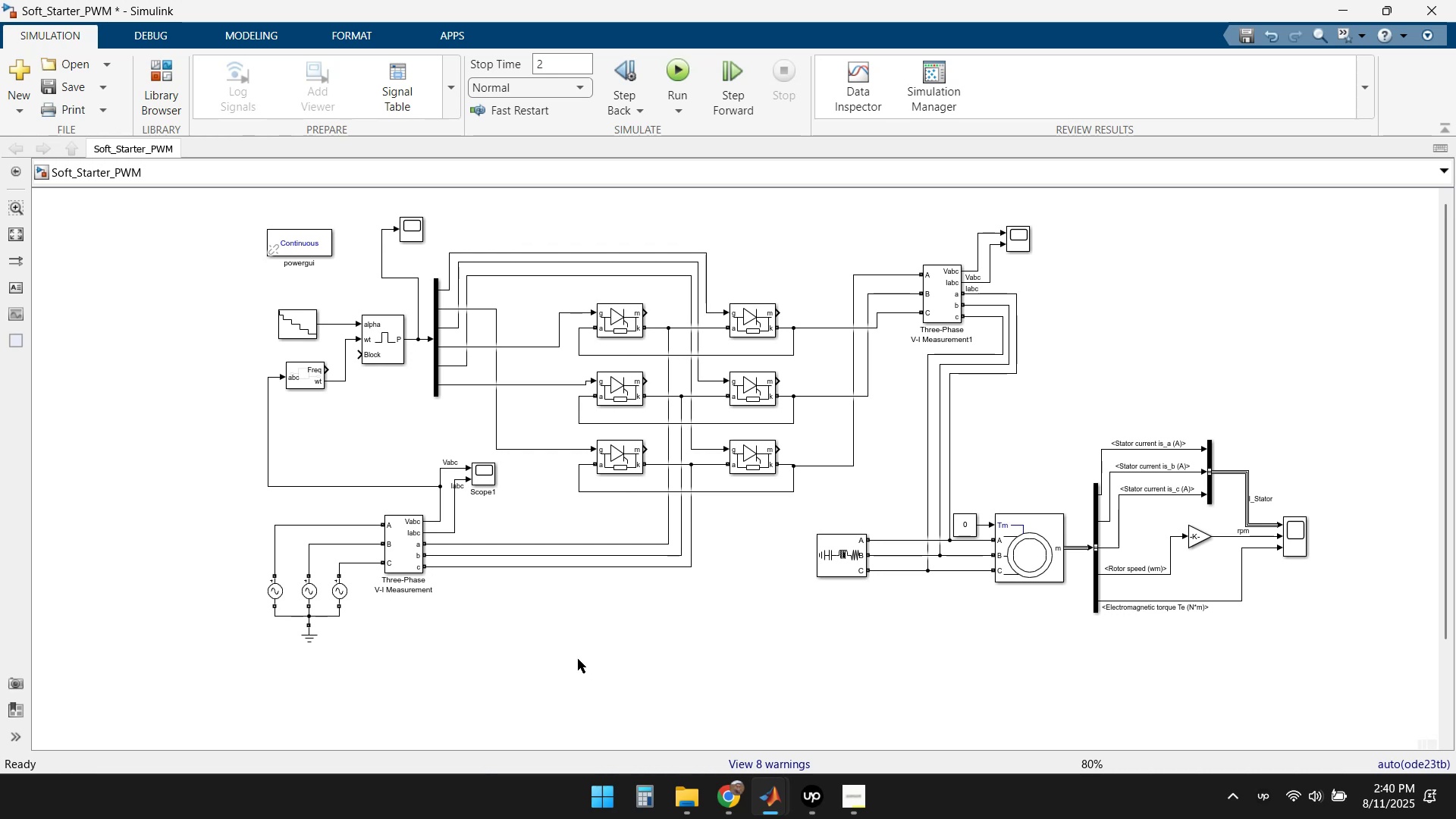 
wait(20.59)
 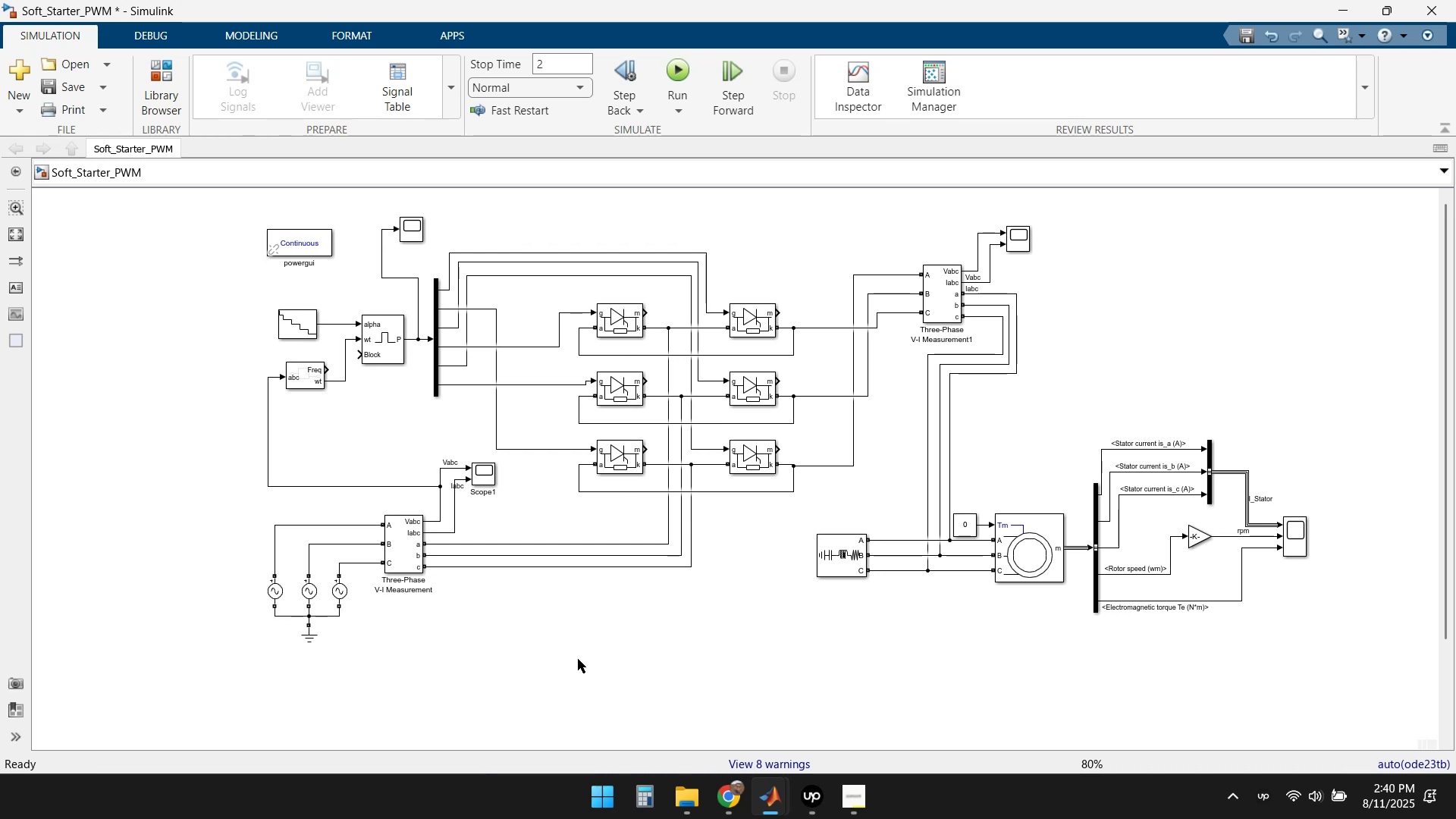 
left_click([429, 648])
 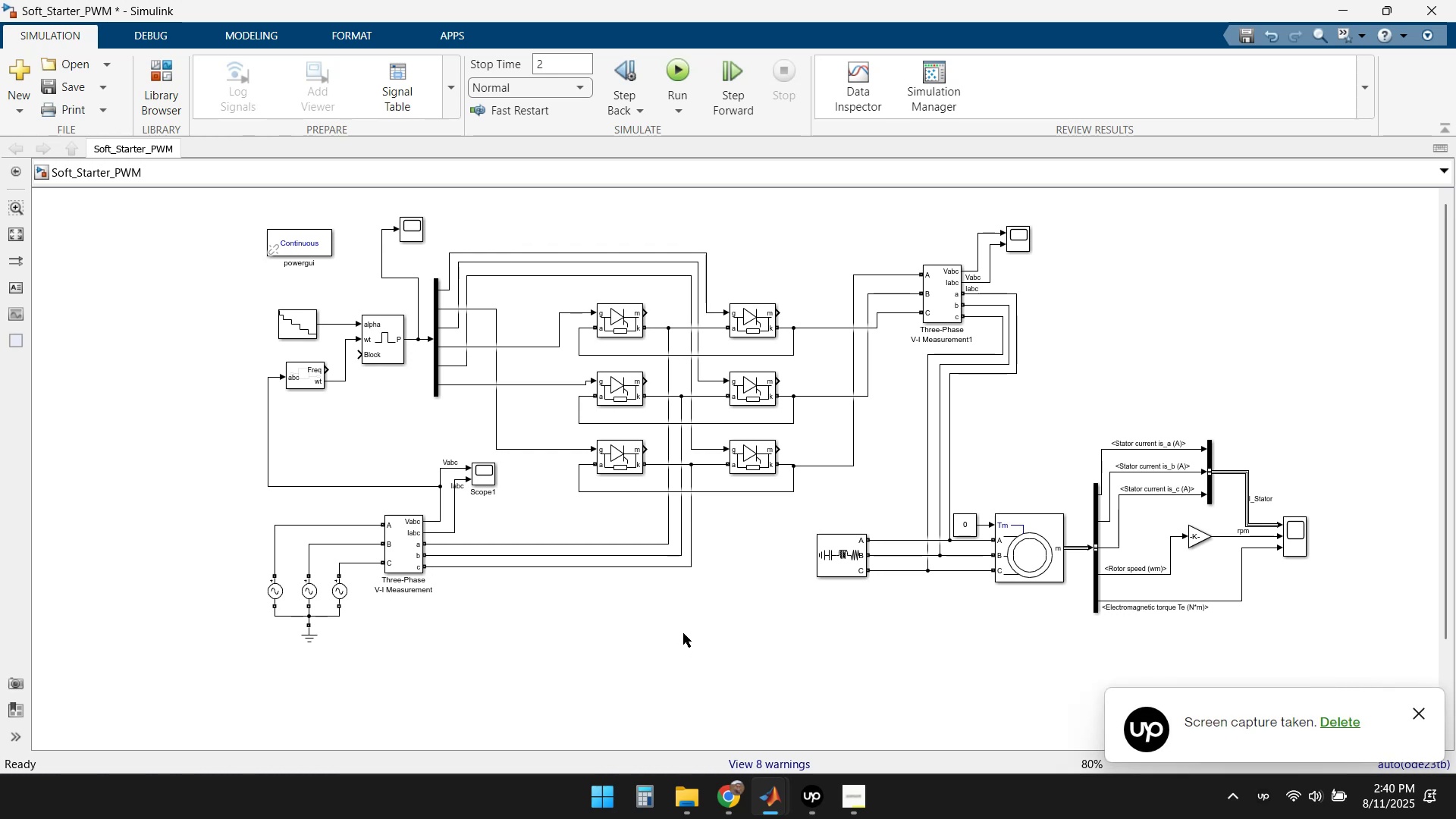 
left_click([689, 634])
 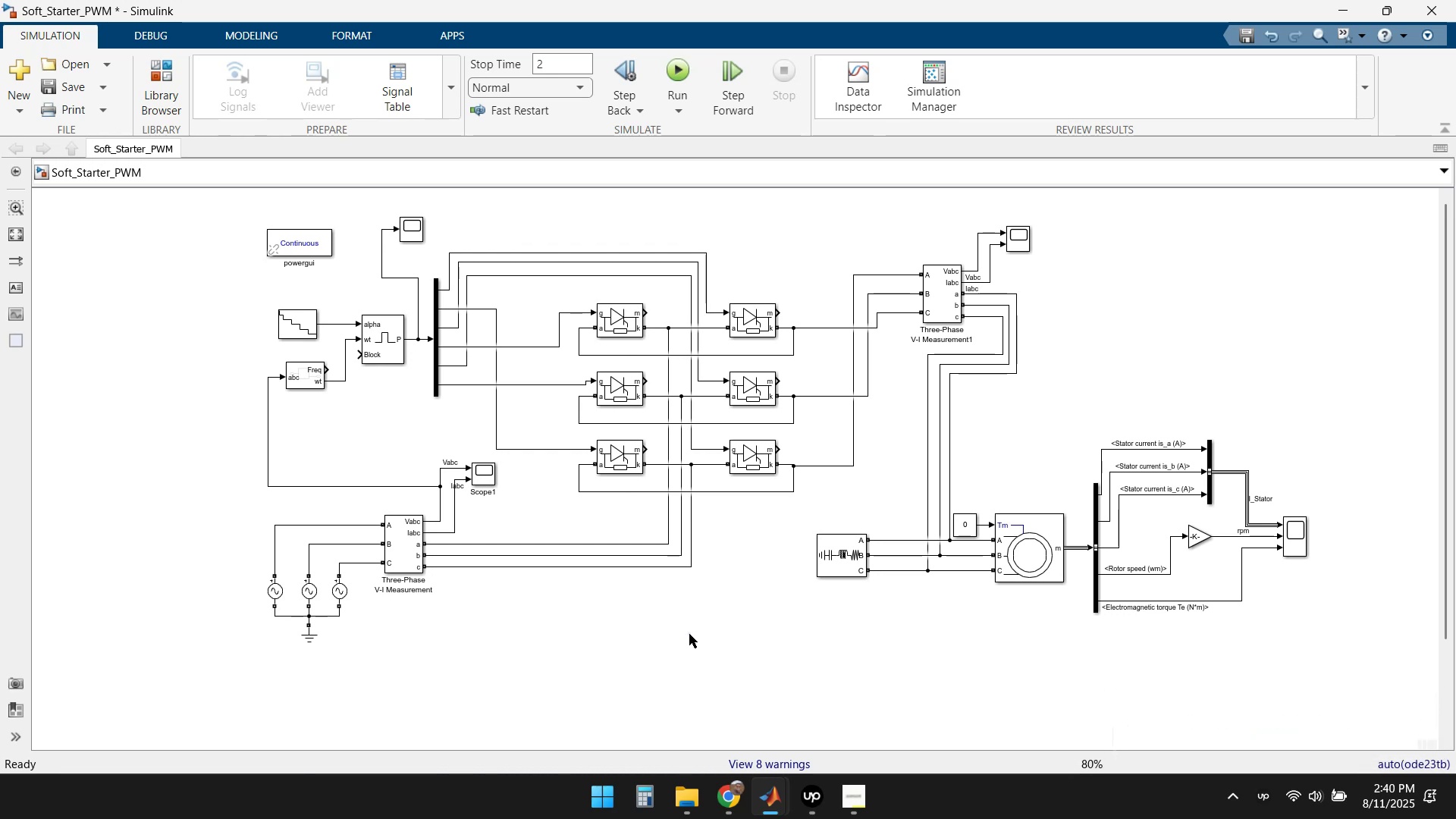 
wait(14.22)
 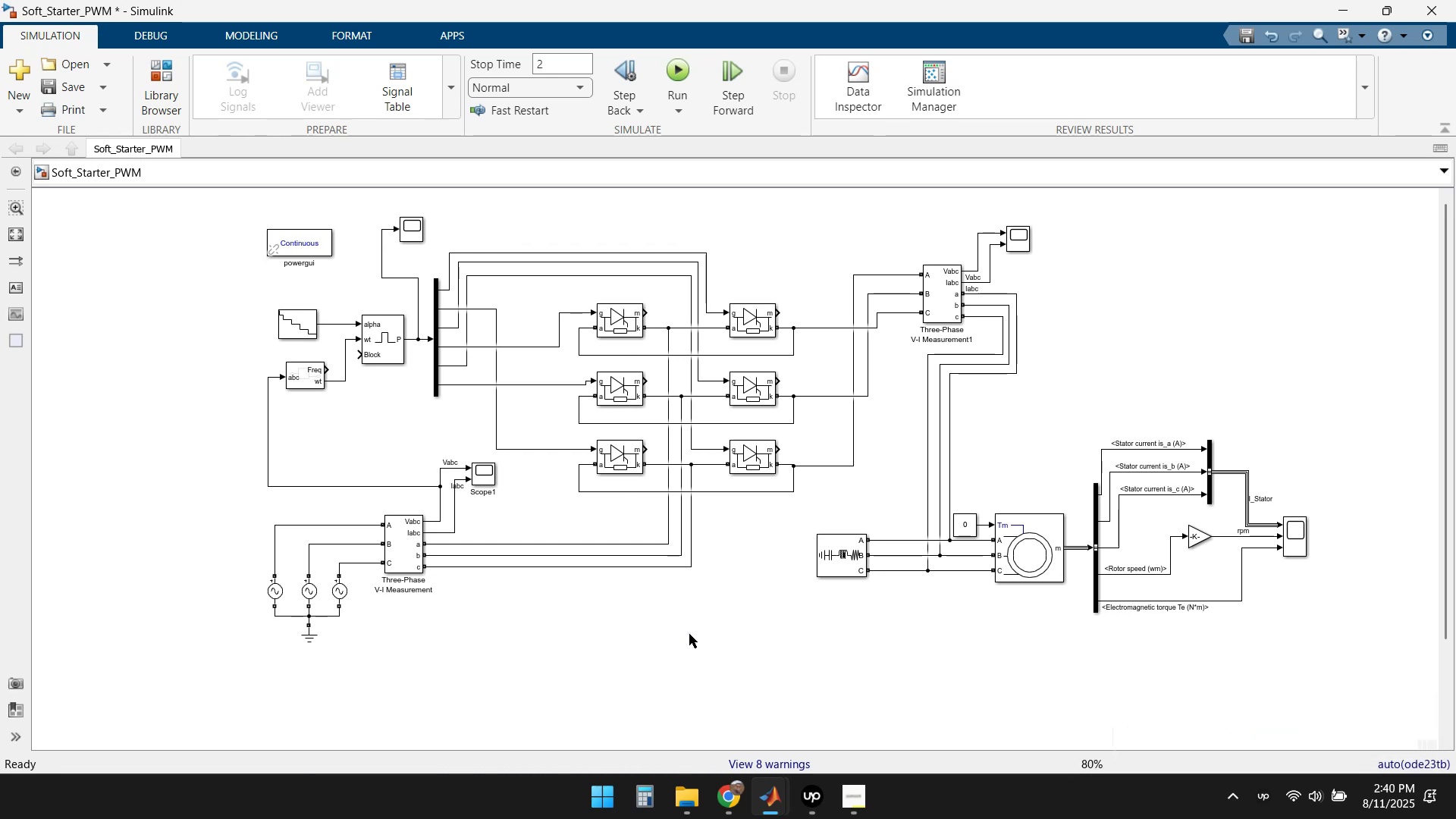 
left_click([619, 732])
 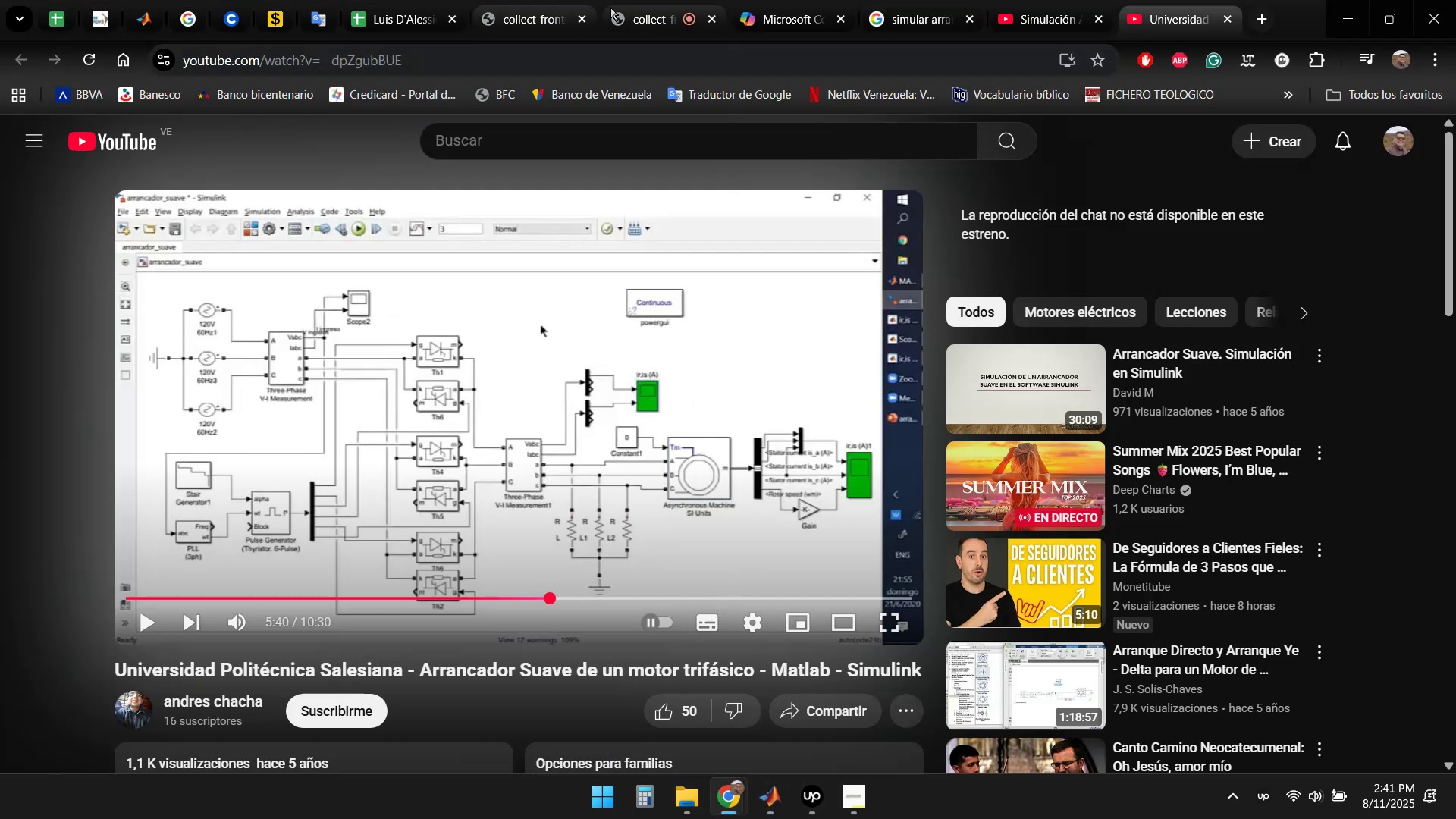 
double_click([494, 0])
 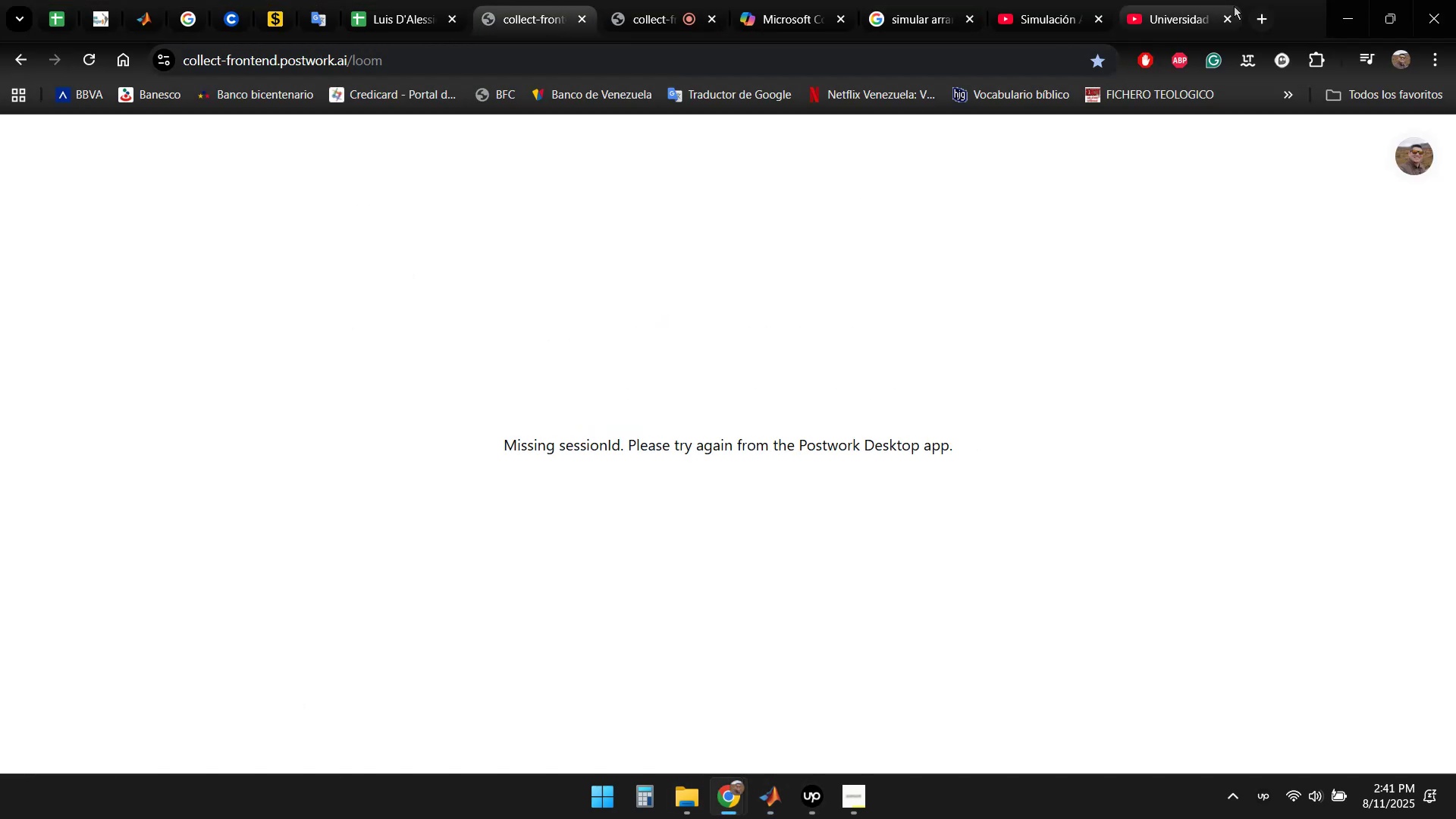 
left_click([1272, 13])
 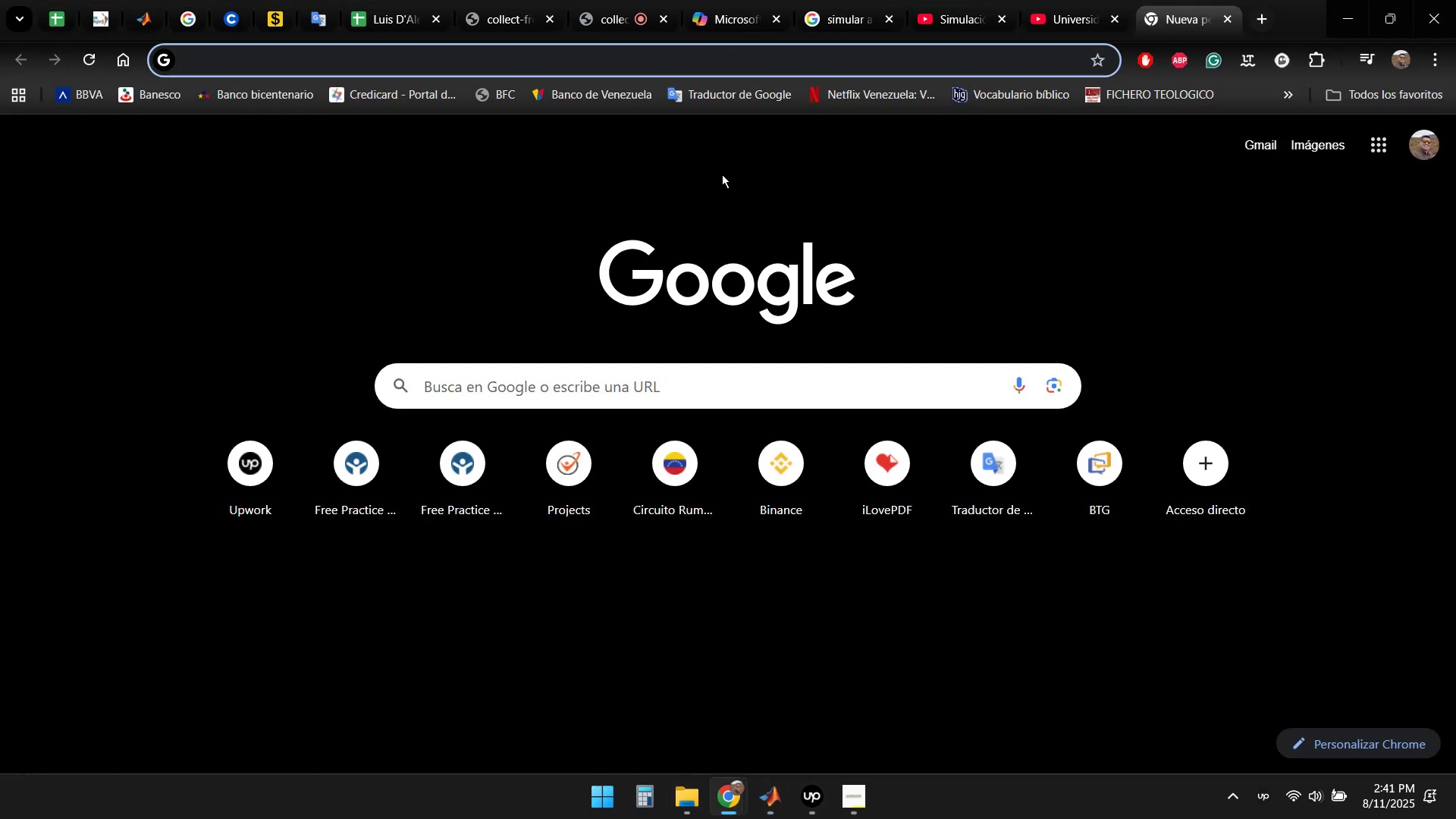 
type(configurar b)
key(Backspace)
type(PWM en matlab)
 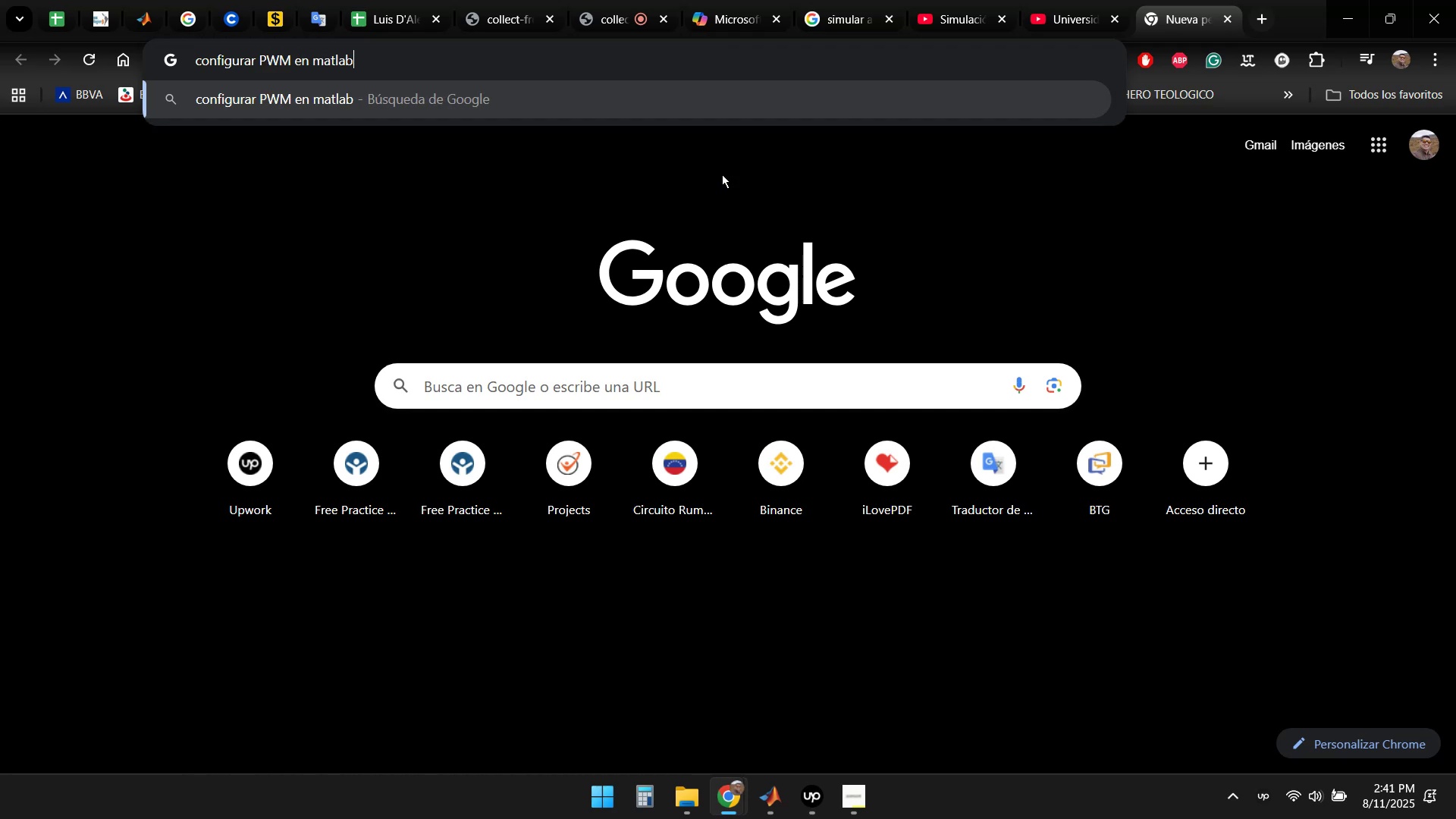 
 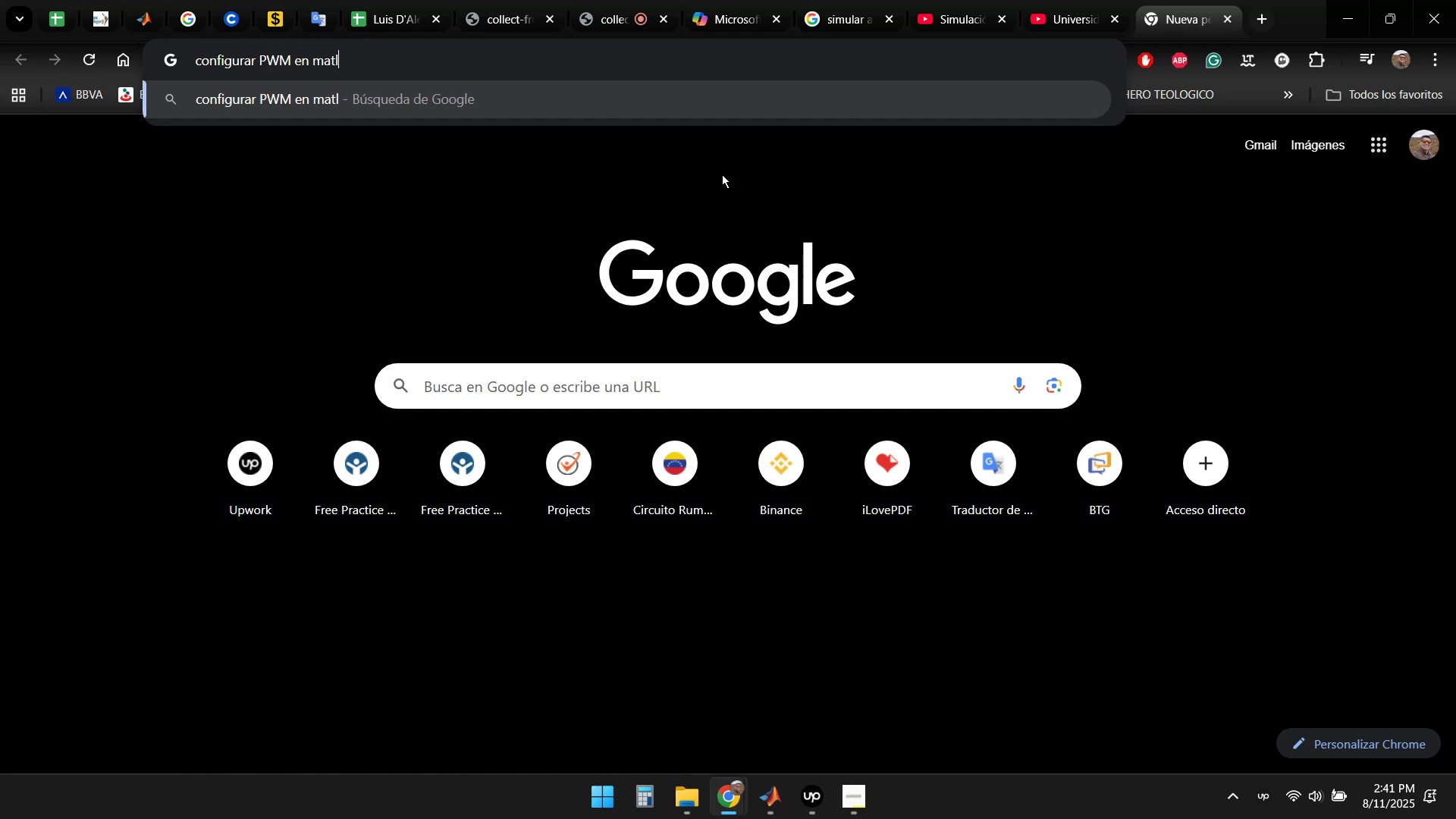 
key(Enter)
 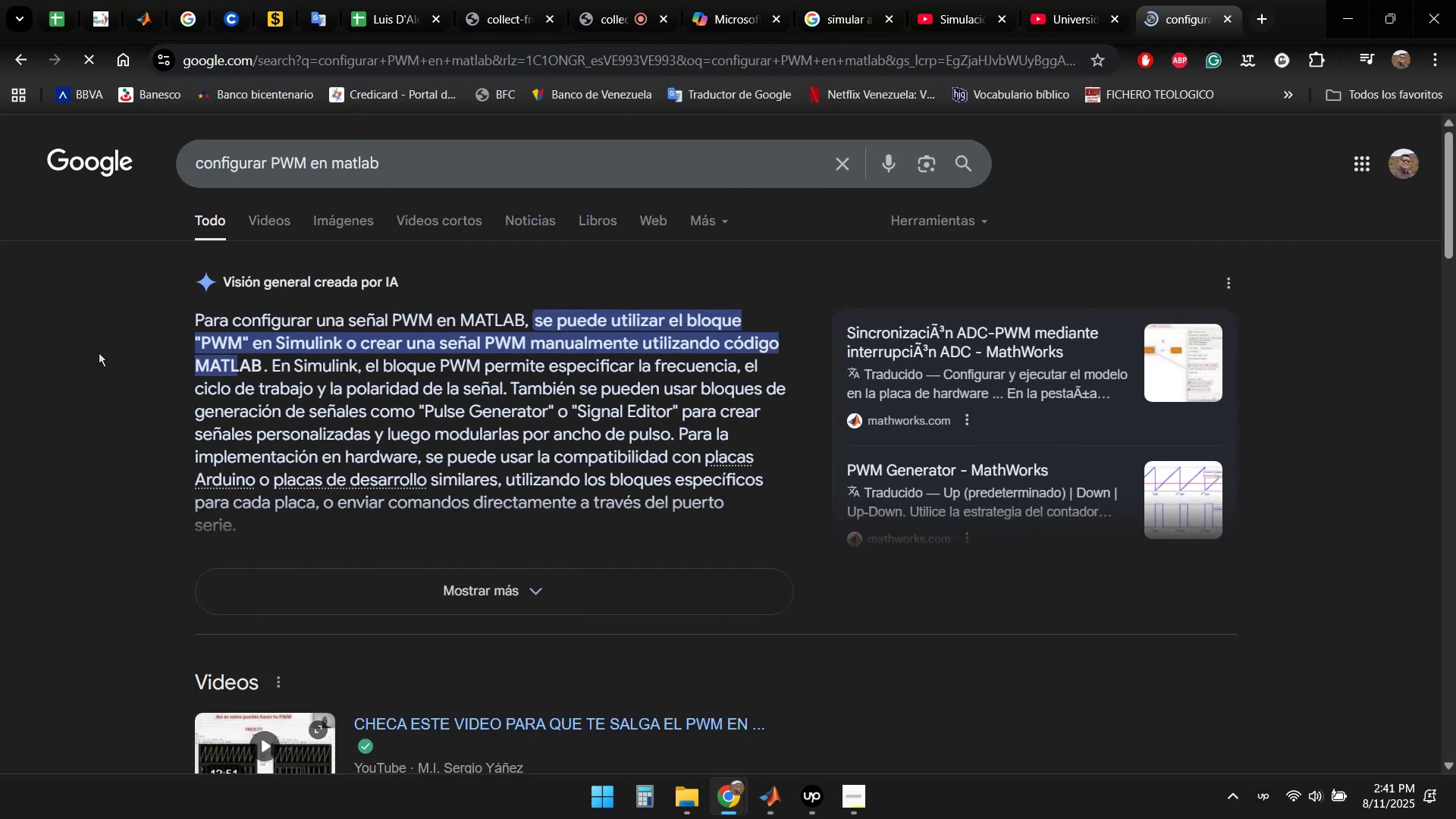 
scroll: coordinate [128, 321], scroll_direction: down, amount: 1.0
 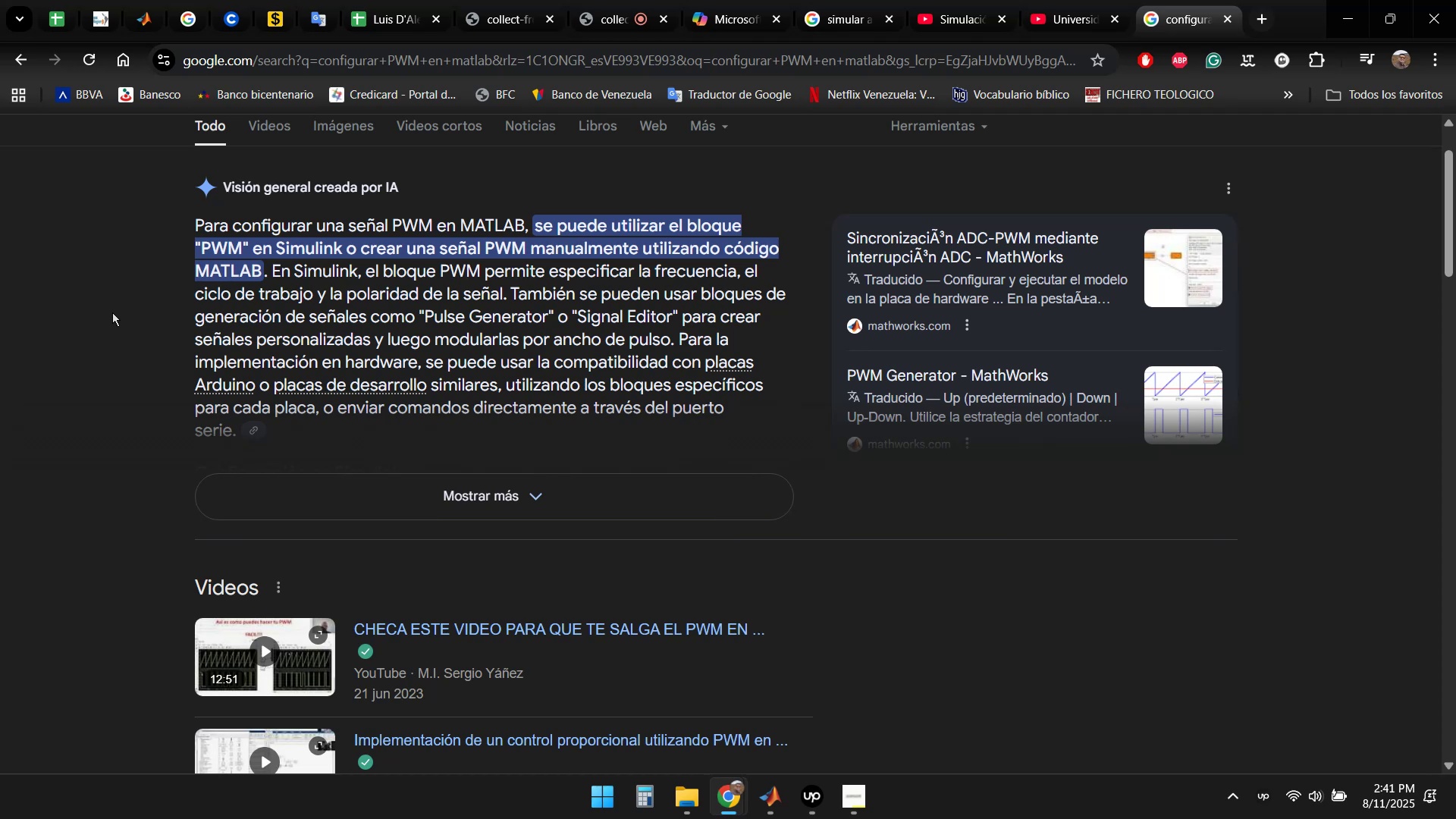 
wait(9.43)
 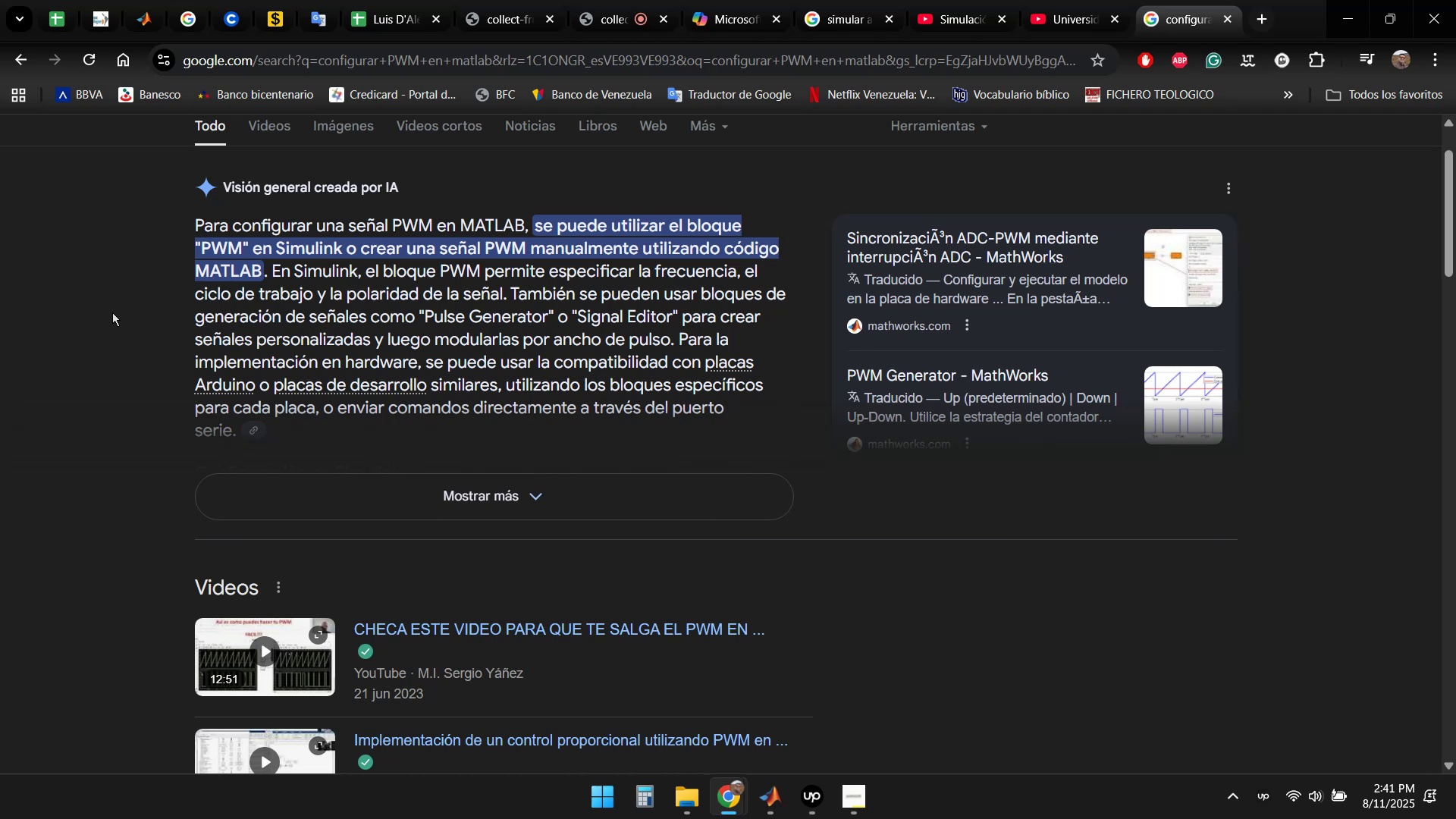 
left_click([532, 501])
 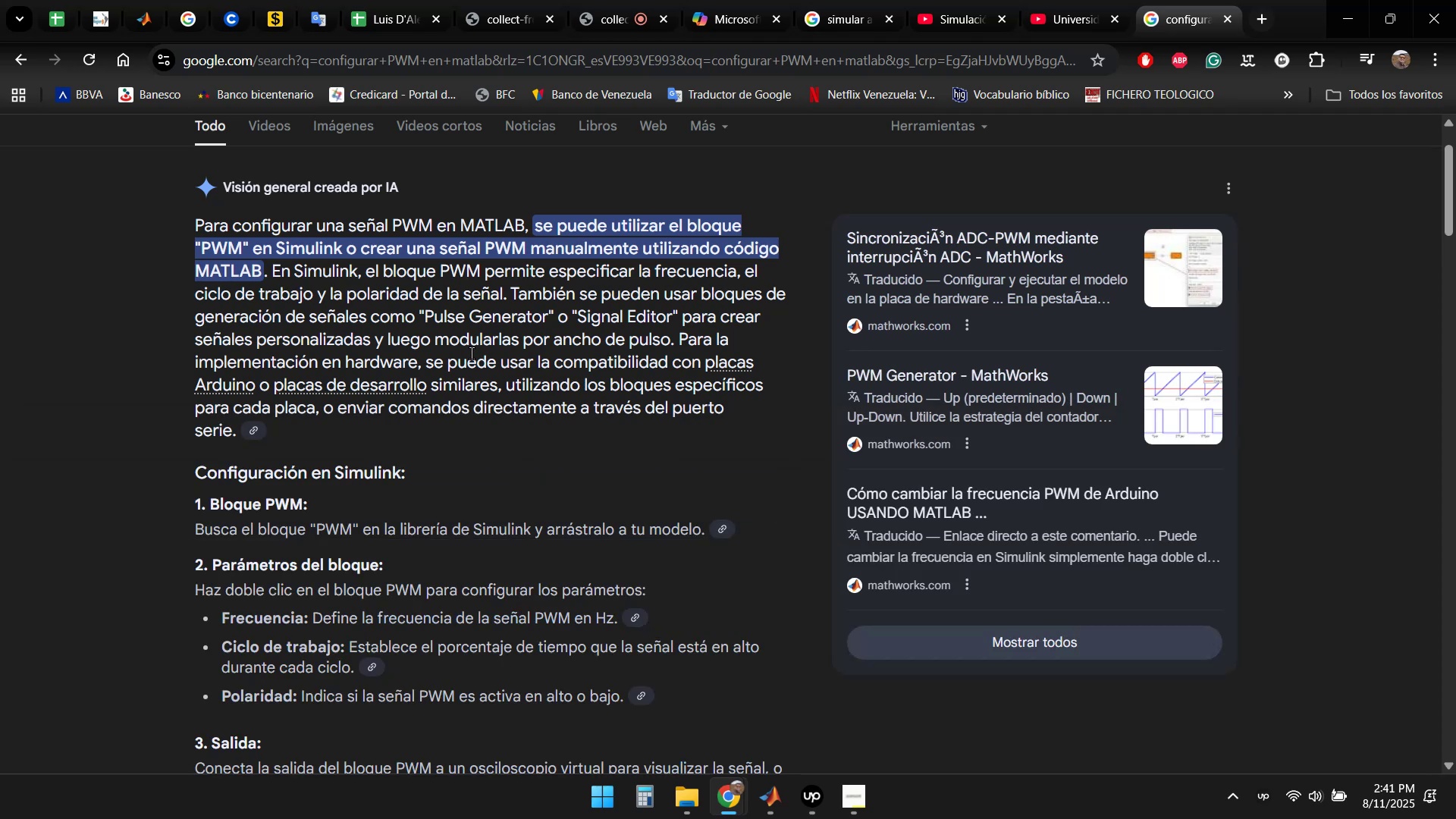 
scroll: coordinate [456, 460], scroll_direction: down, amount: 9.0
 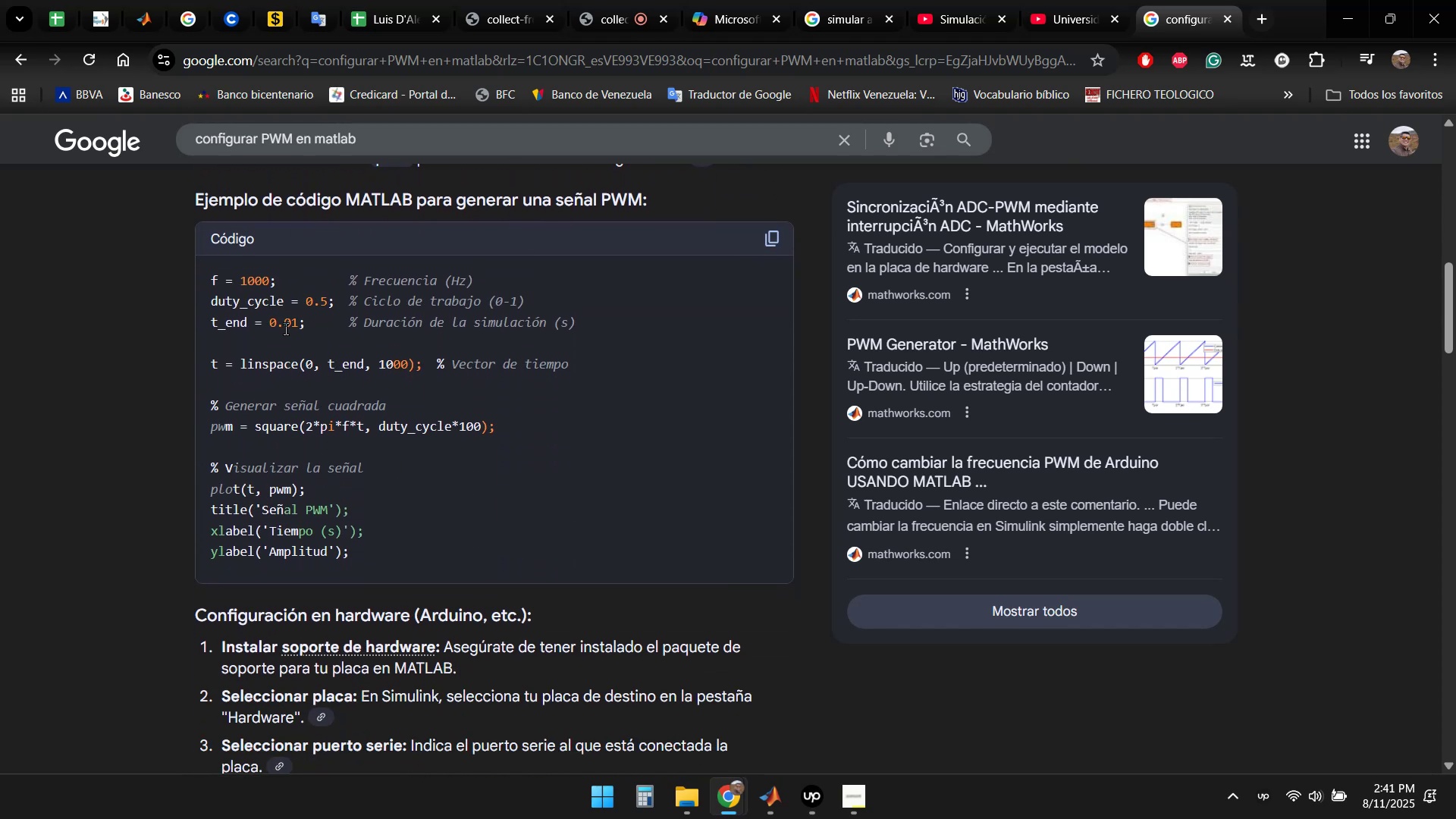 
wait(10.24)
 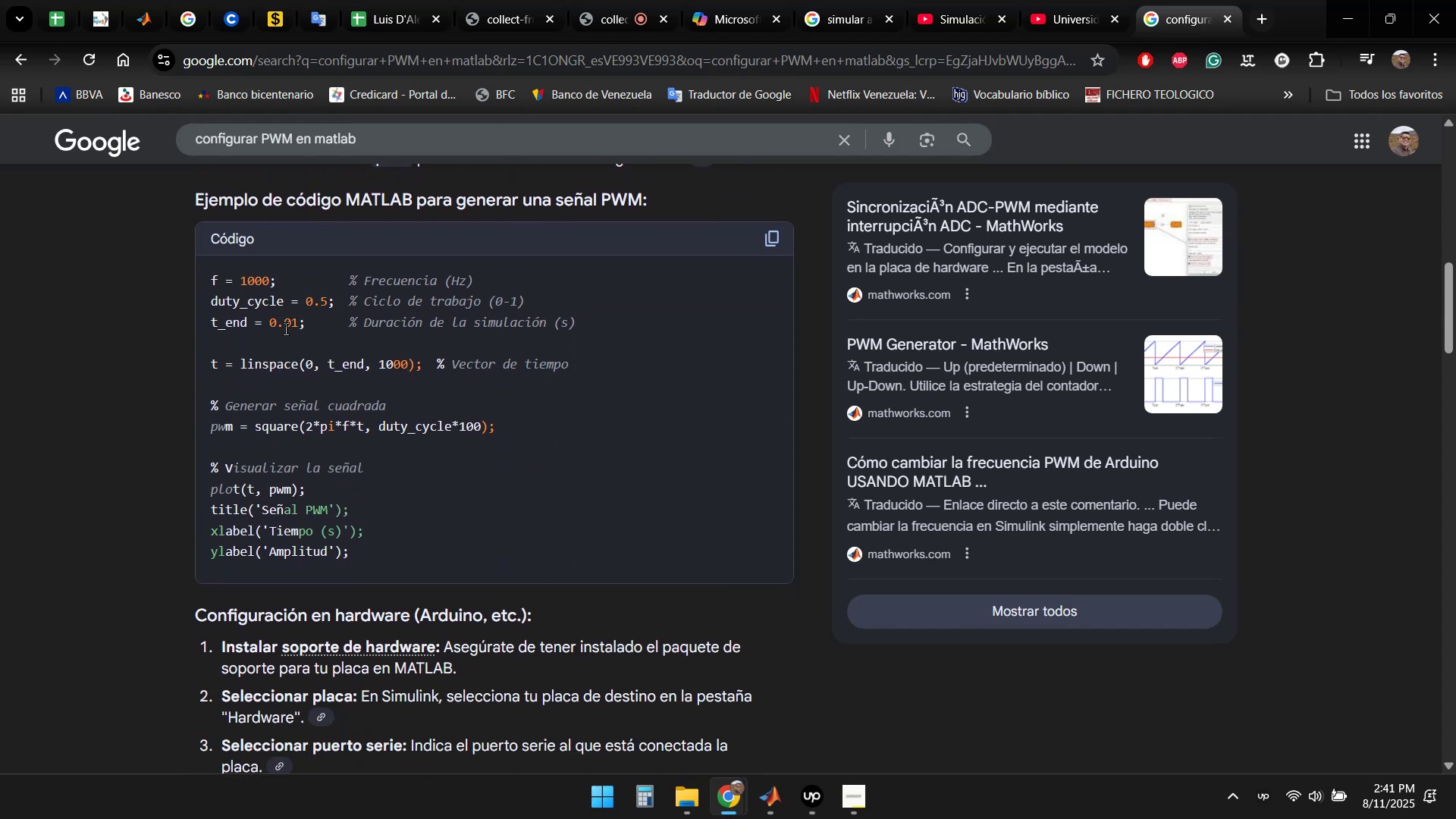 
scroll: coordinate [152, 416], scroll_direction: down, amount: 15.0
 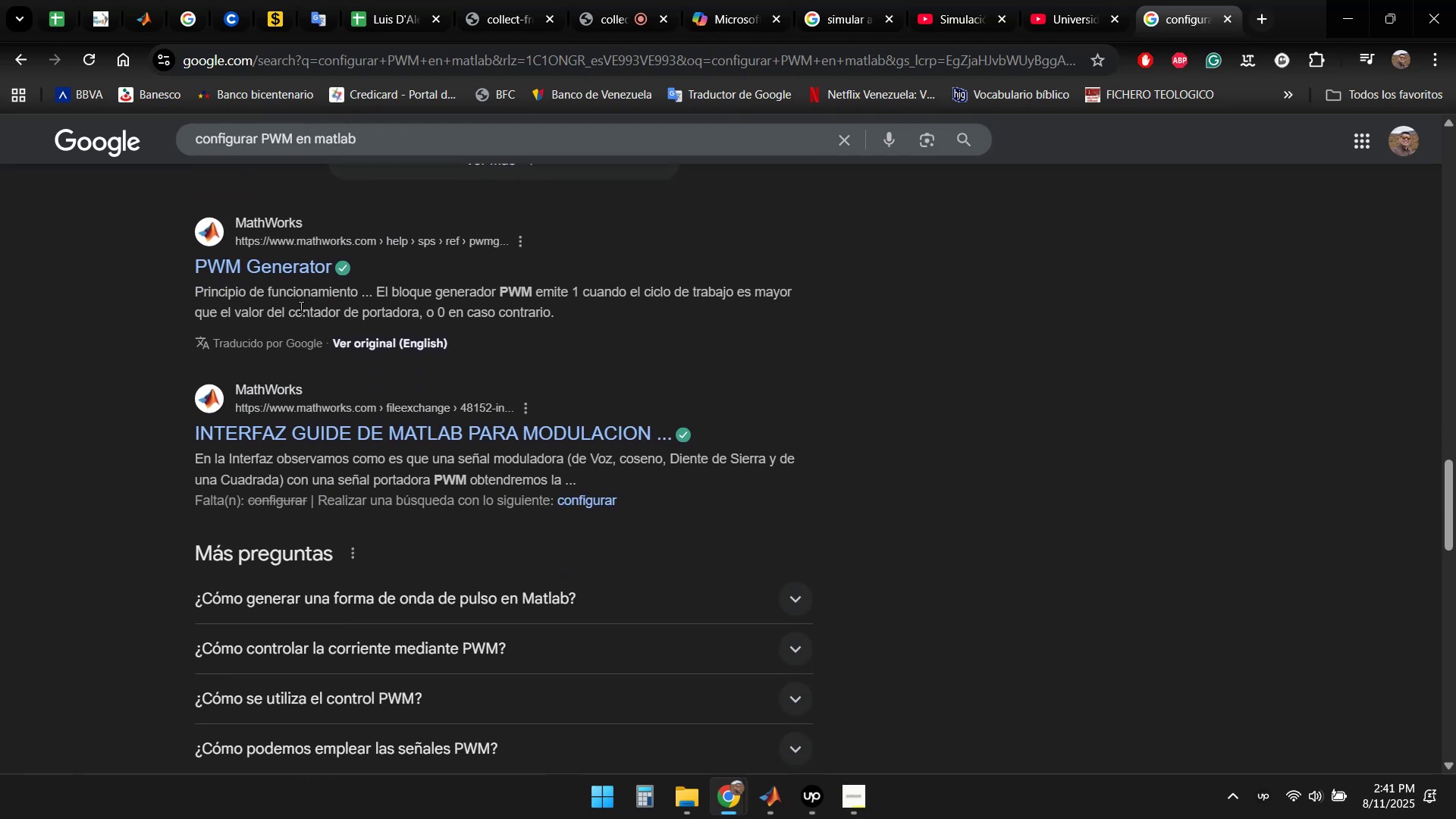 
hold_key(key=ControlLeft, duration=0.54)
left_click([302, 272])
 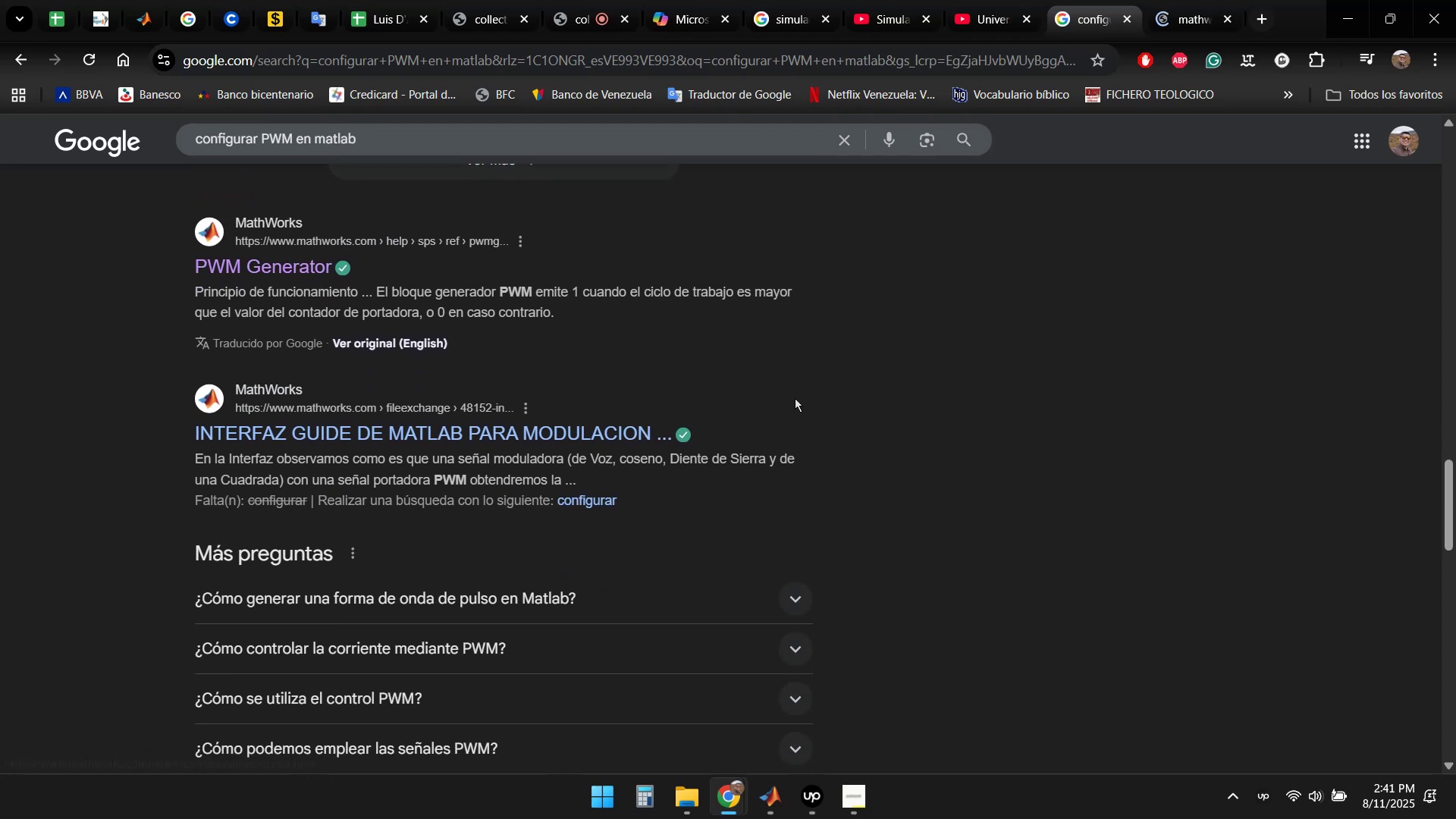 
mouse_move([1166, 30])
 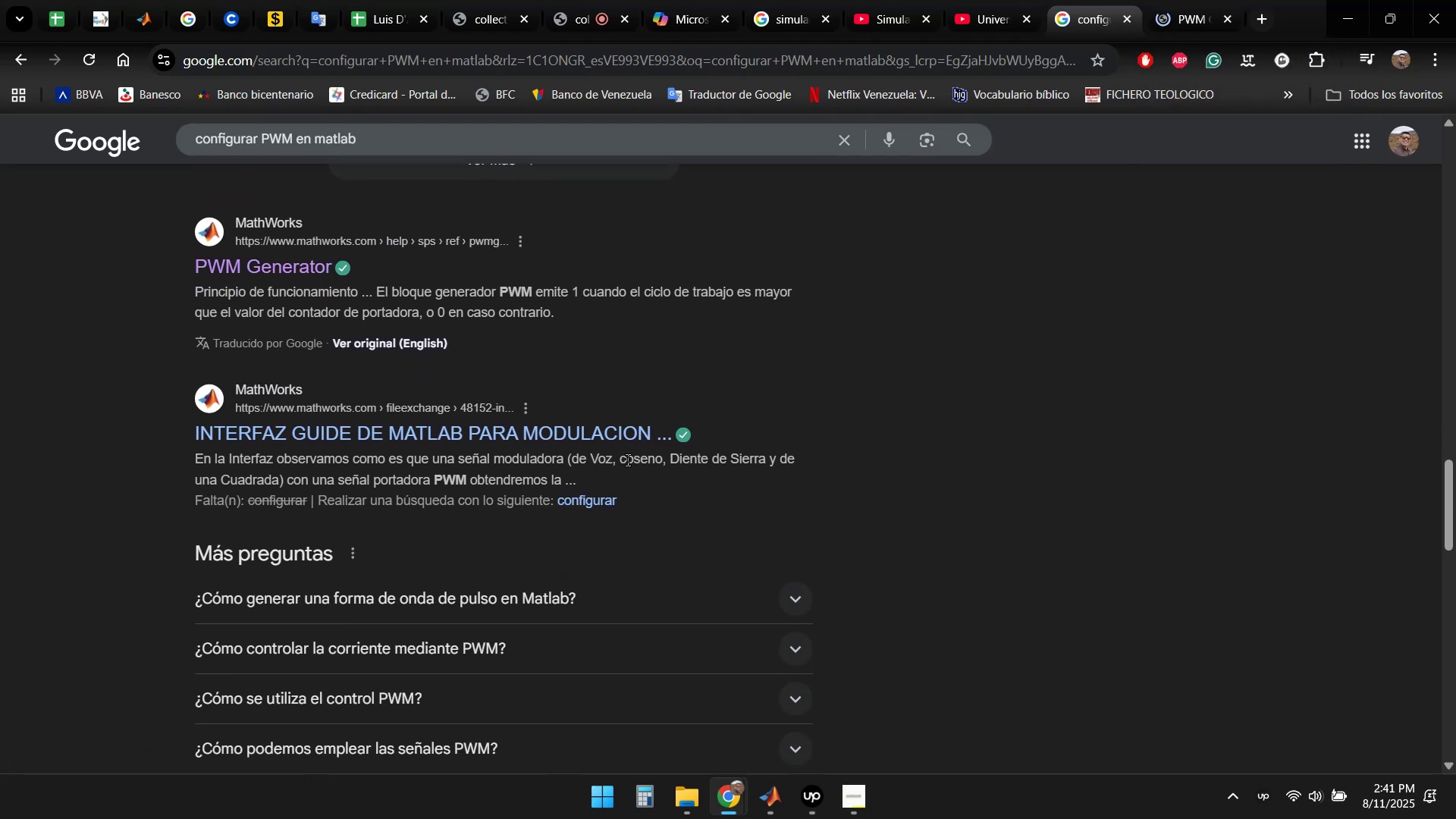 
hold_key(key=ControlLeft, duration=0.62)
left_click([543, 441])
 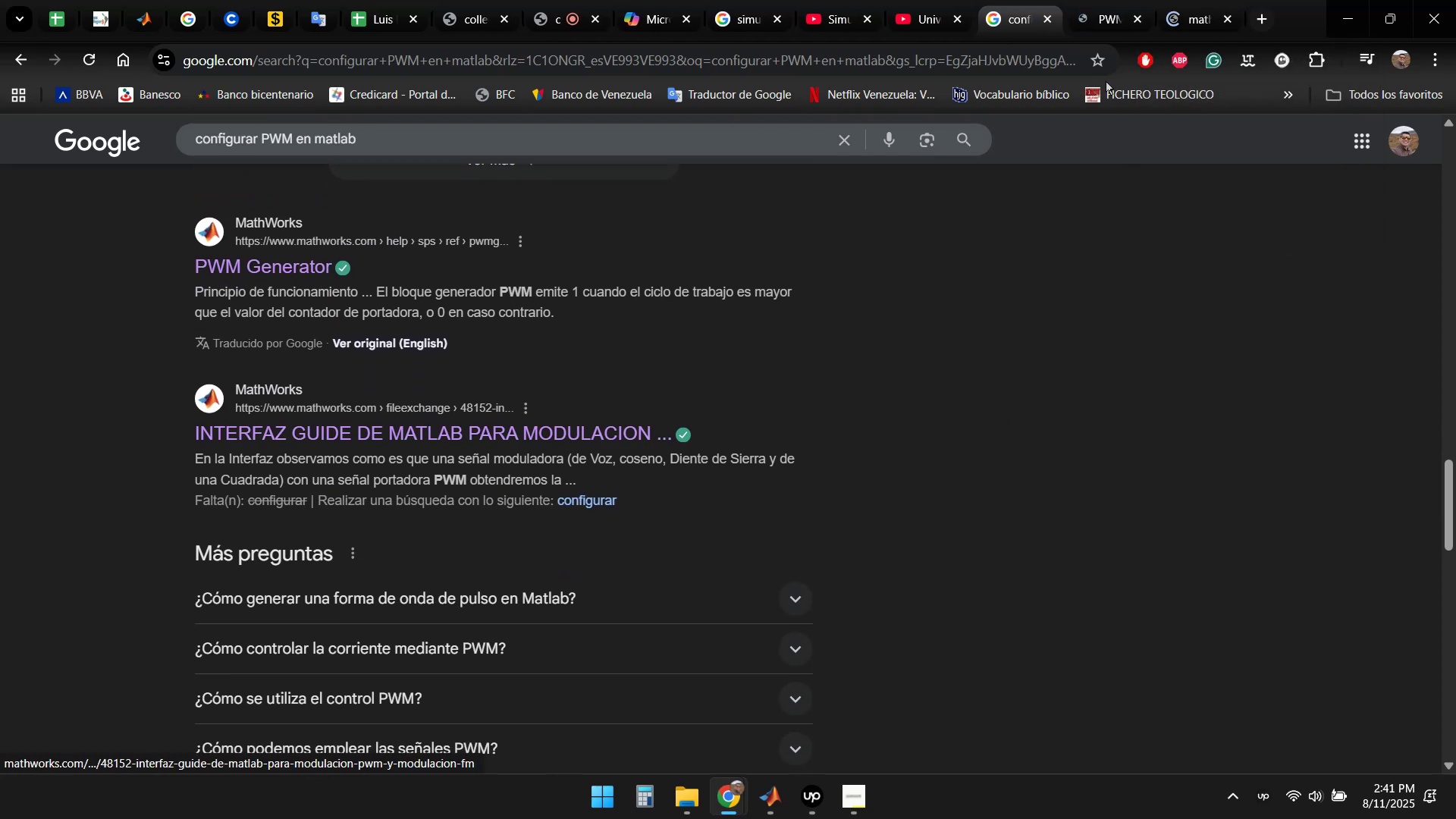 
left_click([1108, 15])
 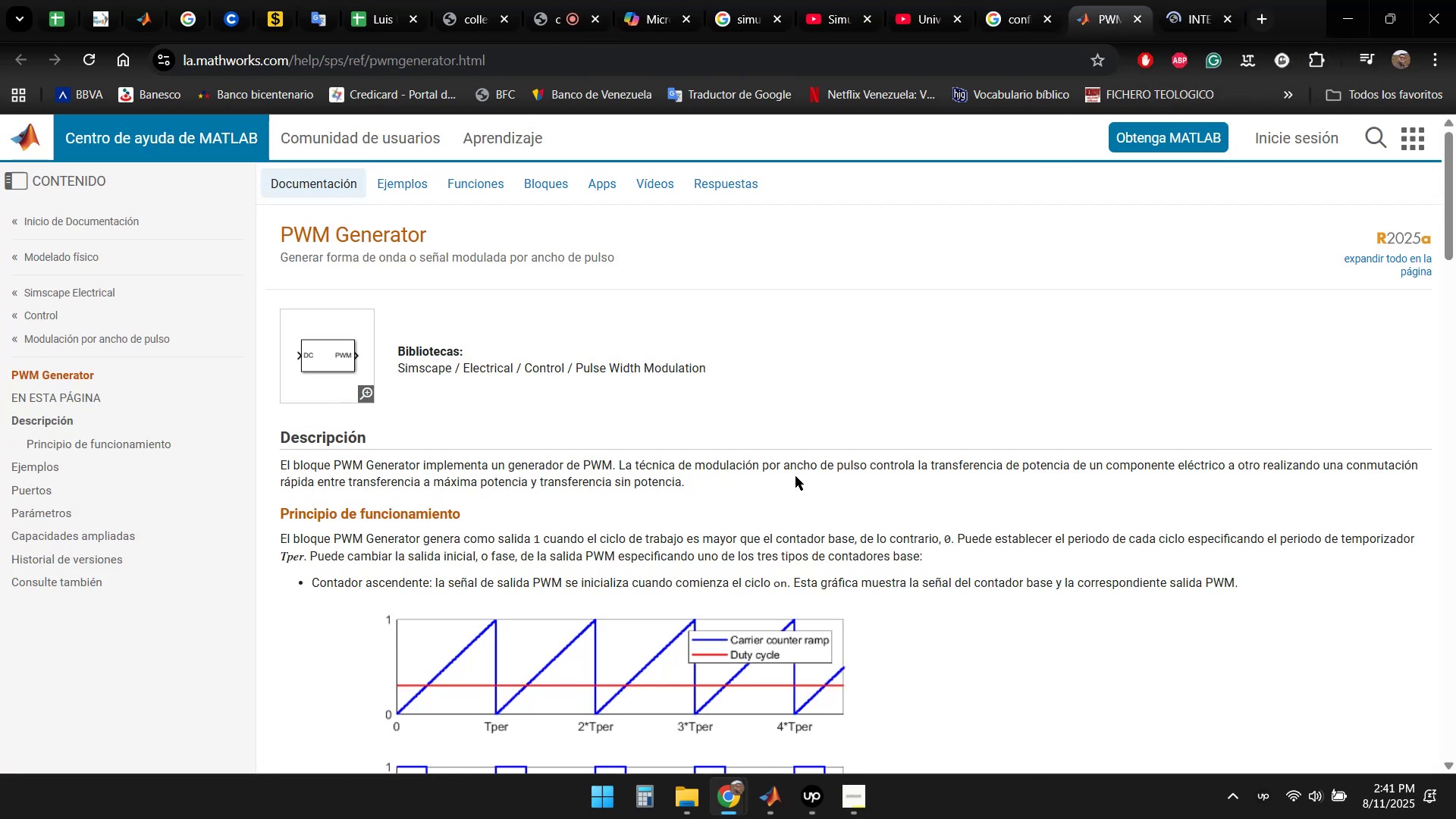 
scroll: coordinate [772, 450], scroll_direction: down, amount: 2.0
 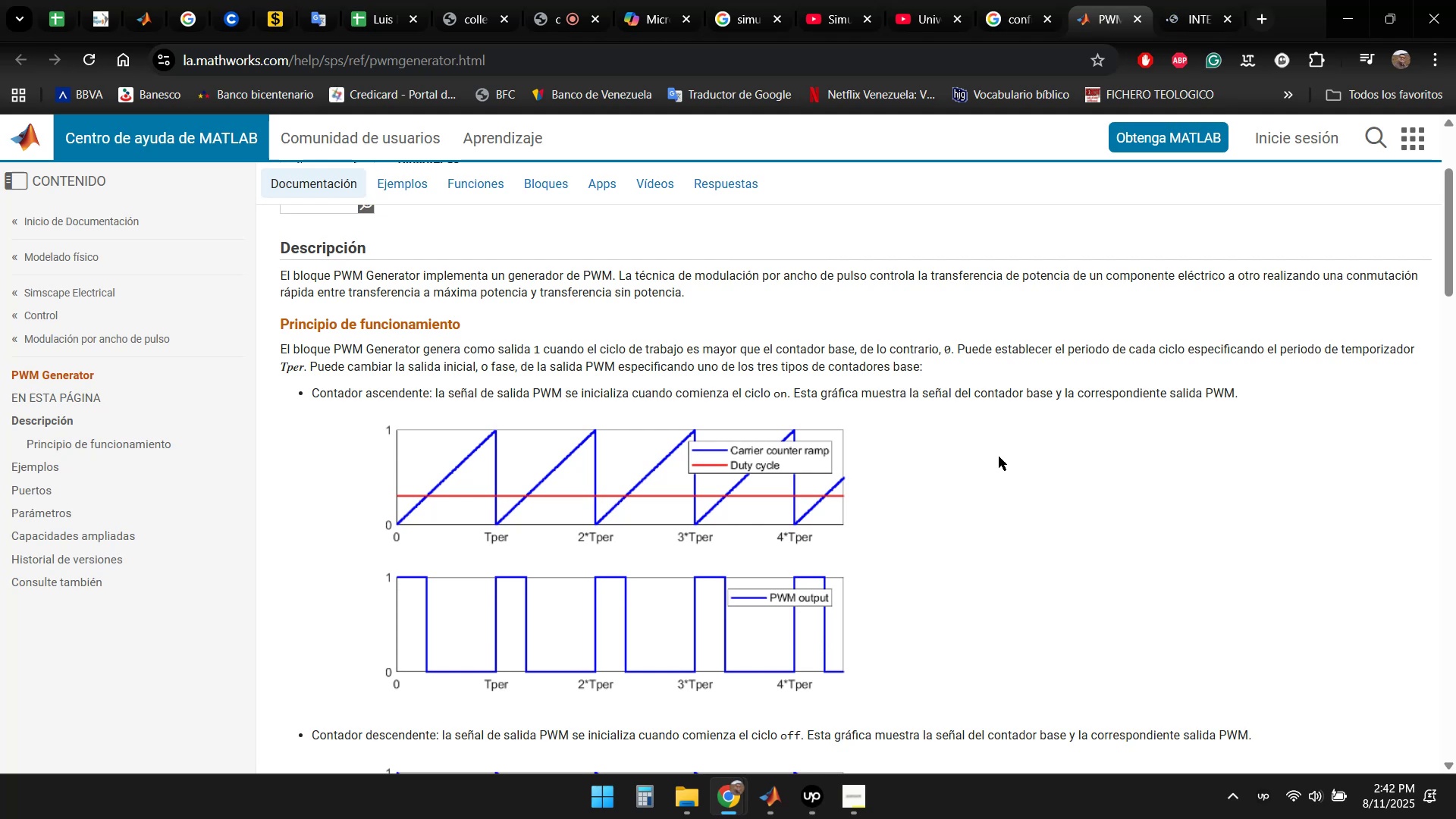 
scroll: coordinate [976, 438], scroll_direction: up, amount: 1.0
 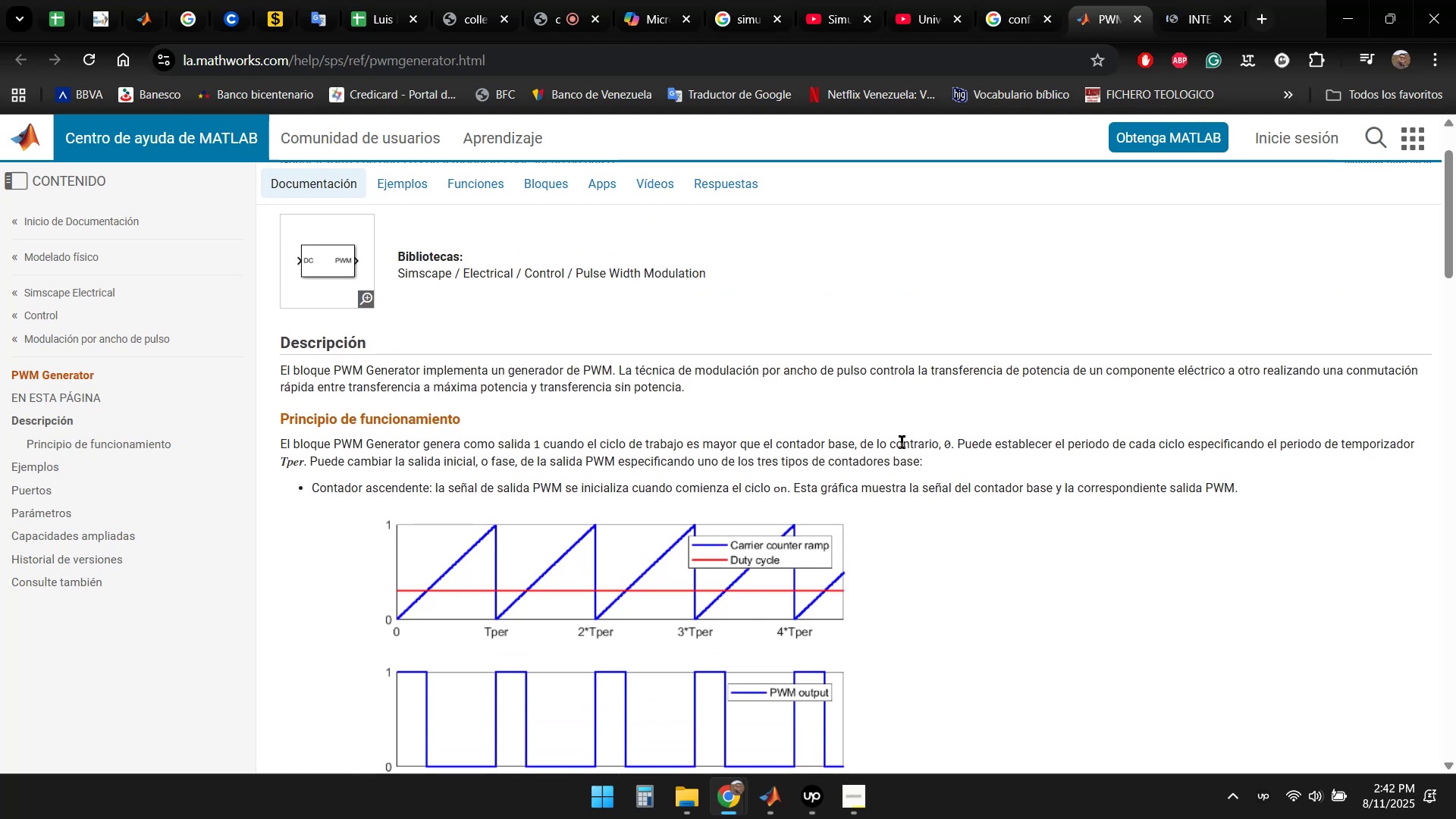 
scroll: coordinate [911, 432], scroll_direction: down, amount: 1.0
 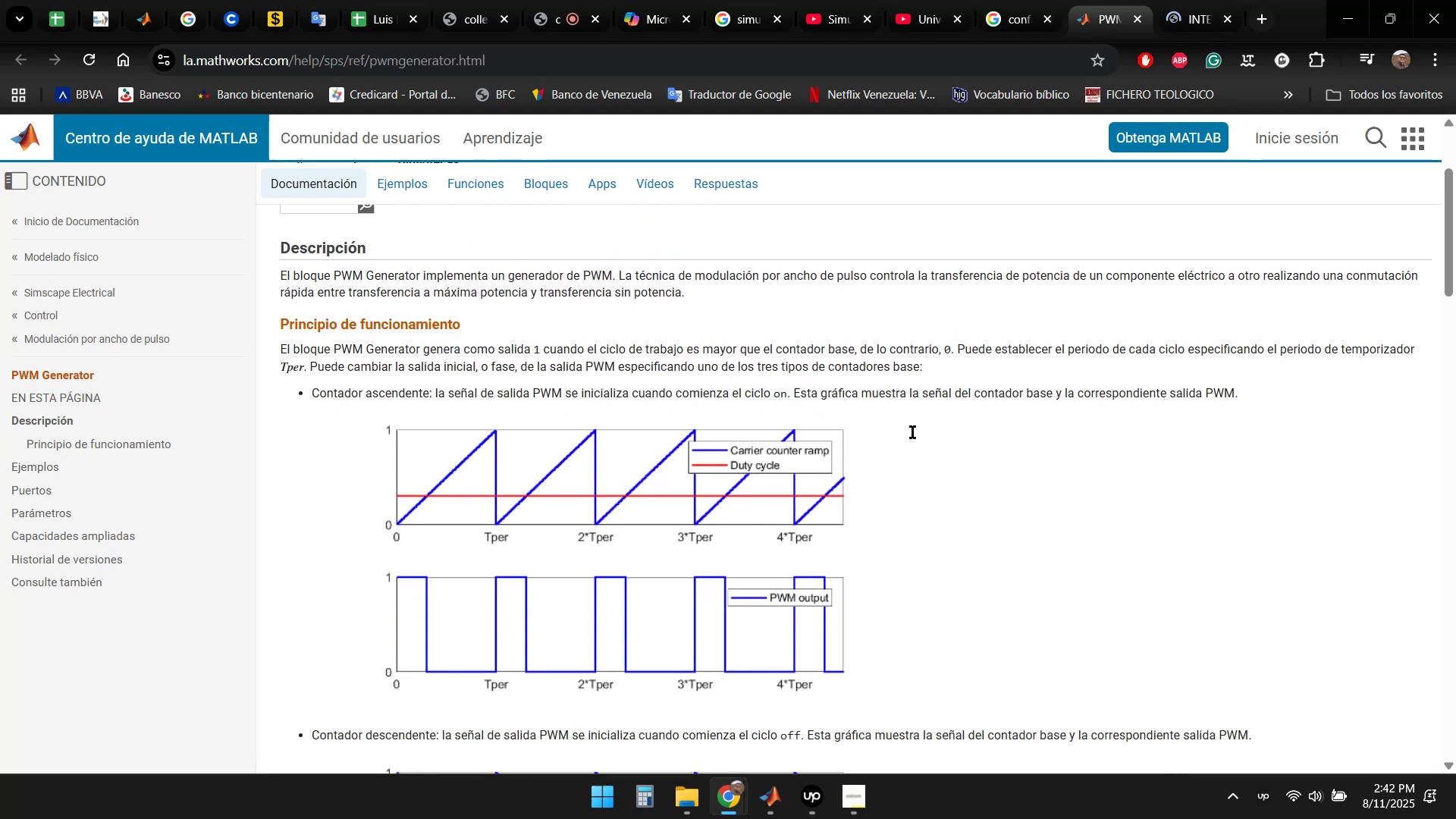 
scroll: coordinate [912, 432], scroll_direction: up, amount: 1.0
 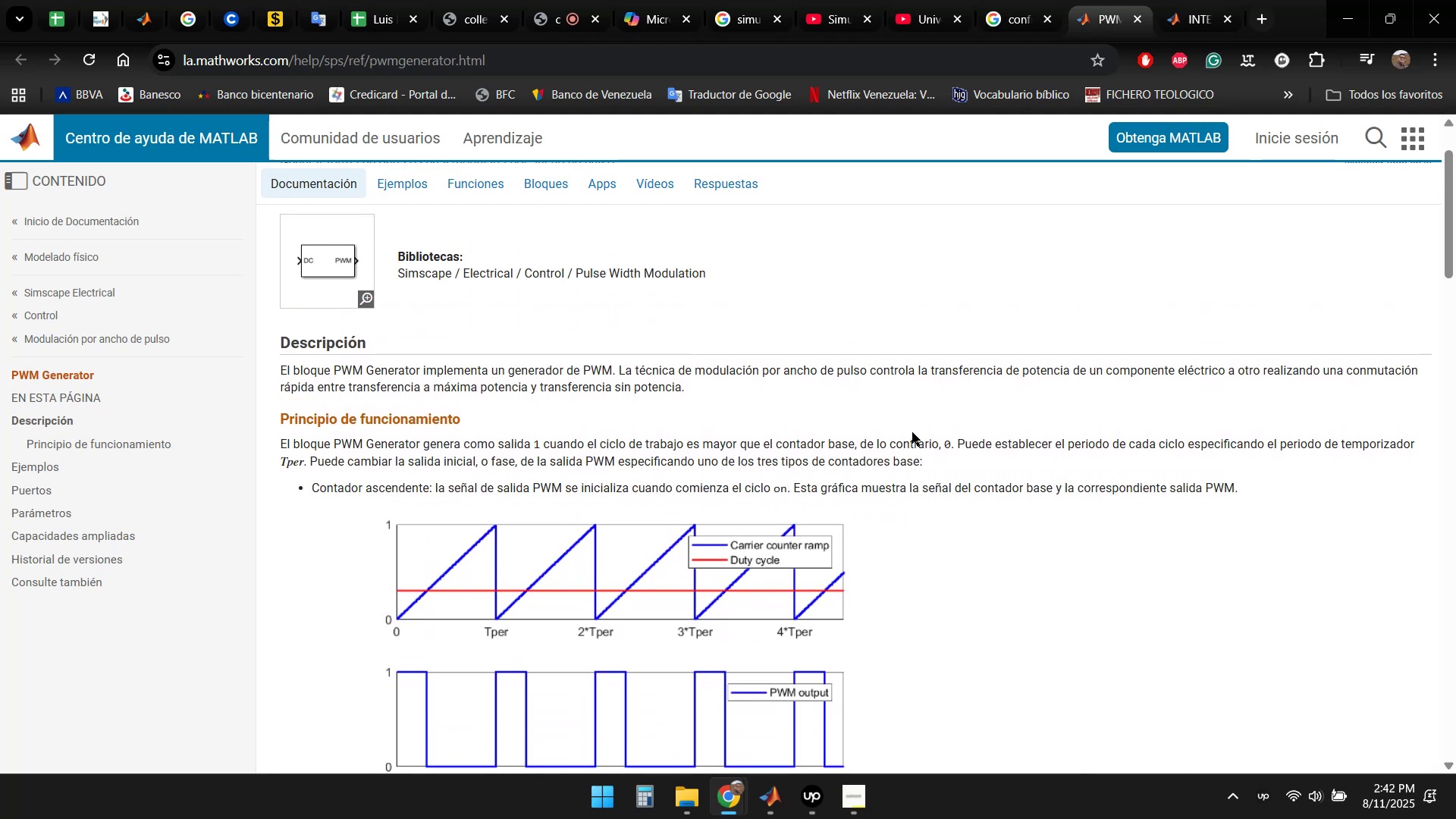 
scroll: coordinate [918, 431], scroll_direction: down, amount: 3.0
 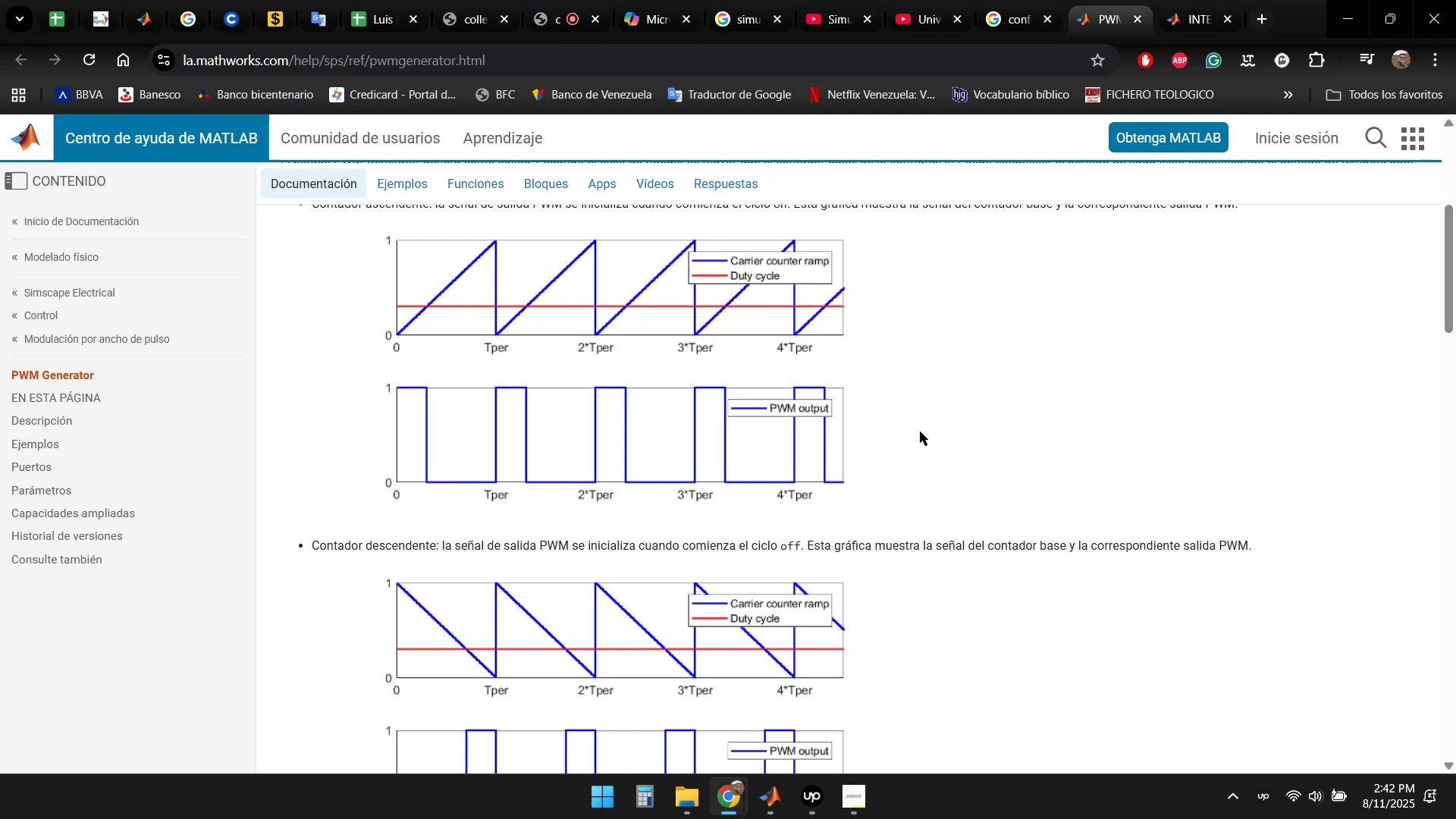 
wait(6.14)
 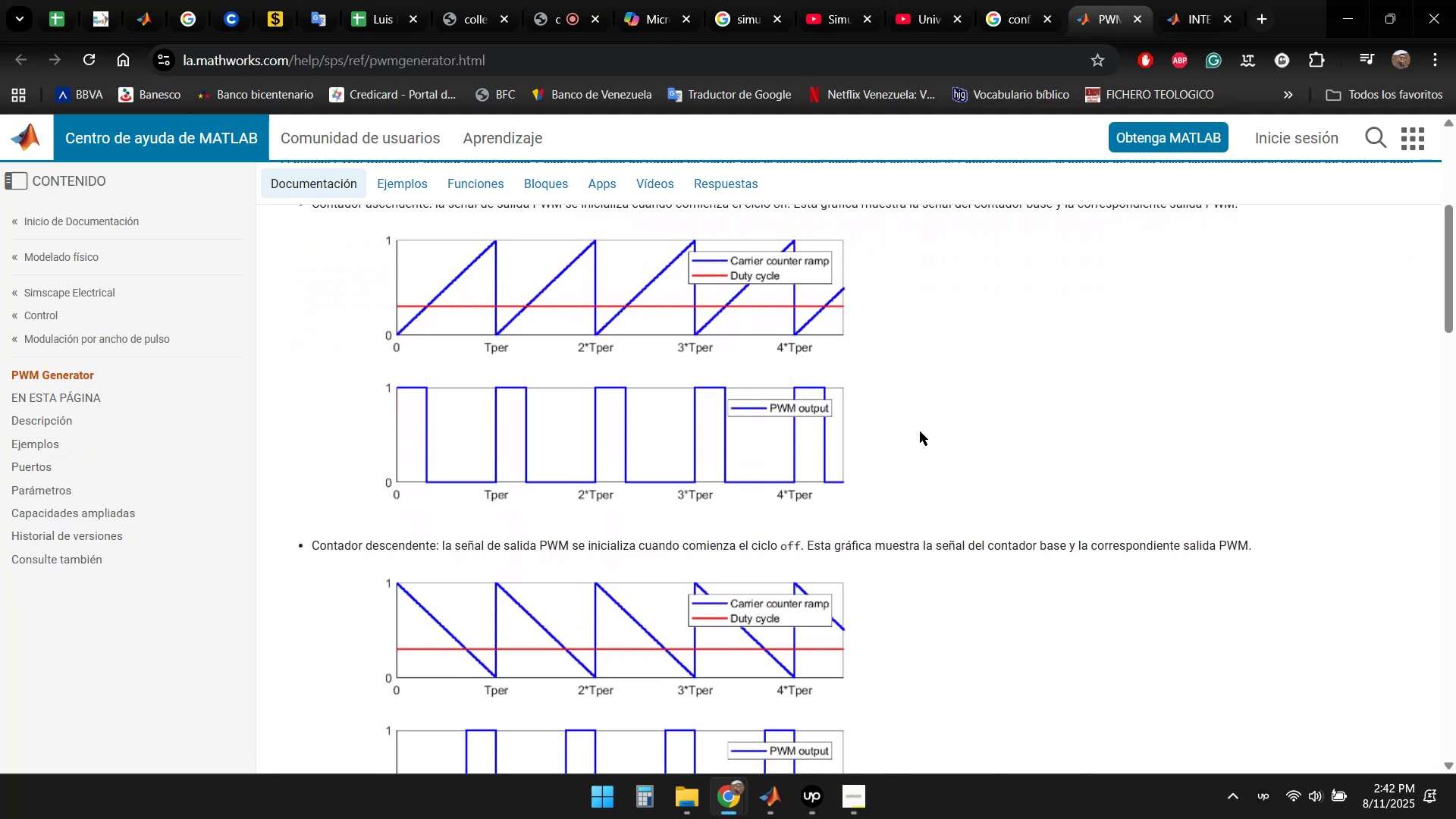 
scroll: coordinate [975, 397], scroll_direction: down, amount: 9.0
 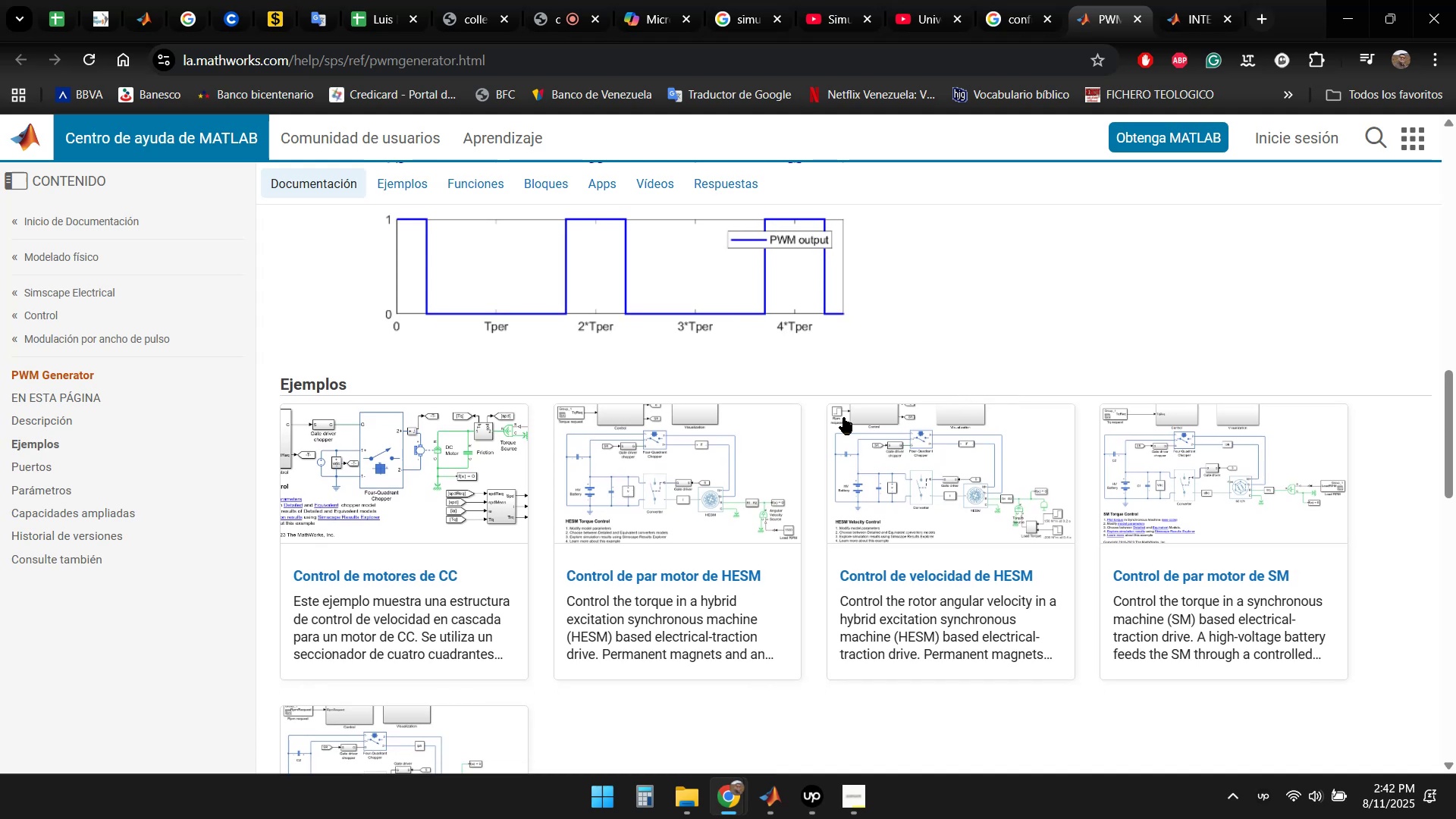 
scroll: coordinate [698, 591], scroll_direction: down, amount: 3.0
 